 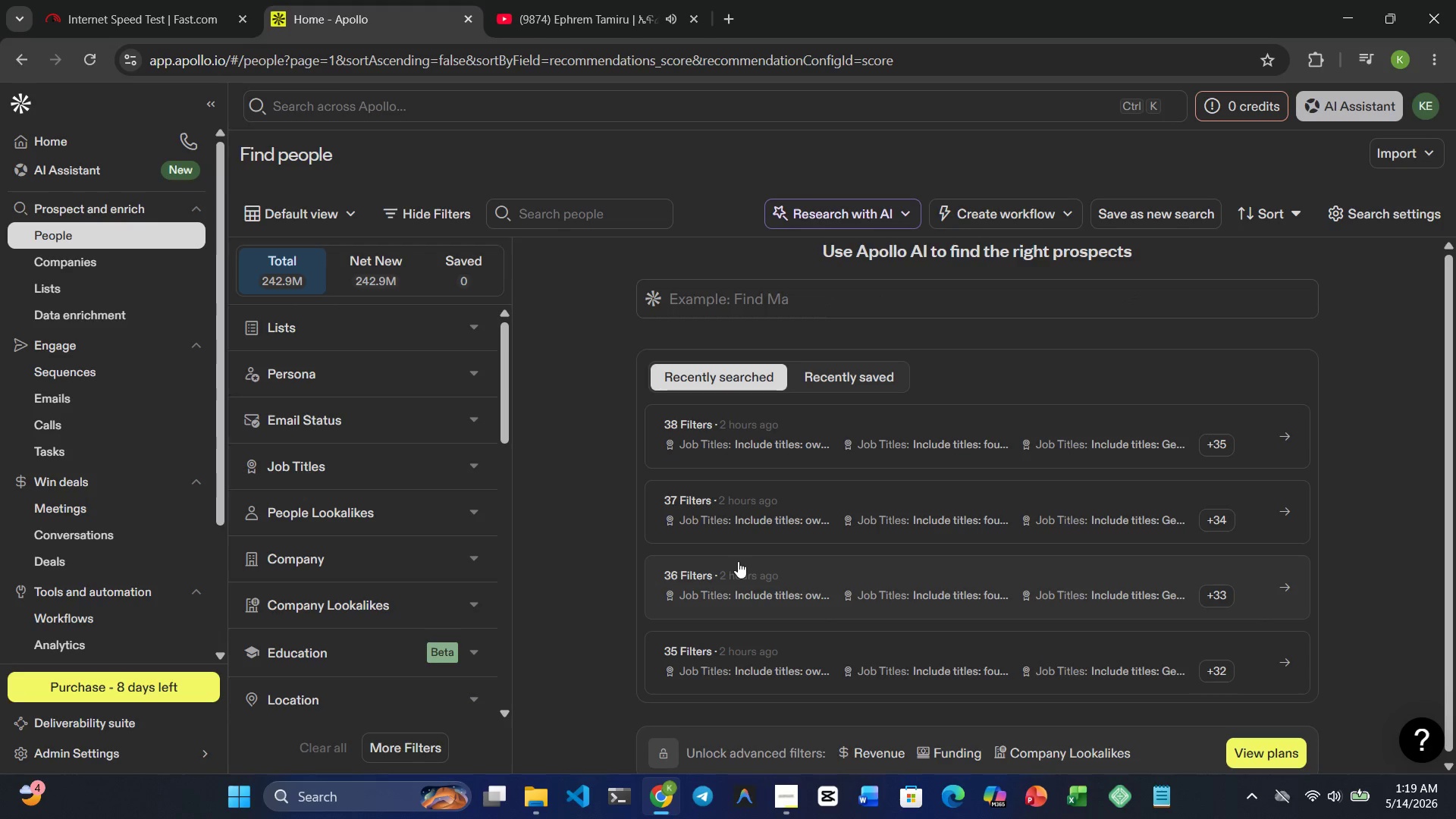 
mouse_move([417, 342])
 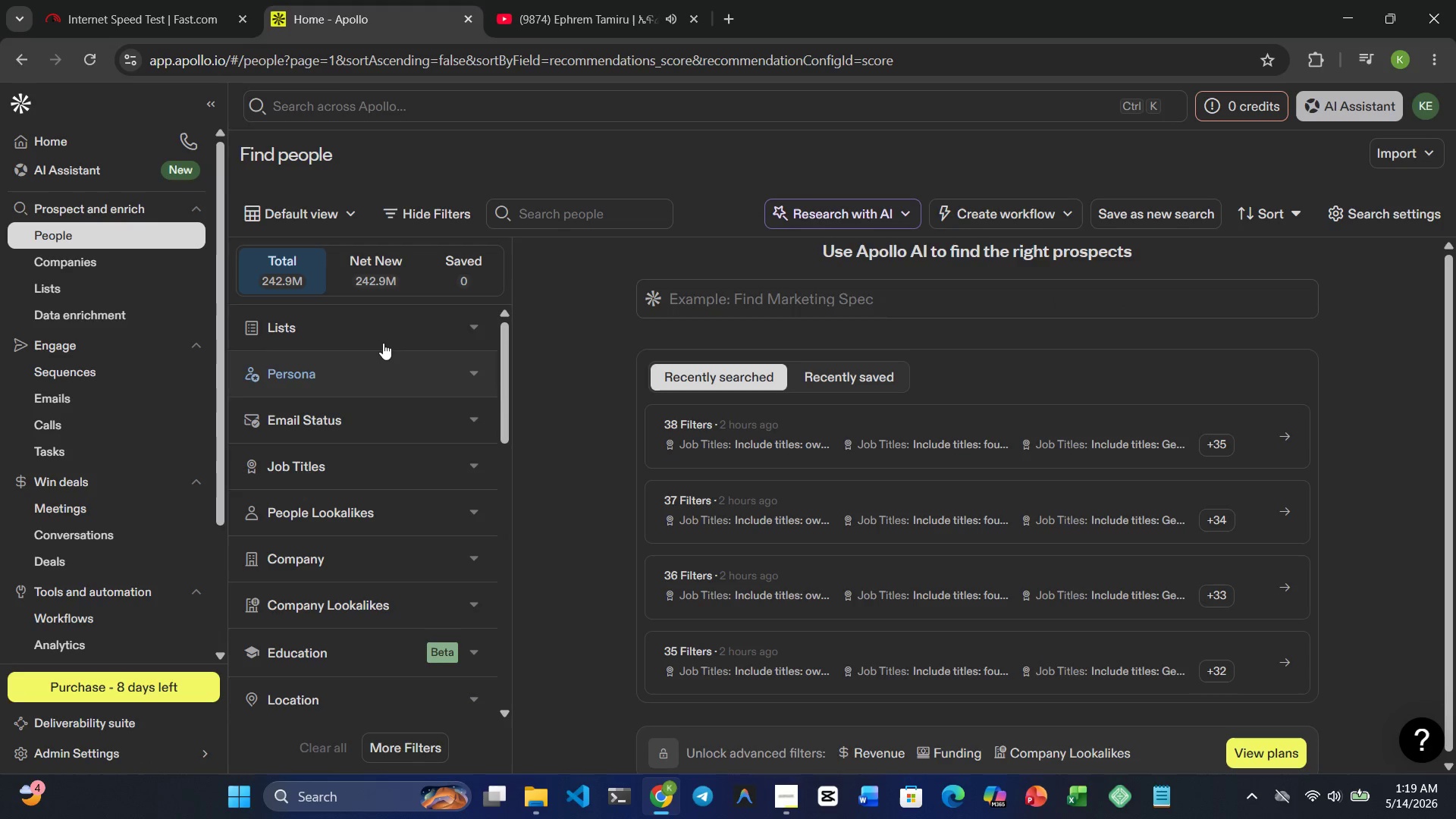 
scroll: coordinate [384, 329], scroll_direction: up, amount: 1.0
 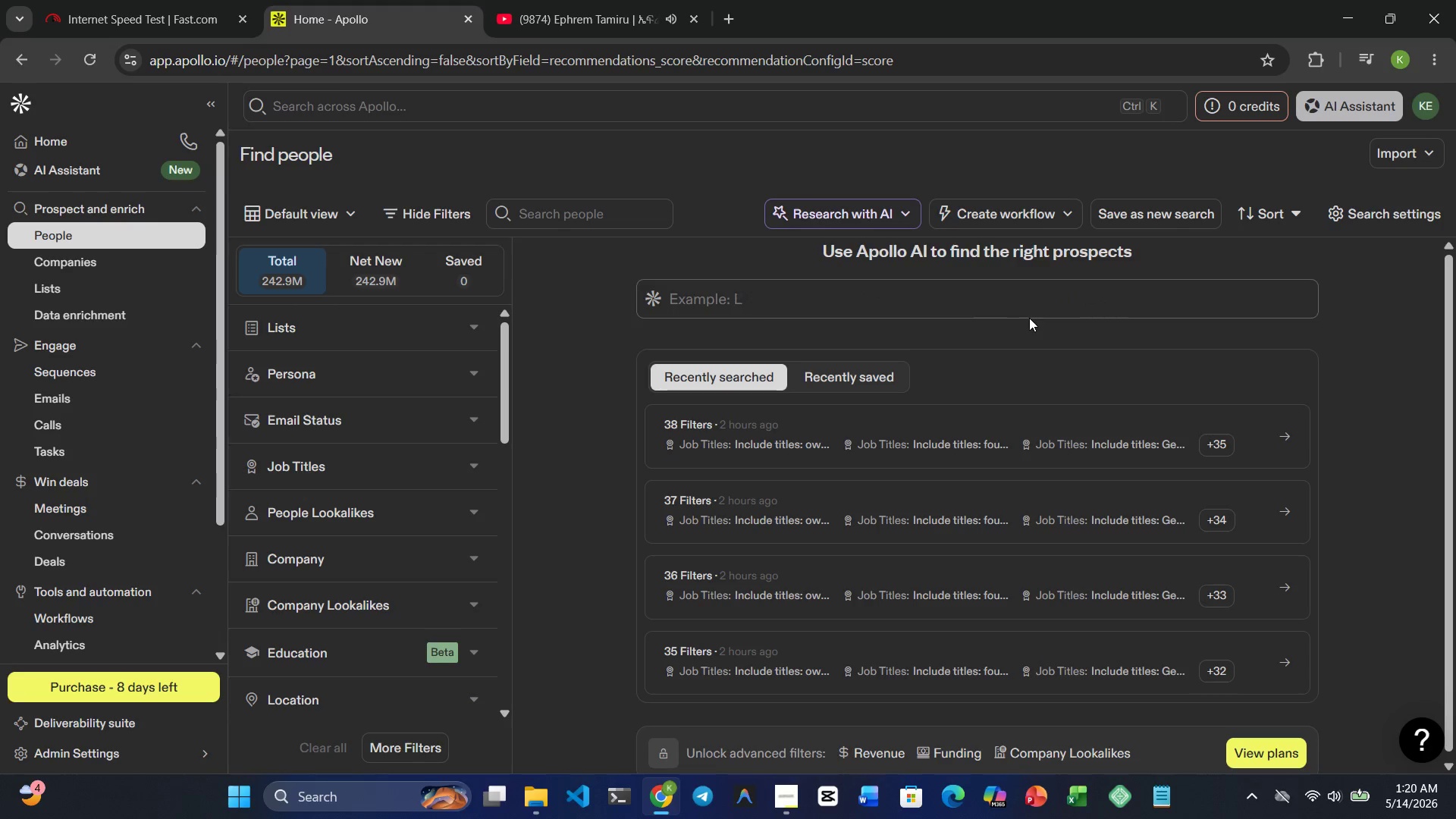 
left_click([1397, 152])
 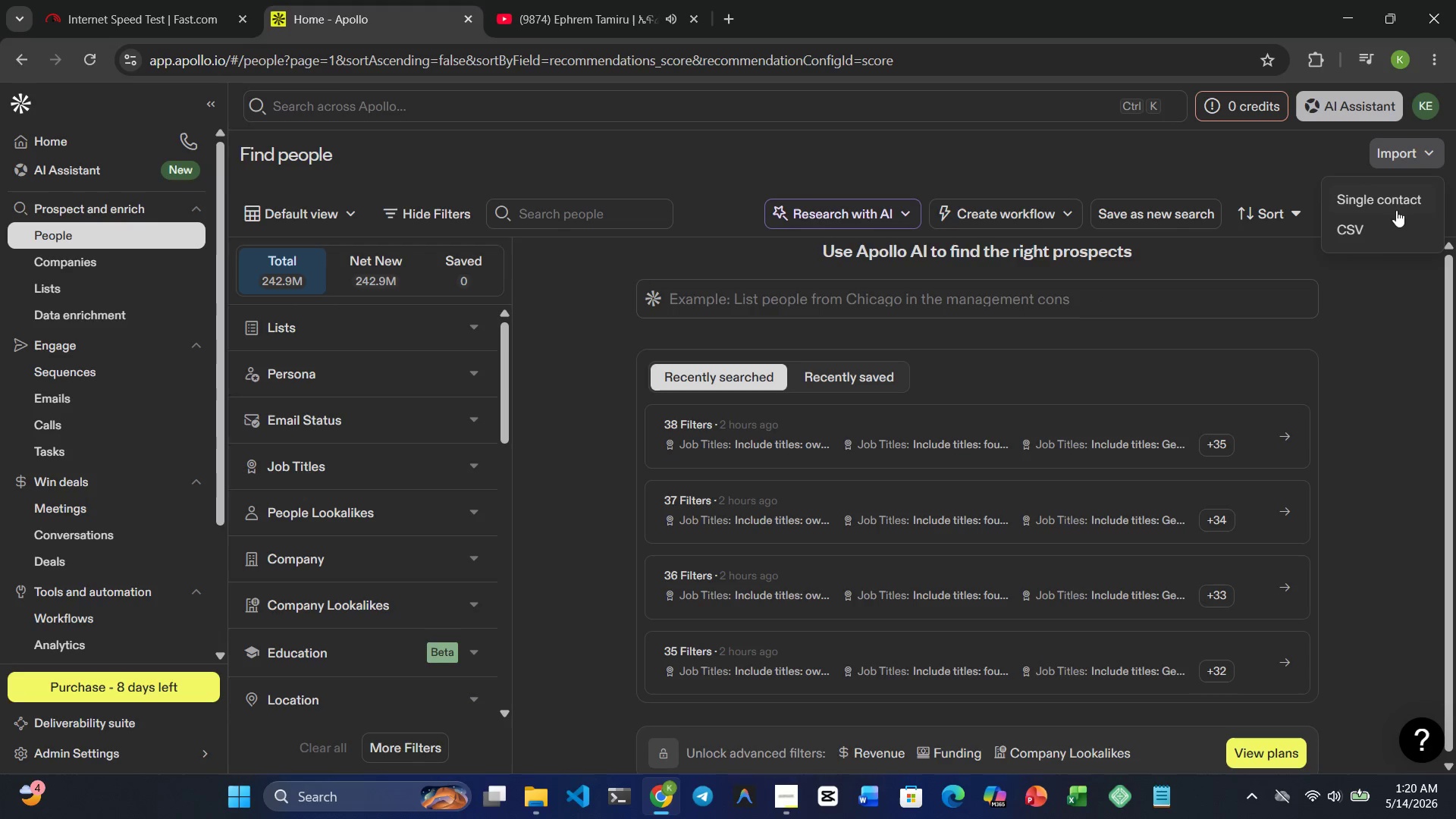 
left_click([1373, 236])
 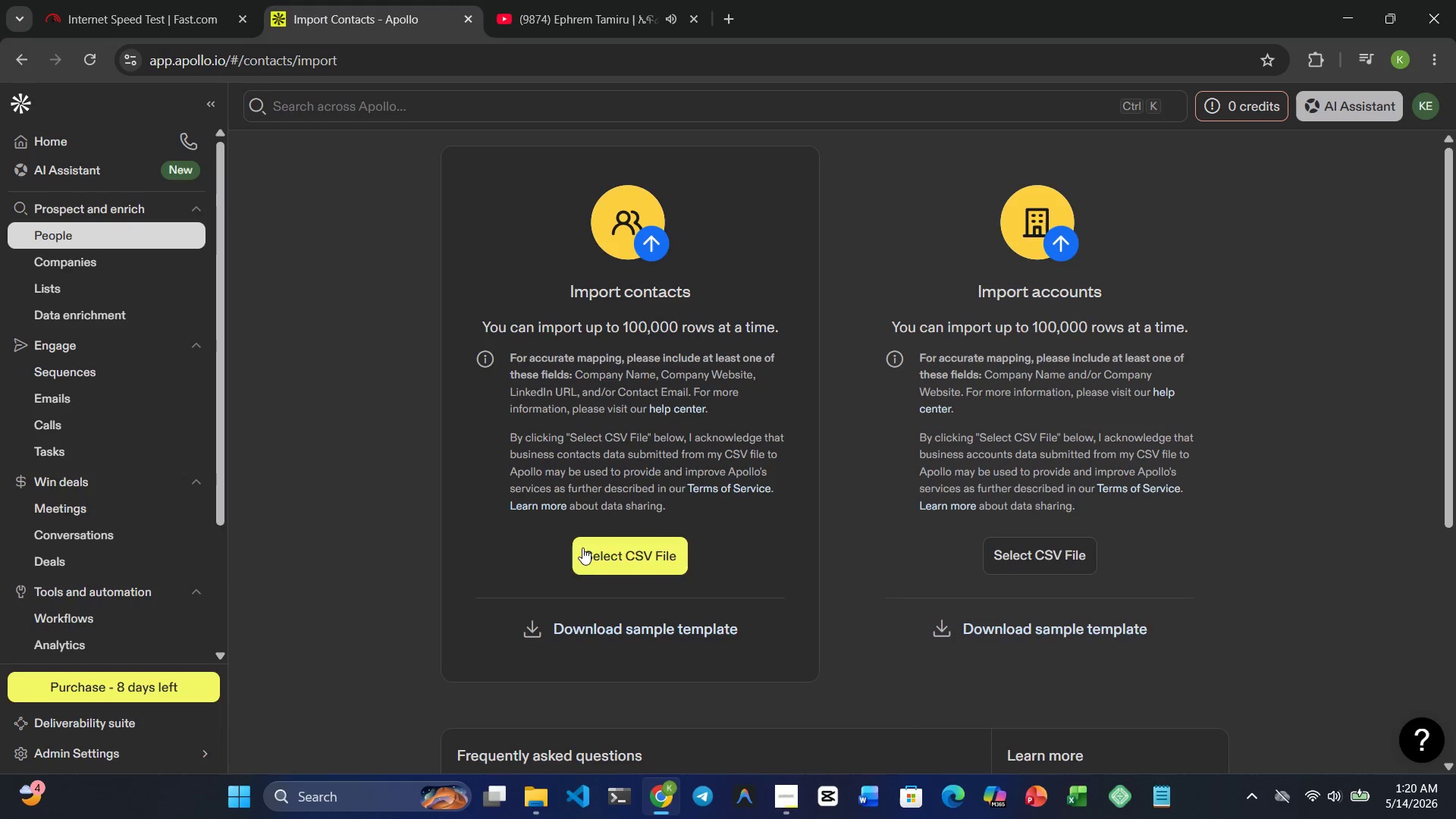 
left_click([592, 561])
 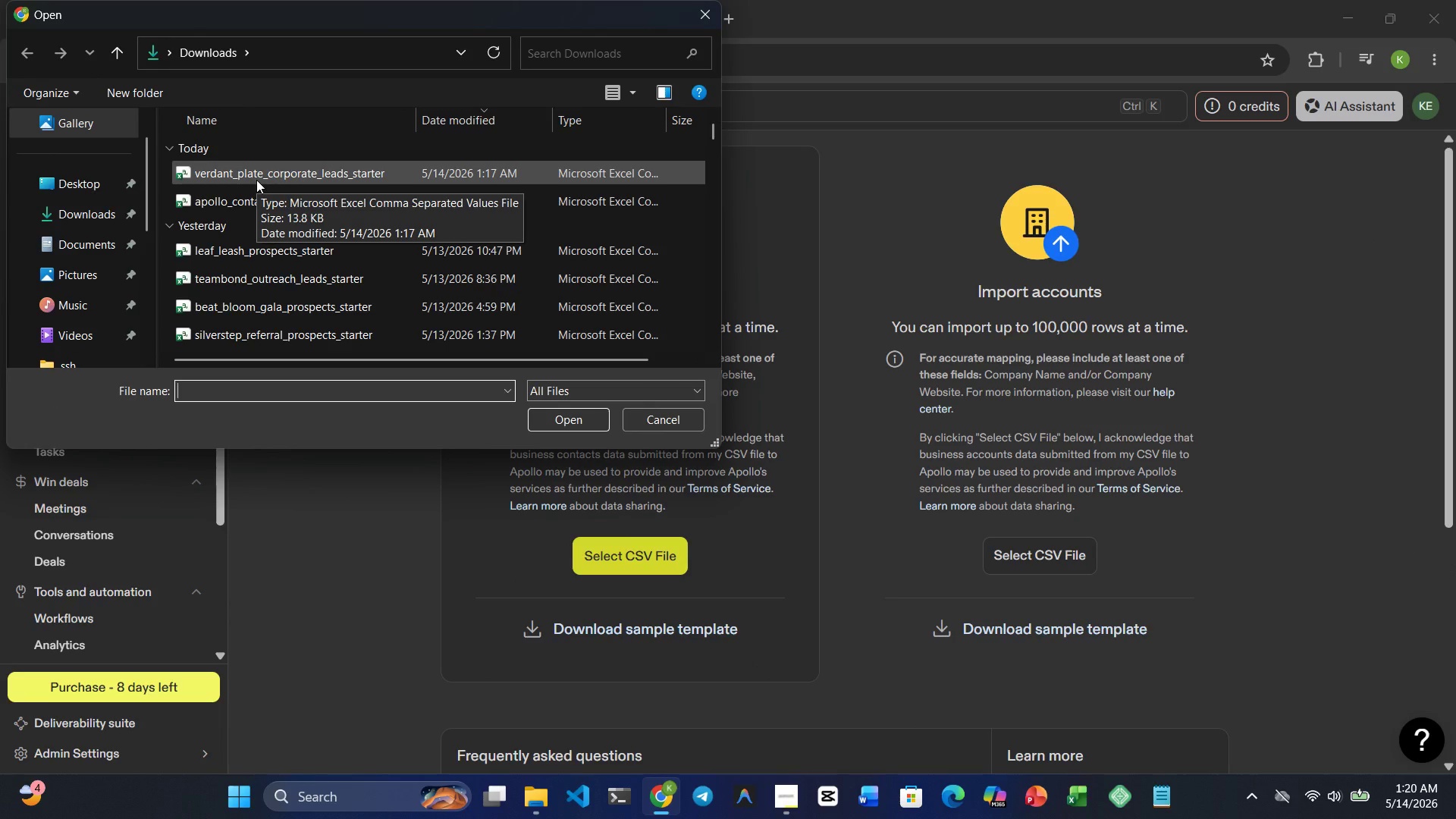 
left_click([256, 180])
 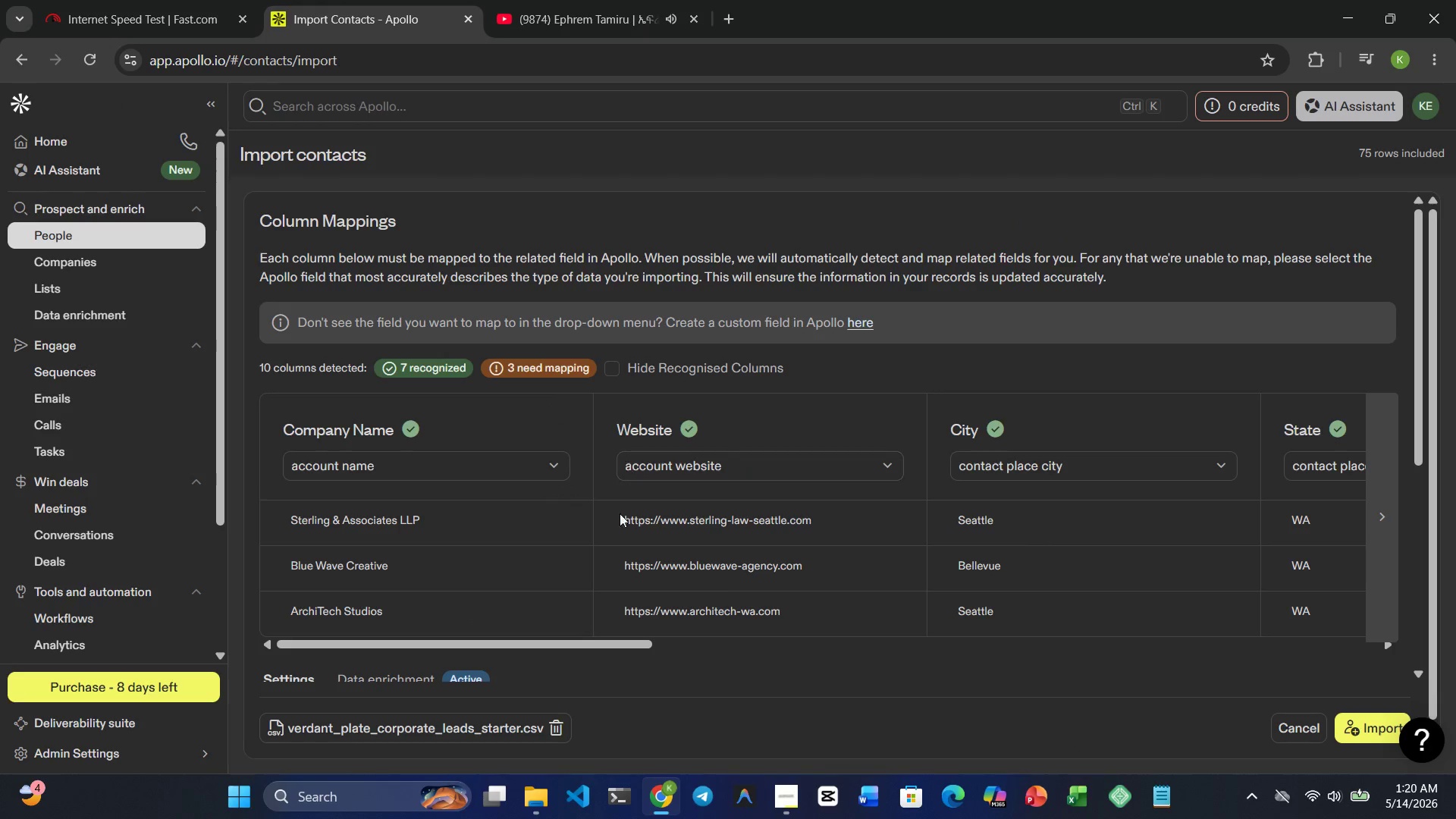 
wait(5.03)
 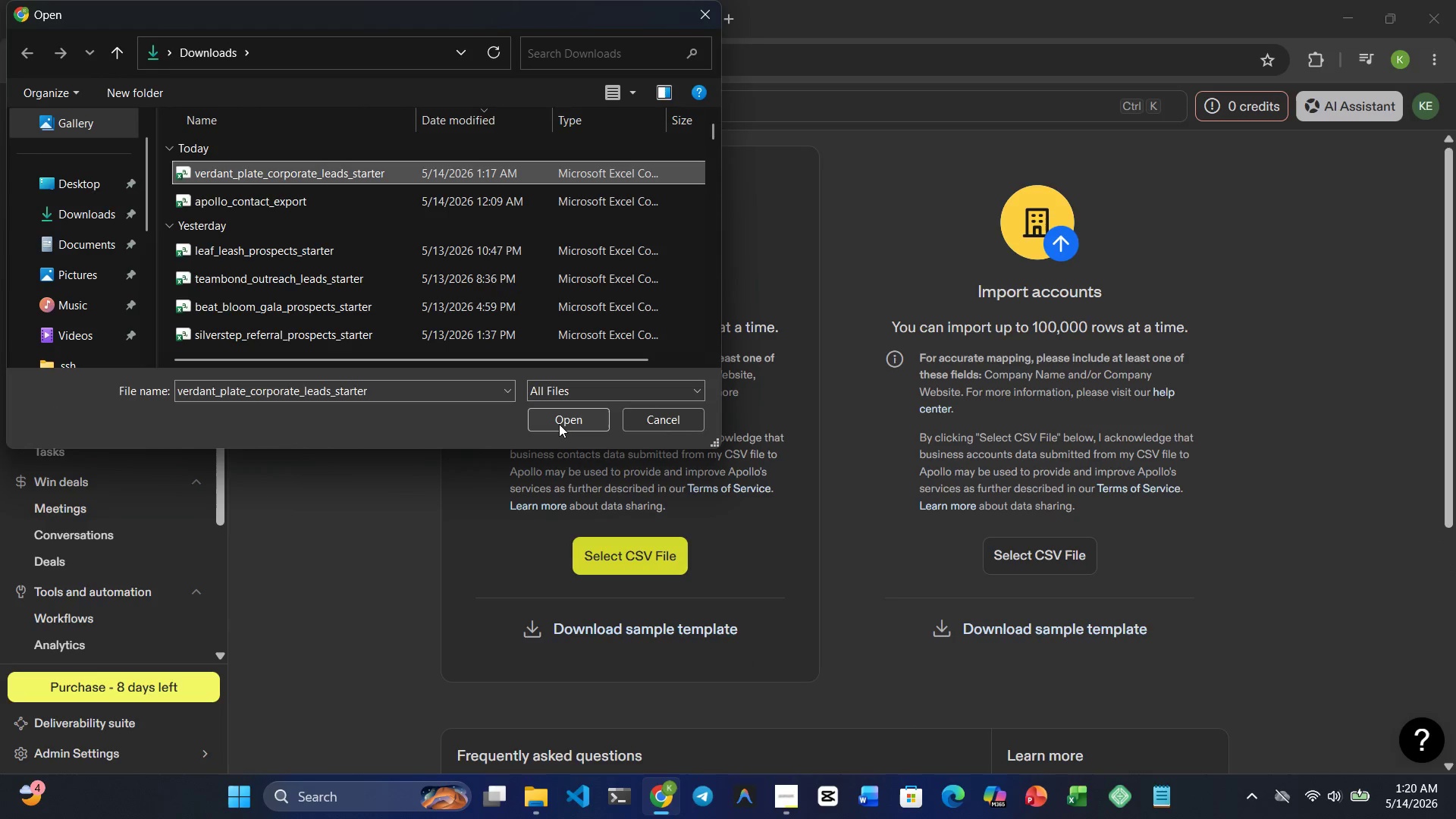 
left_click_drag(start_coordinate=[582, 639], to_coordinate=[984, 661])
 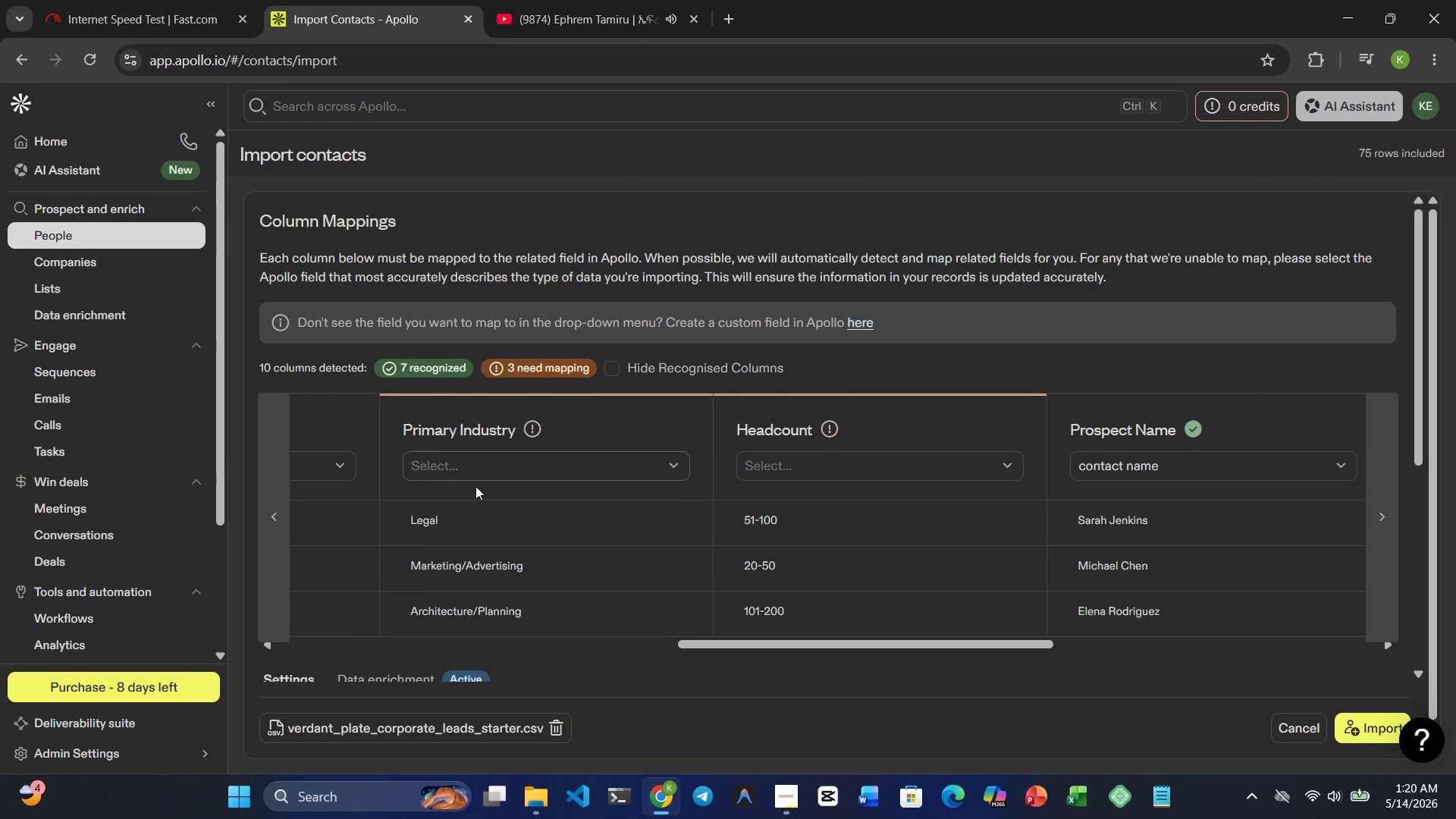 
left_click([479, 490])
 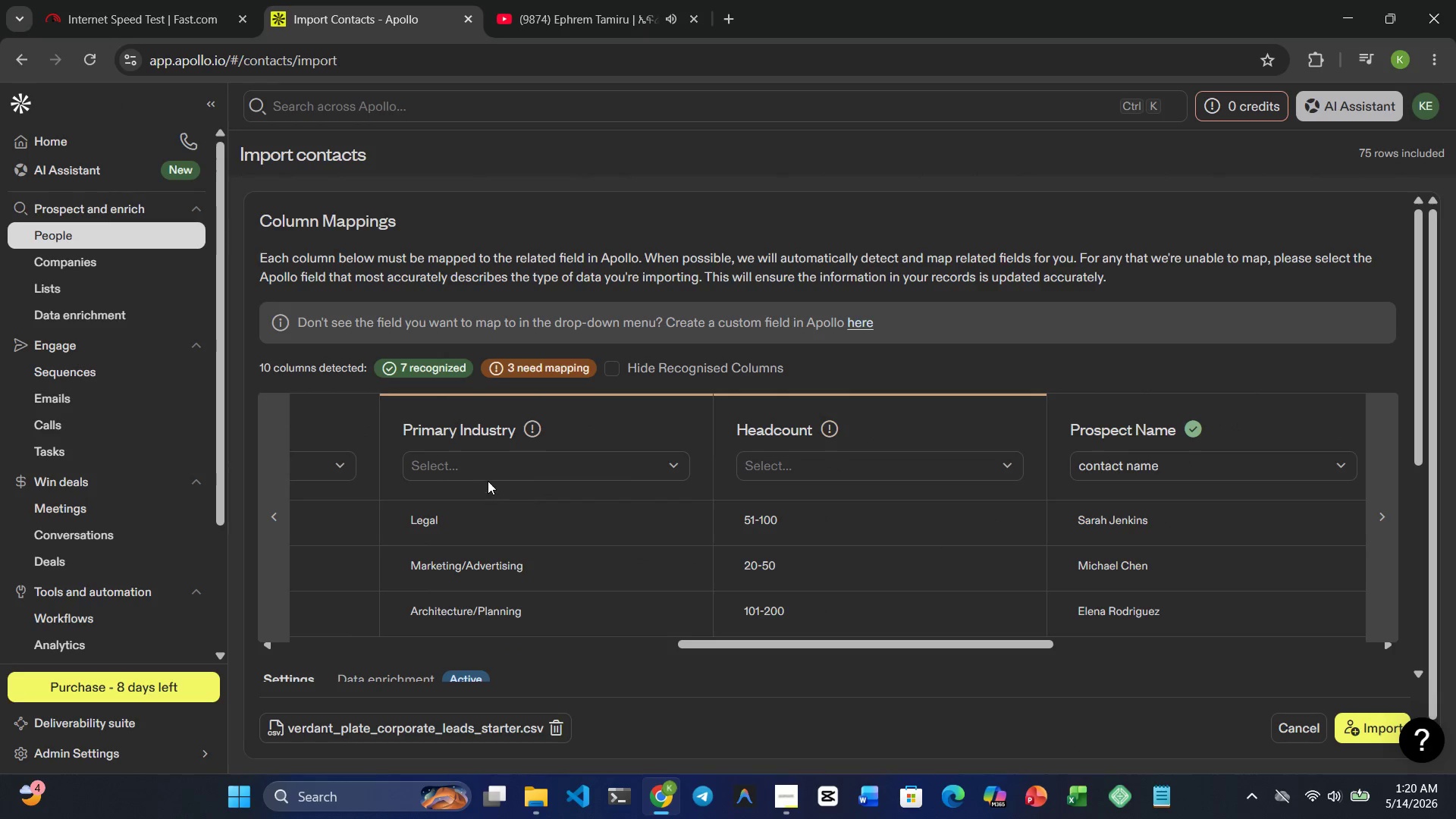 
left_click([488, 480])
 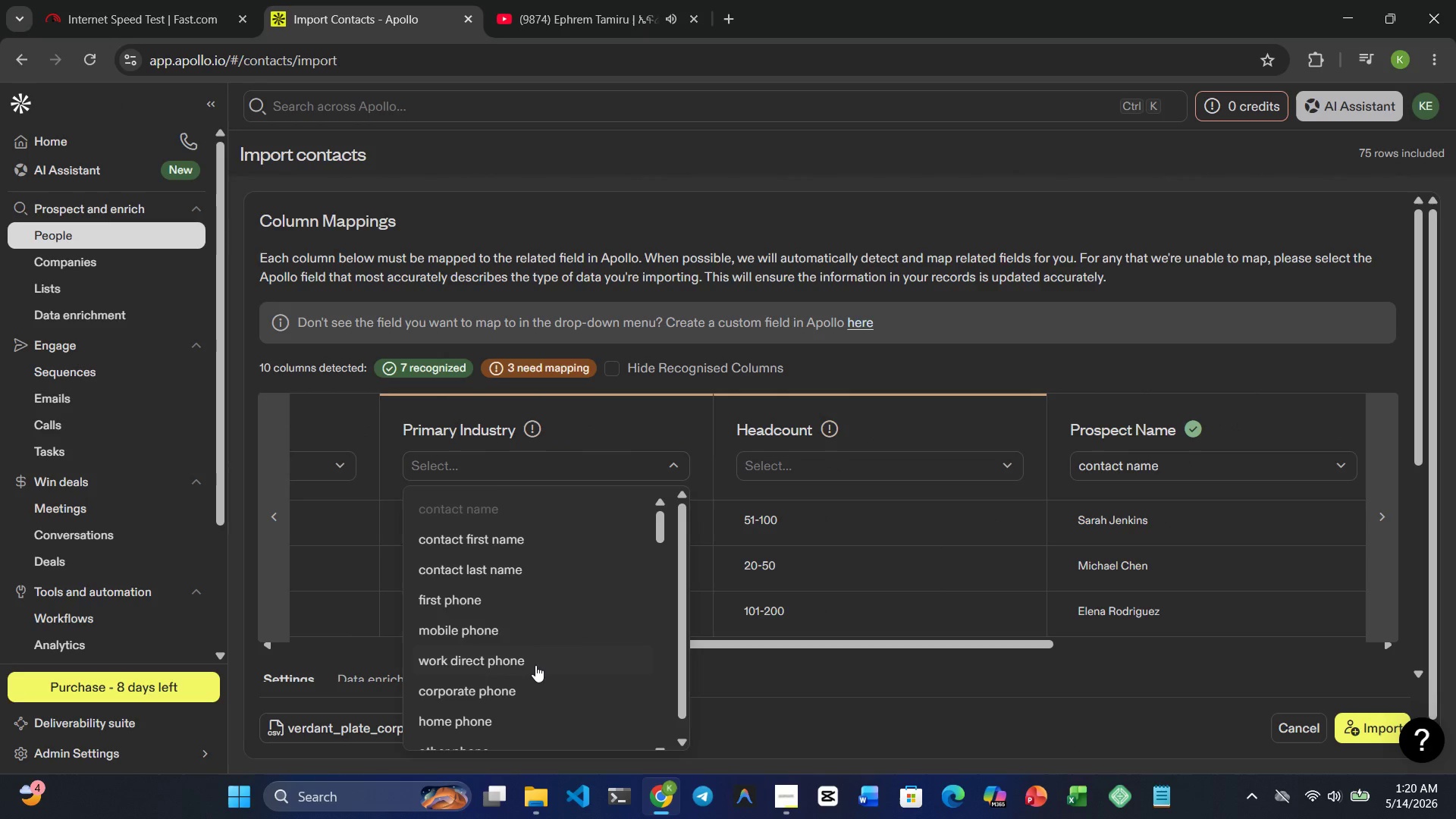 
scroll: coordinate [527, 670], scroll_direction: down, amount: 9.0
 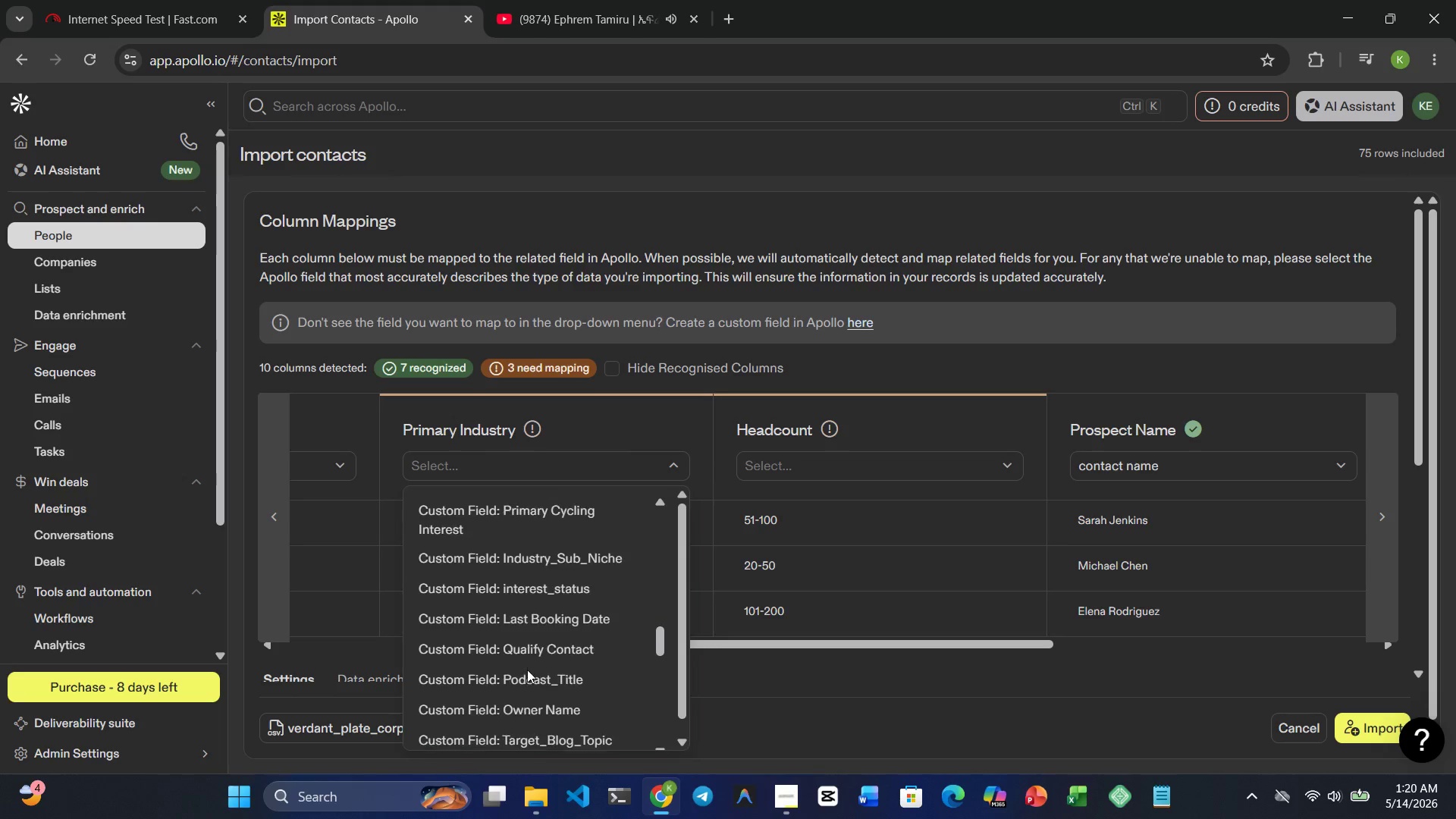 
scroll: coordinate [527, 670], scroll_direction: up, amount: 1.0
 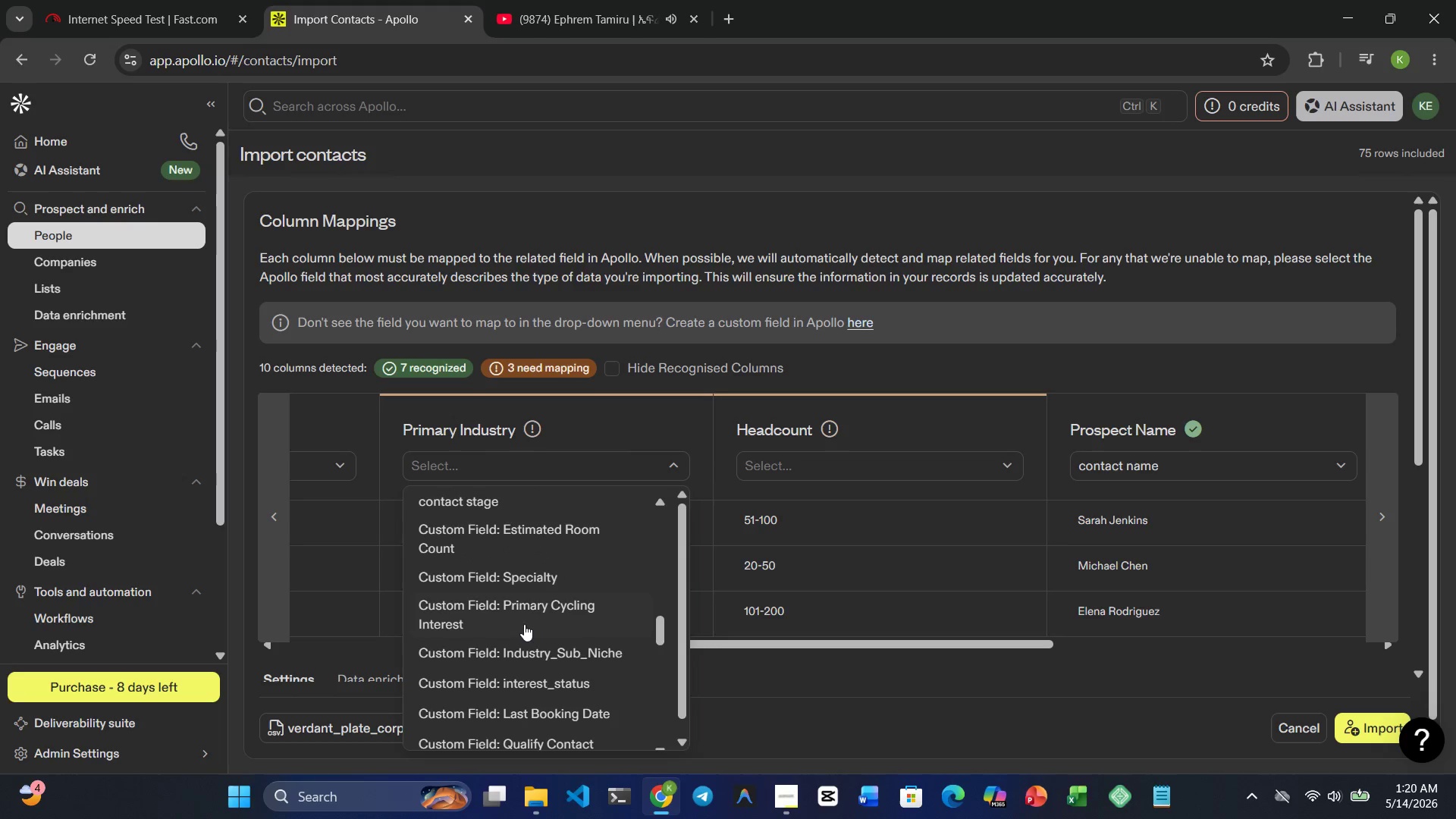 
scroll: coordinate [531, 672], scroll_direction: down, amount: 5.0
 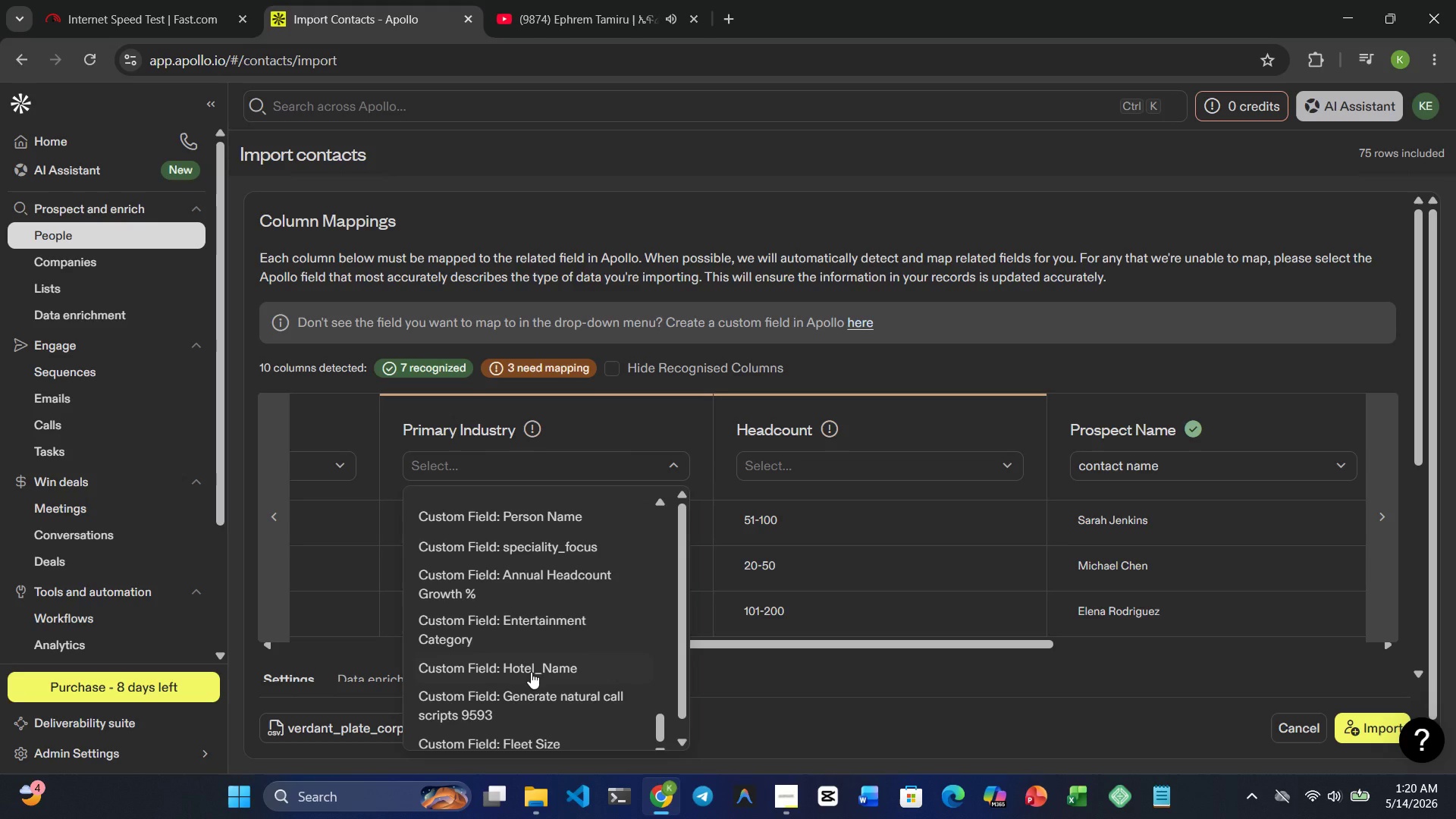 
scroll: coordinate [529, 672], scroll_direction: up, amount: 4.0
 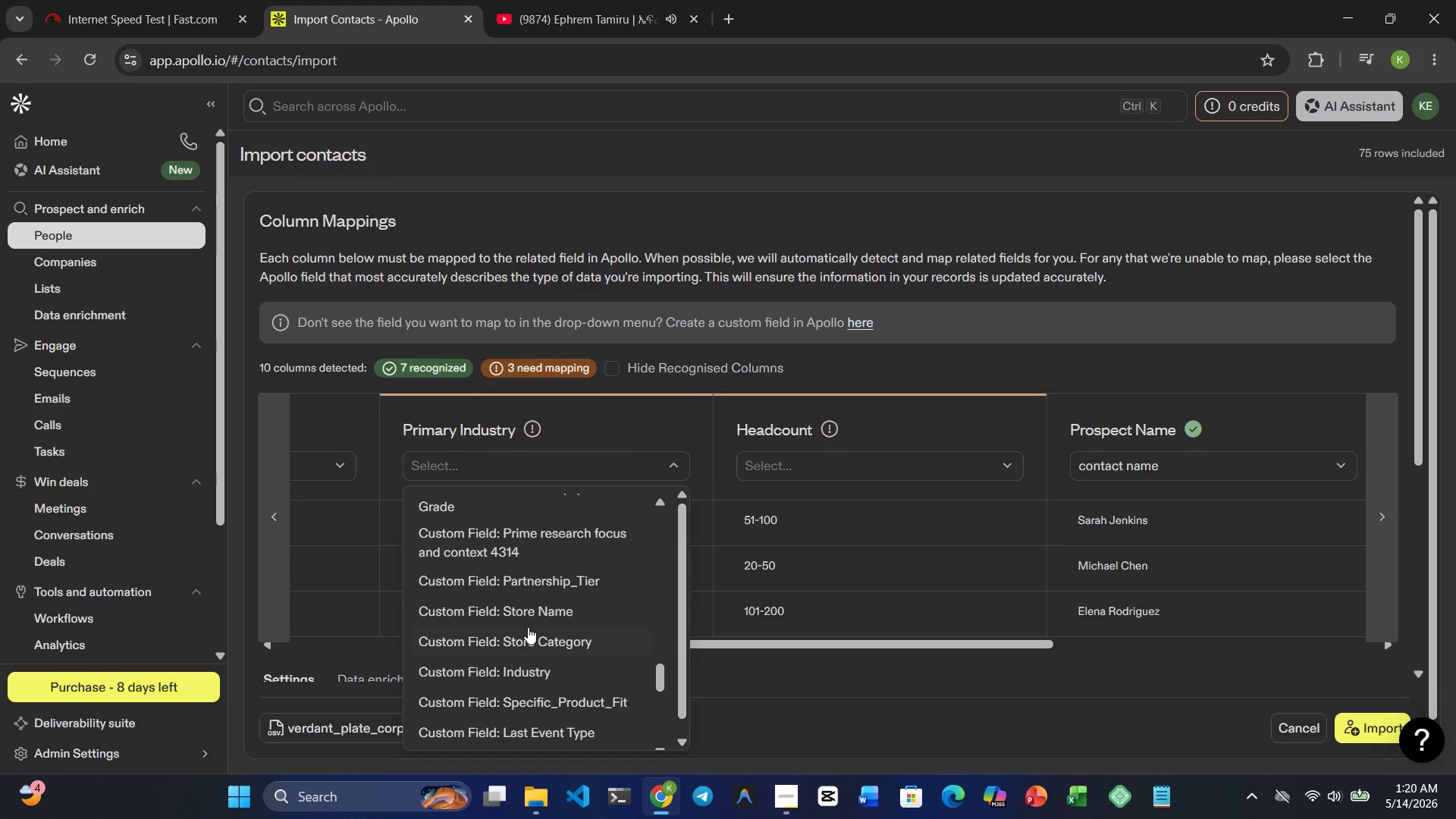 
left_click([515, 673])
 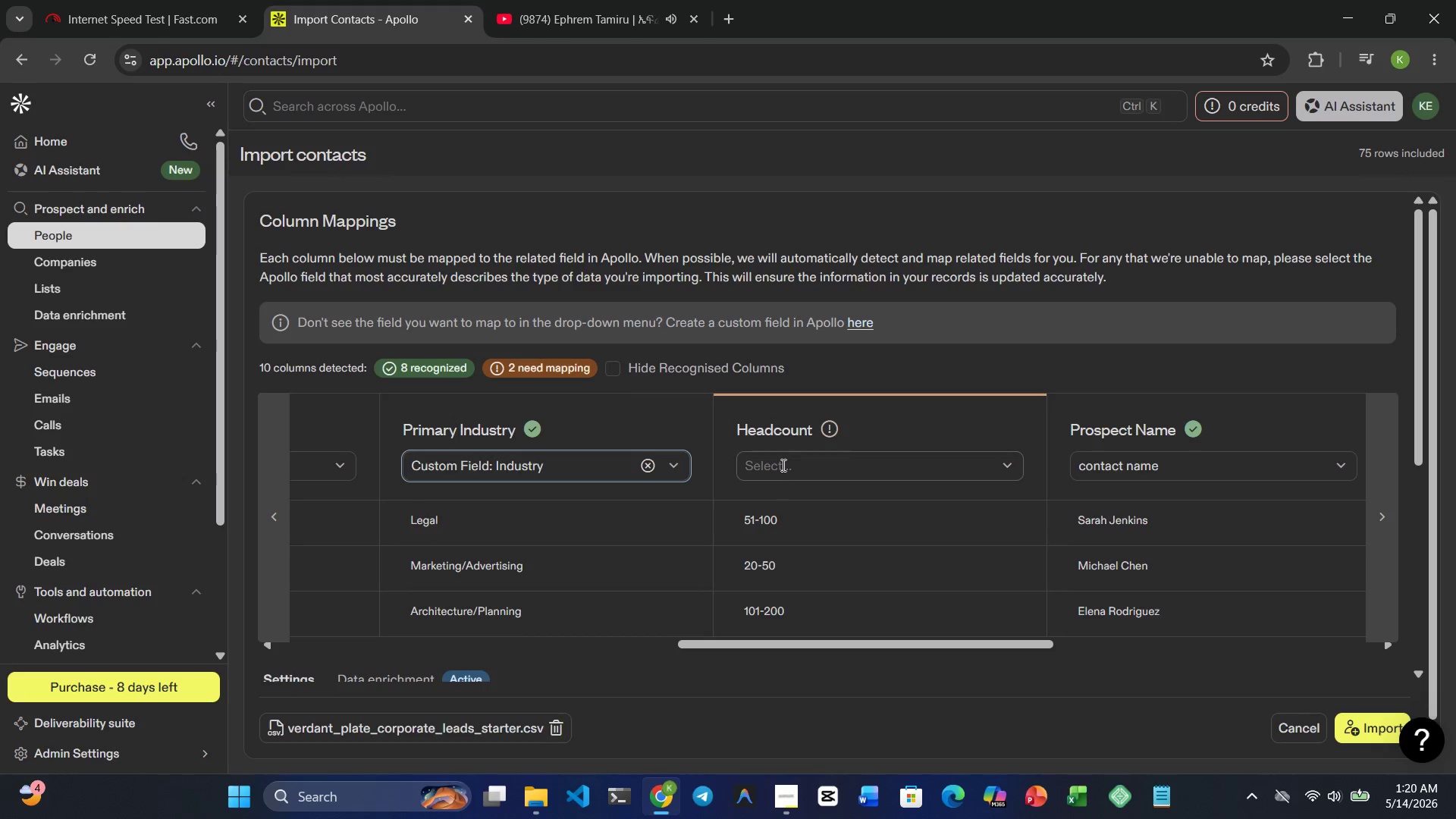 
left_click([782, 460])
 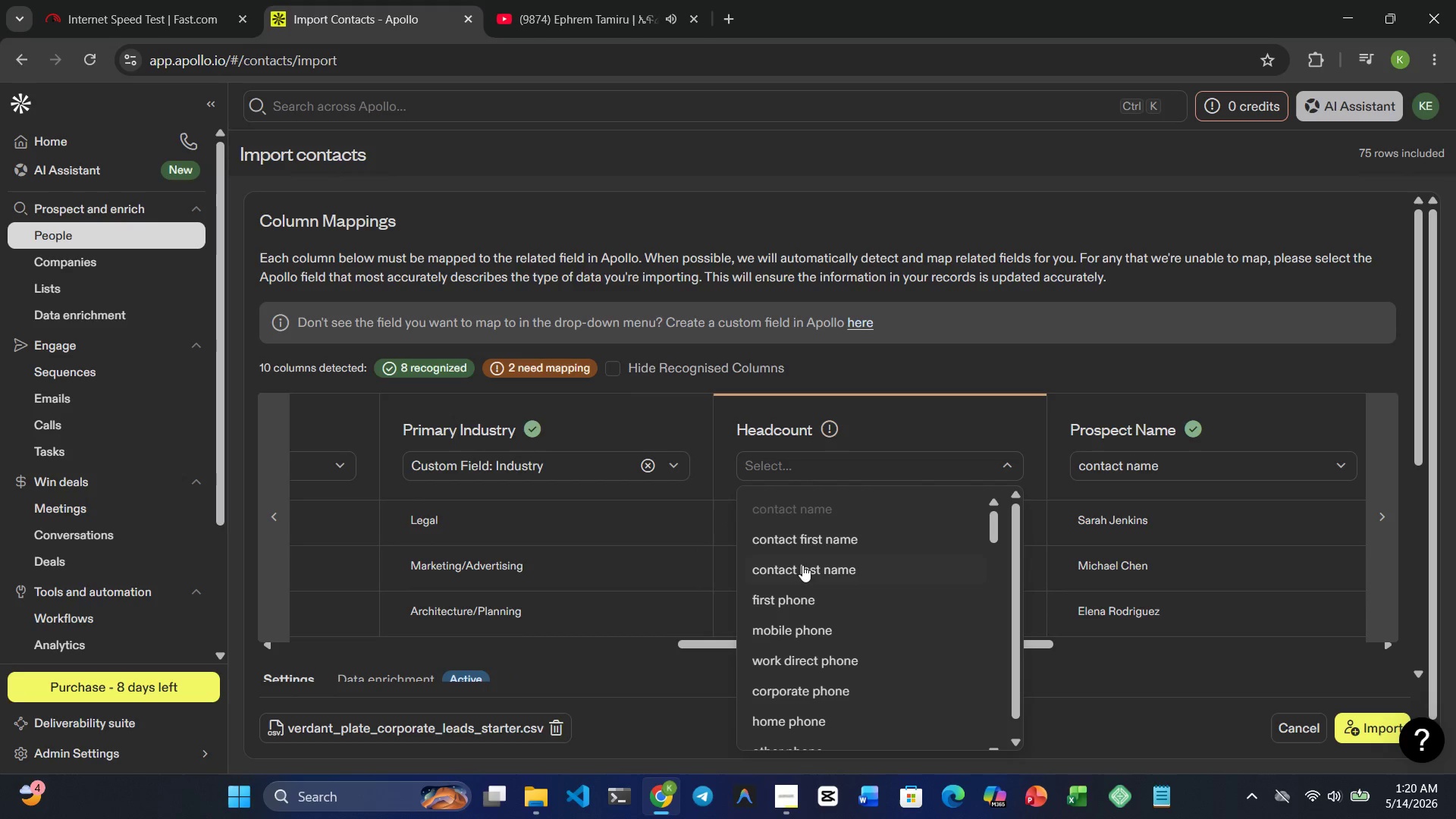 
scroll: coordinate [863, 615], scroll_direction: down, amount: 13.0
 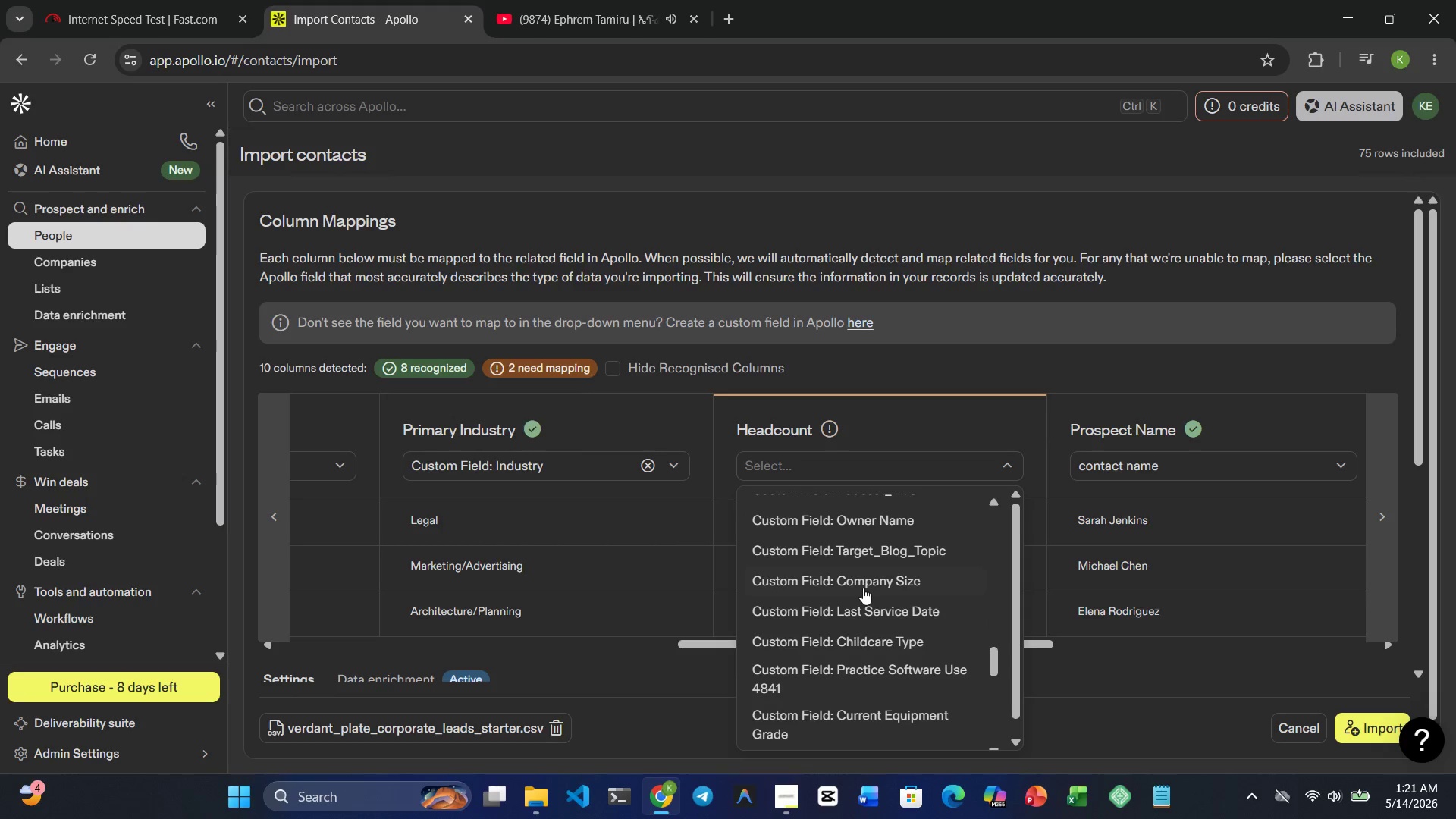 
left_click([863, 579])
 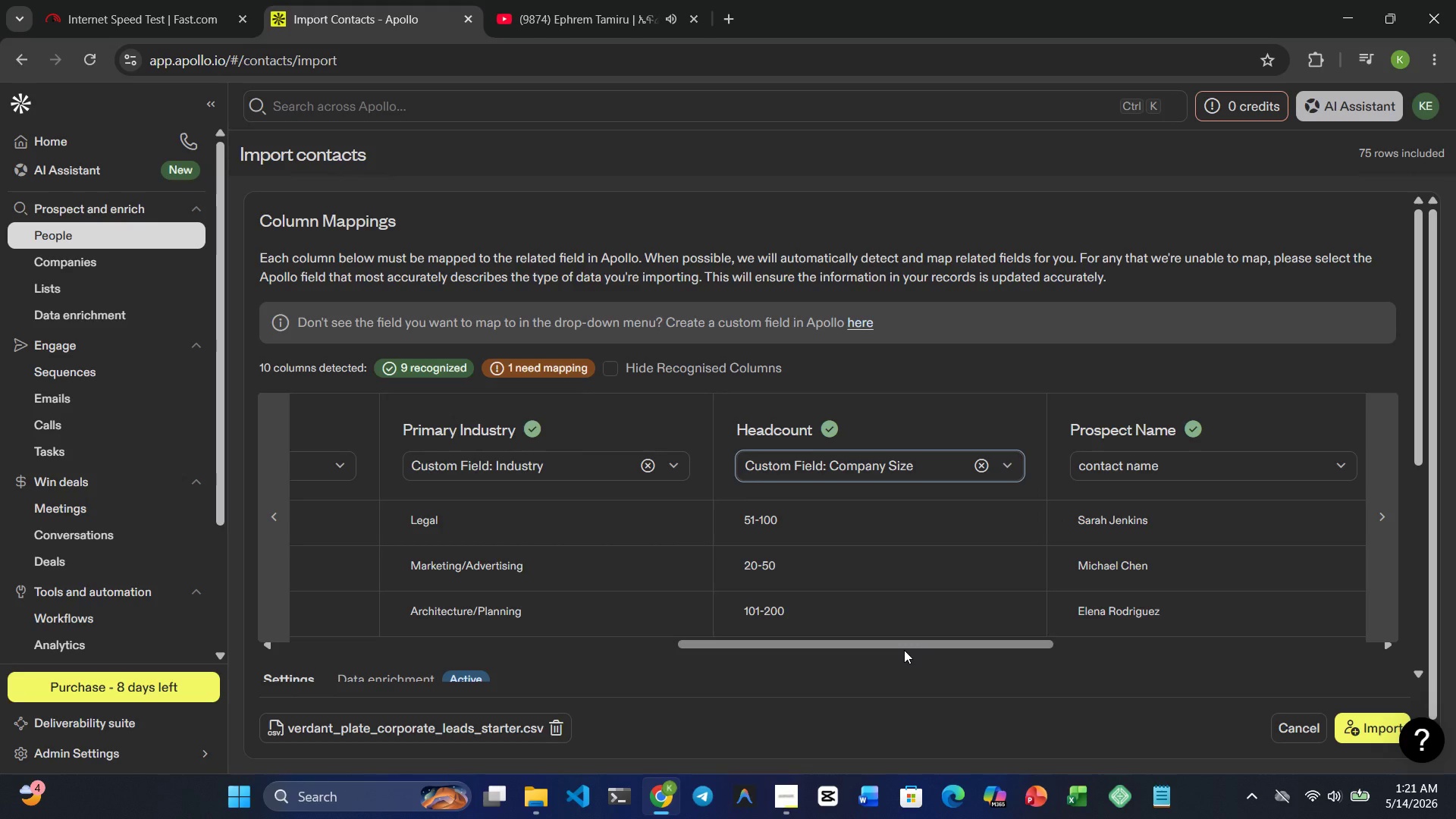 
left_click_drag(start_coordinate=[904, 644], to_coordinate=[977, 628])
 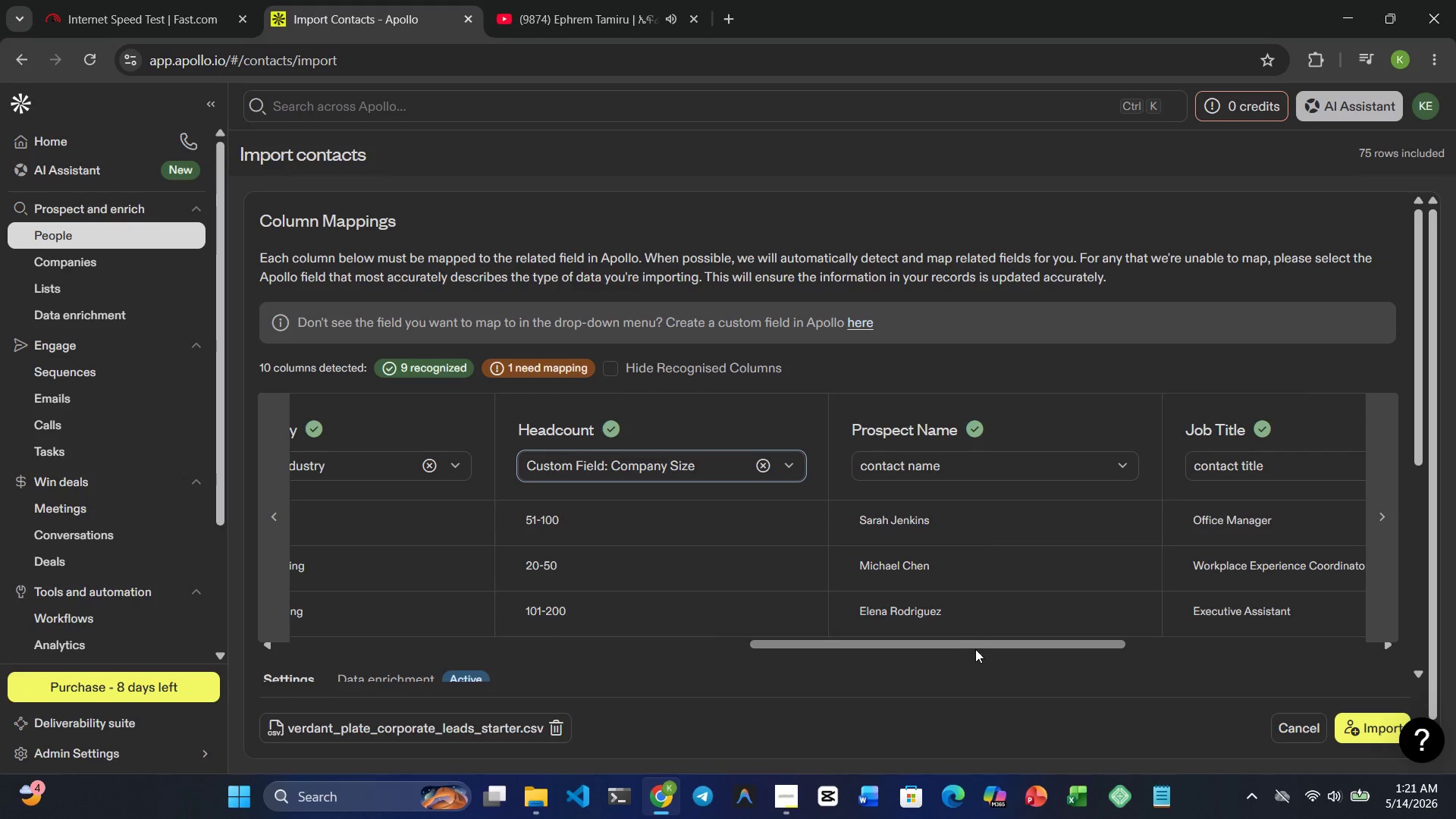 
left_click_drag(start_coordinate=[938, 645], to_coordinate=[1301, 626])
 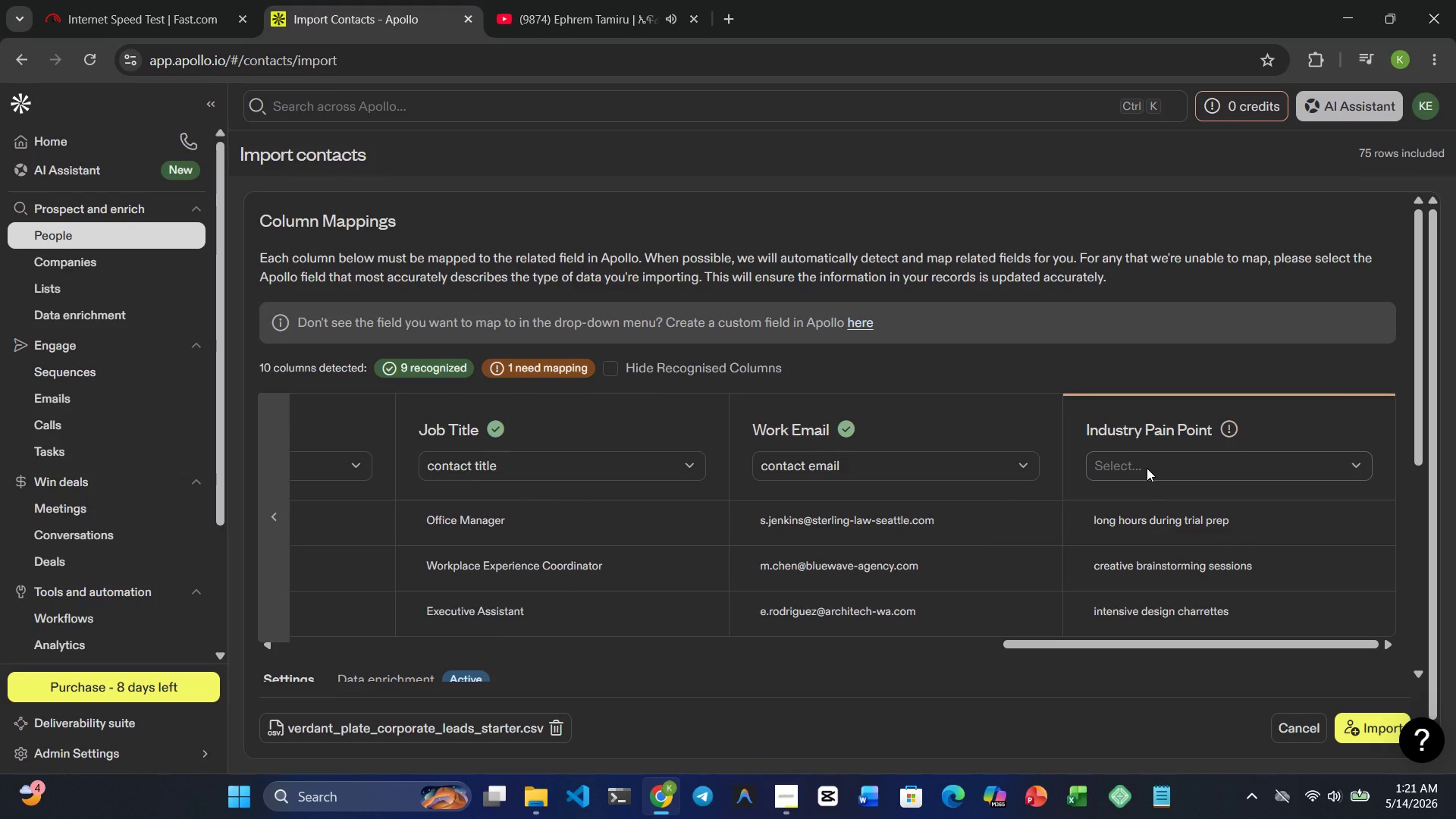 
wait(10.97)
 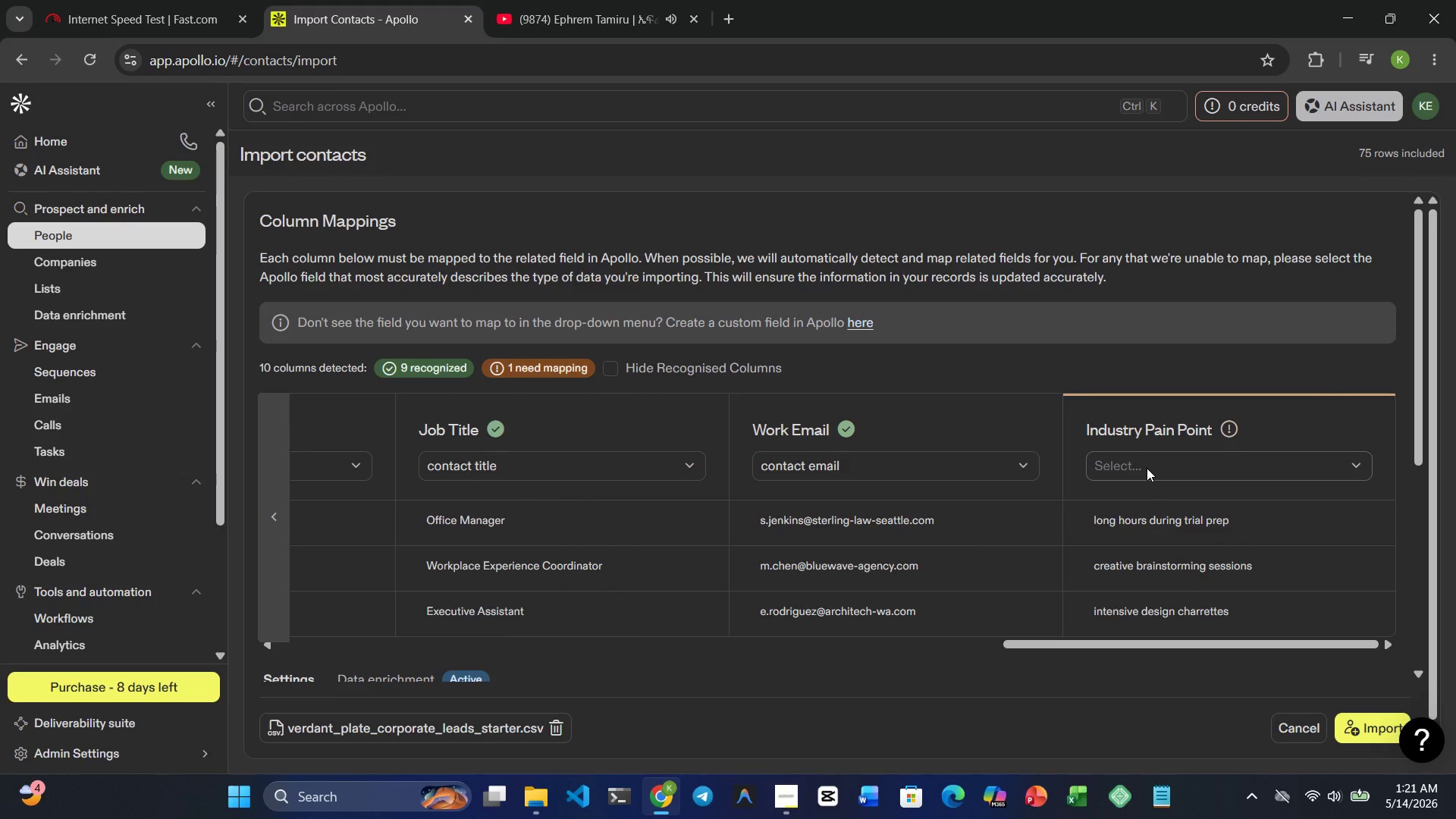 
double_click([1141, 463])
 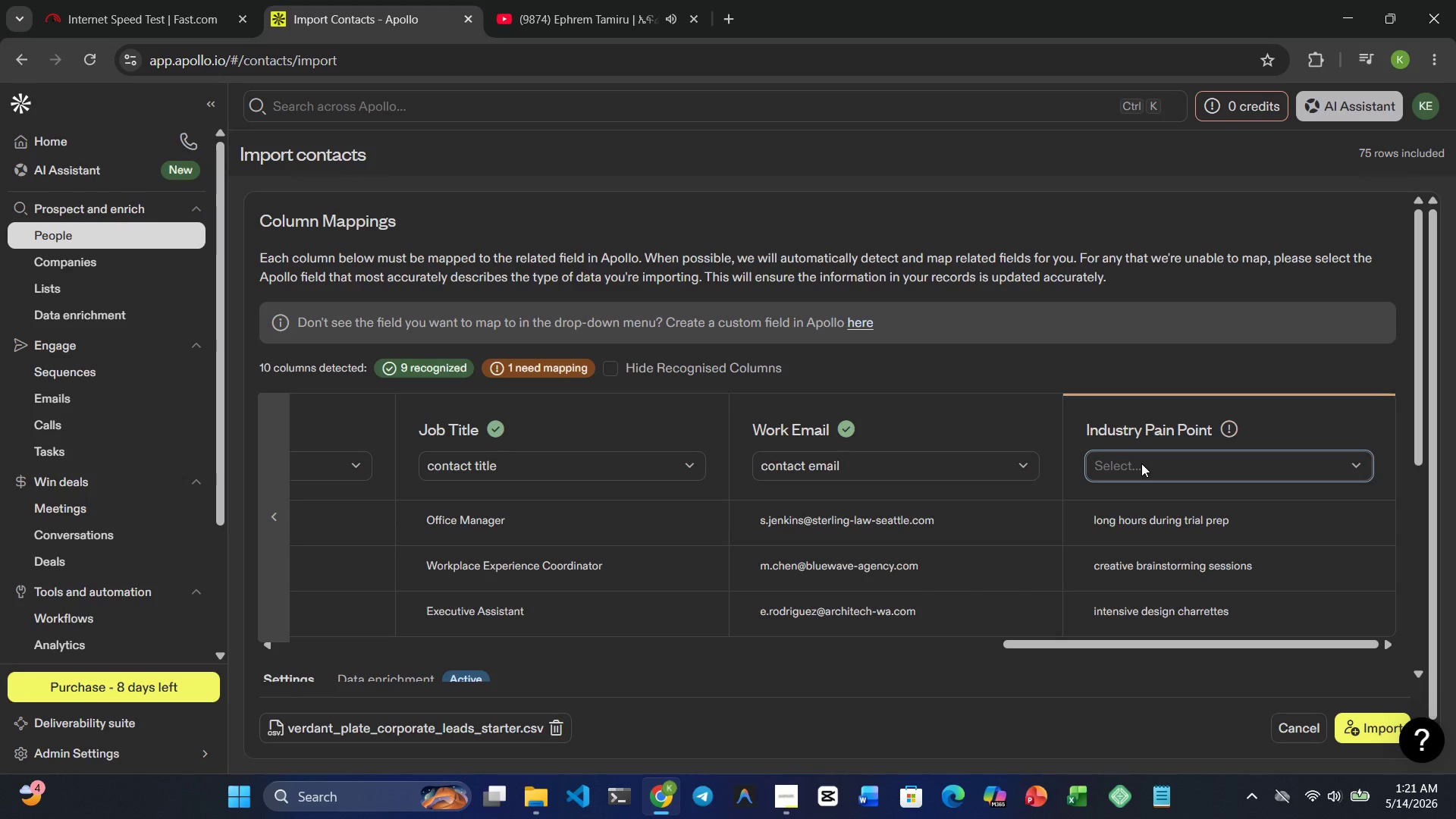 
left_click([1141, 463])
 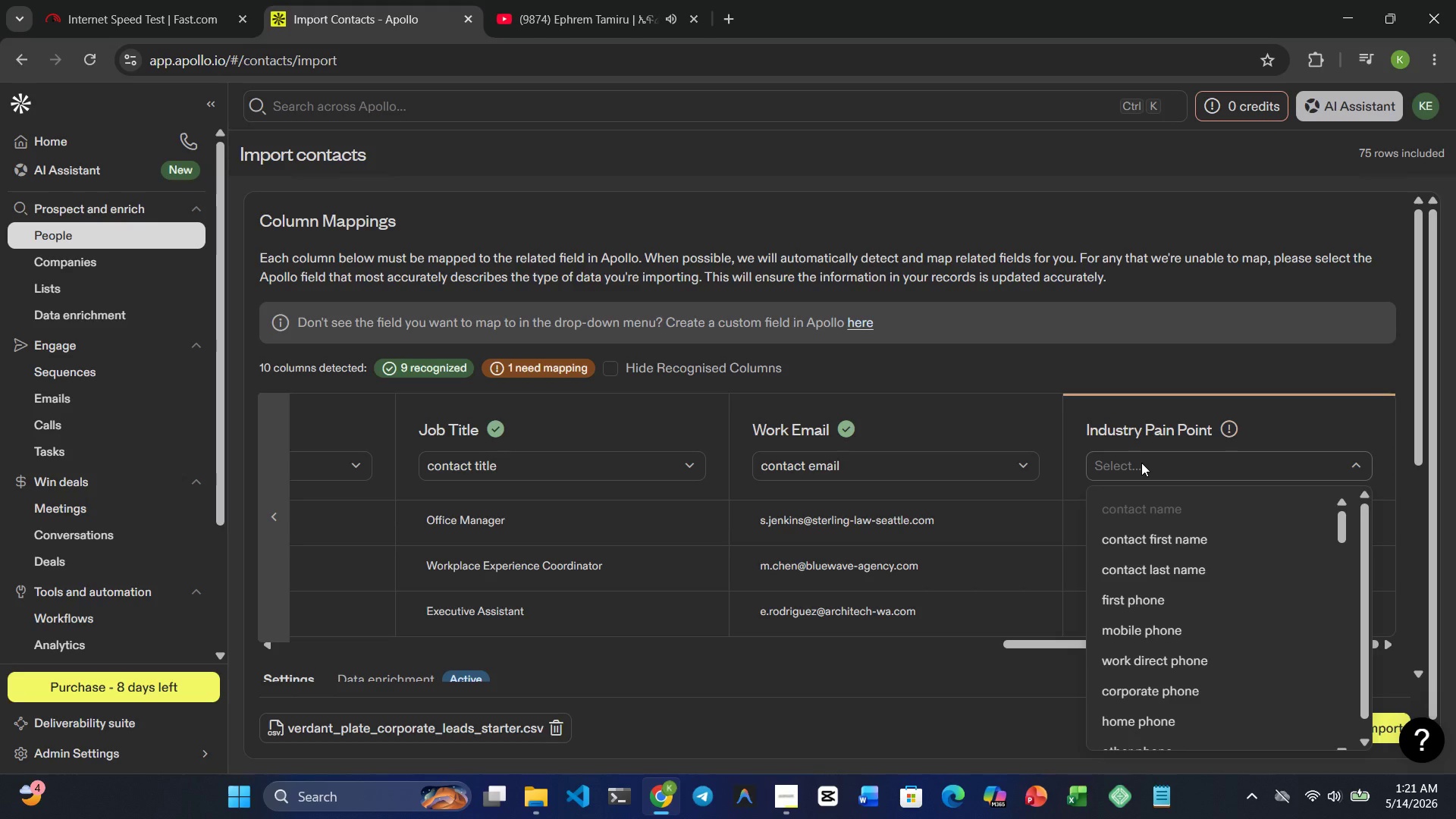 
left_click([1141, 463])
 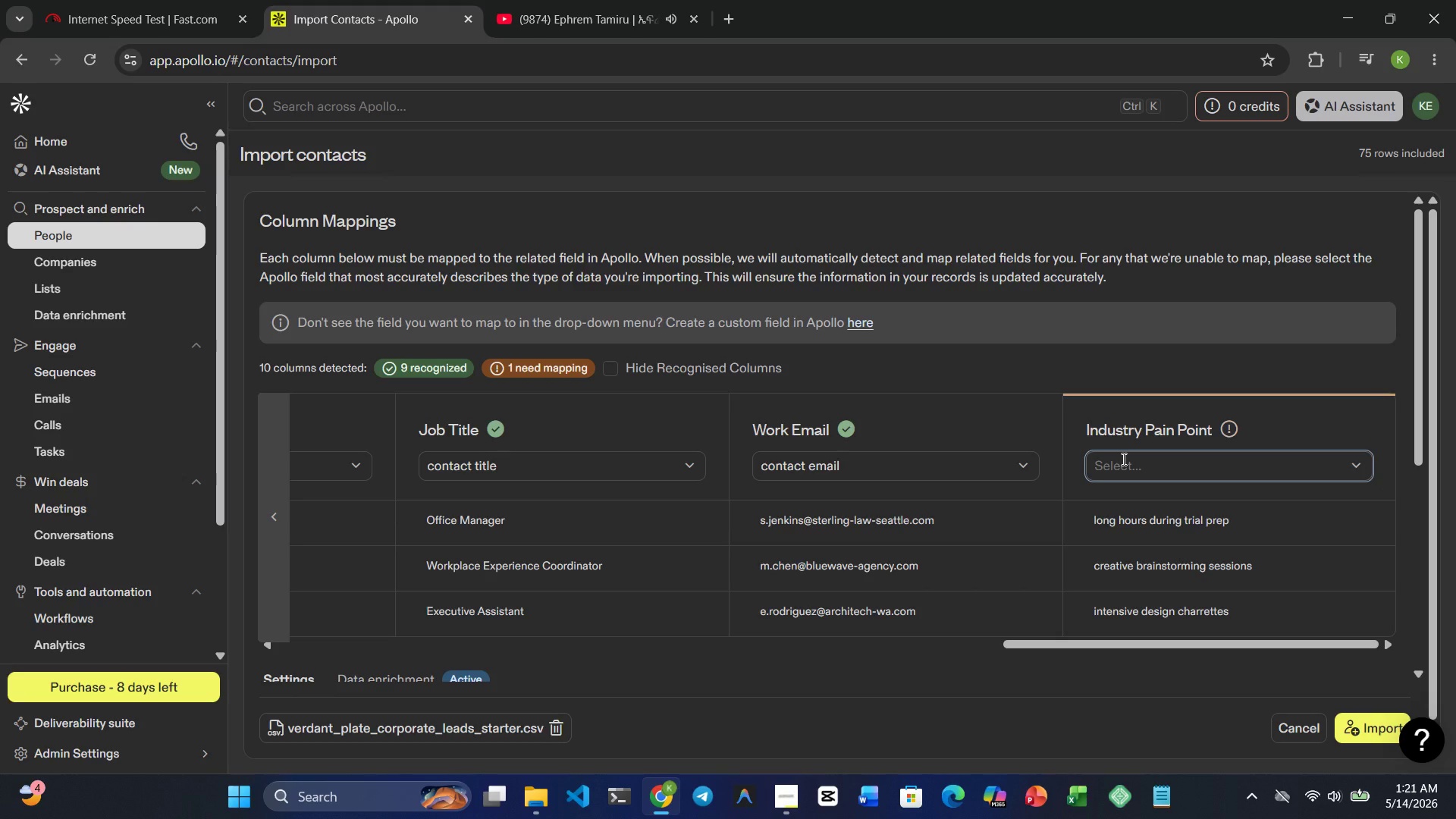 
scroll: coordinate [1090, 461], scroll_direction: down, amount: 11.0
 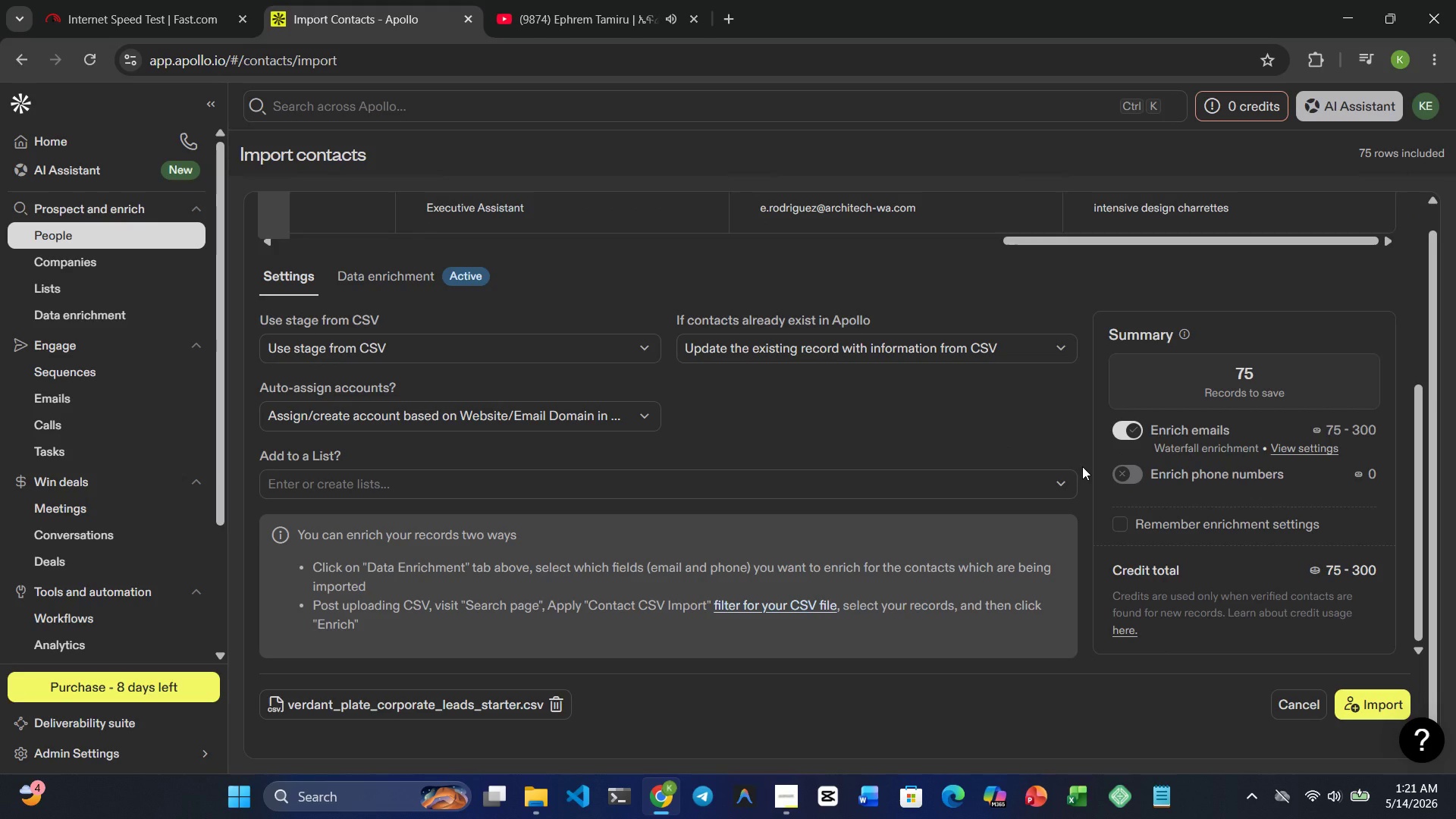 
scroll: coordinate [917, 499], scroll_direction: up, amount: 13.0
 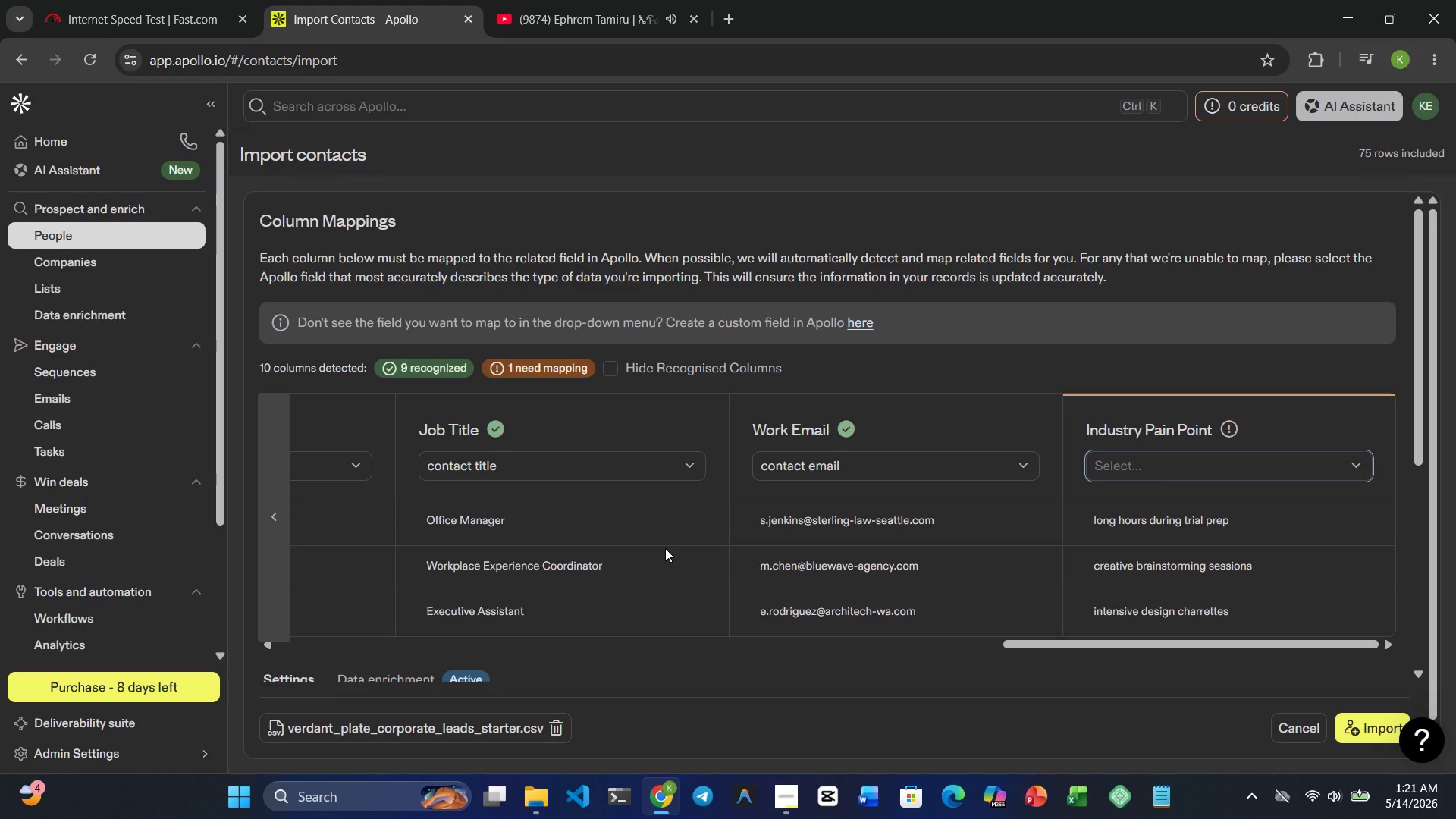 
wait(15.01)
 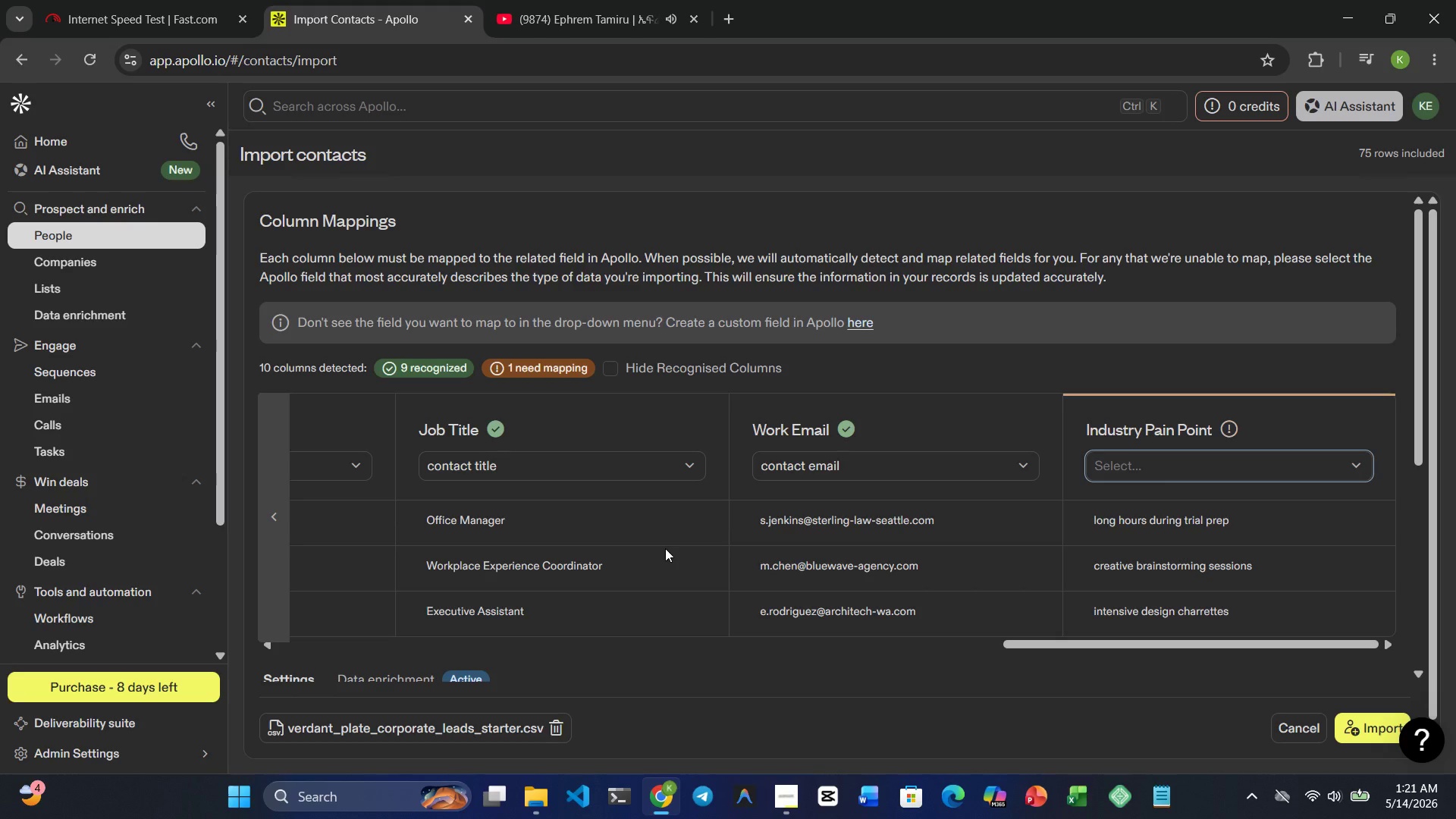 
left_click([1145, 465])
 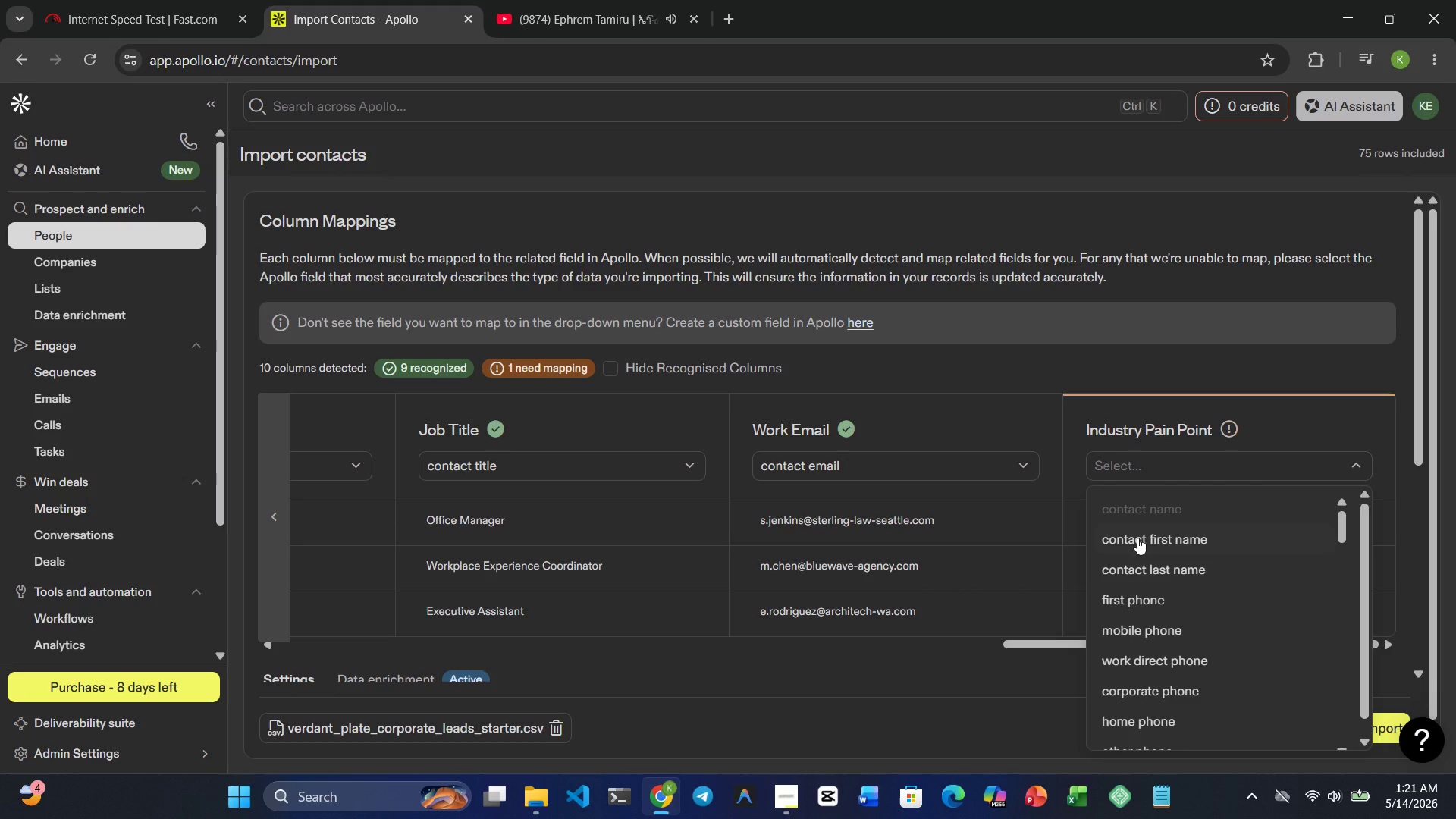 
left_click([1138, 538])
 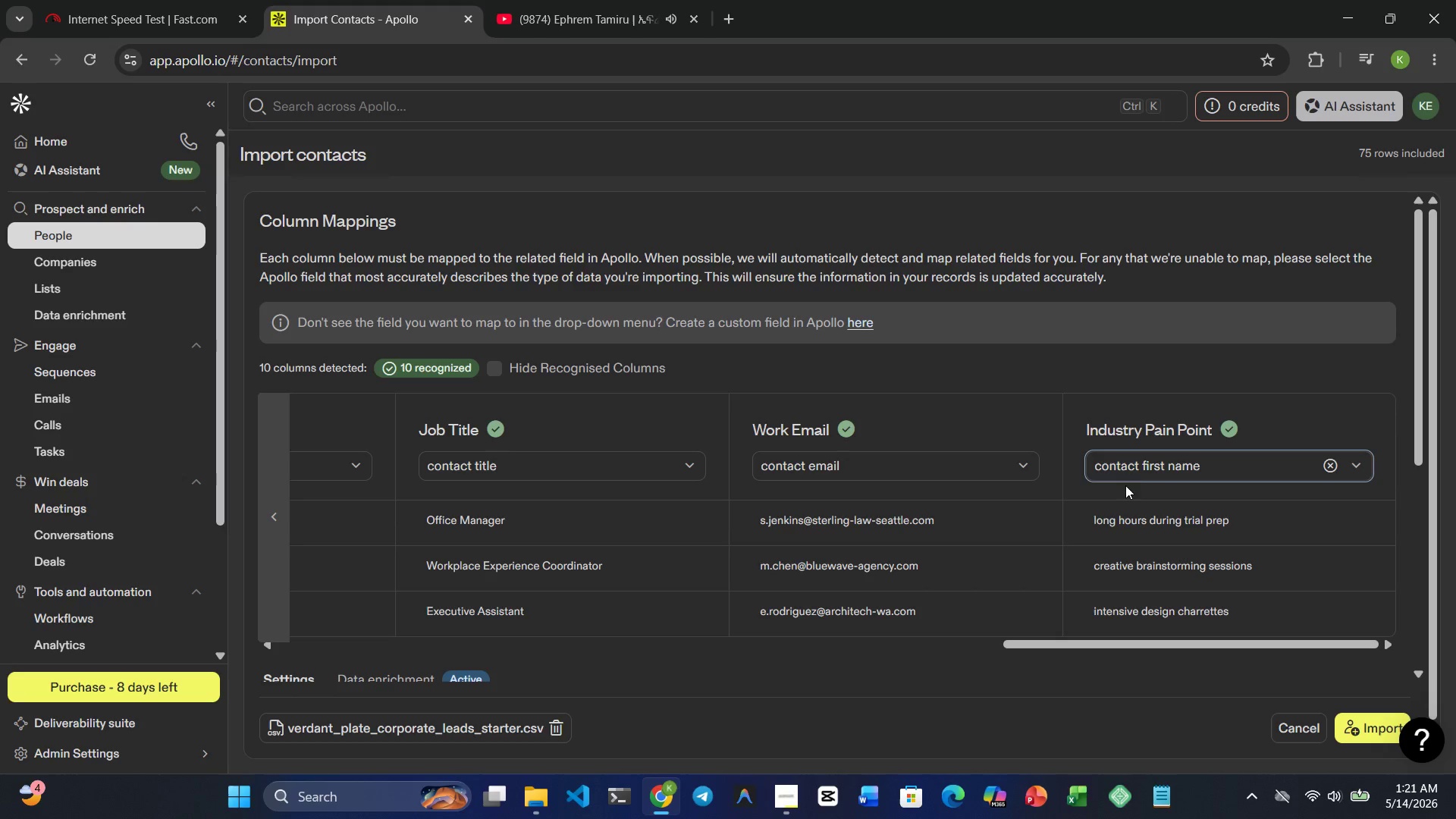 
left_click([1134, 469])
 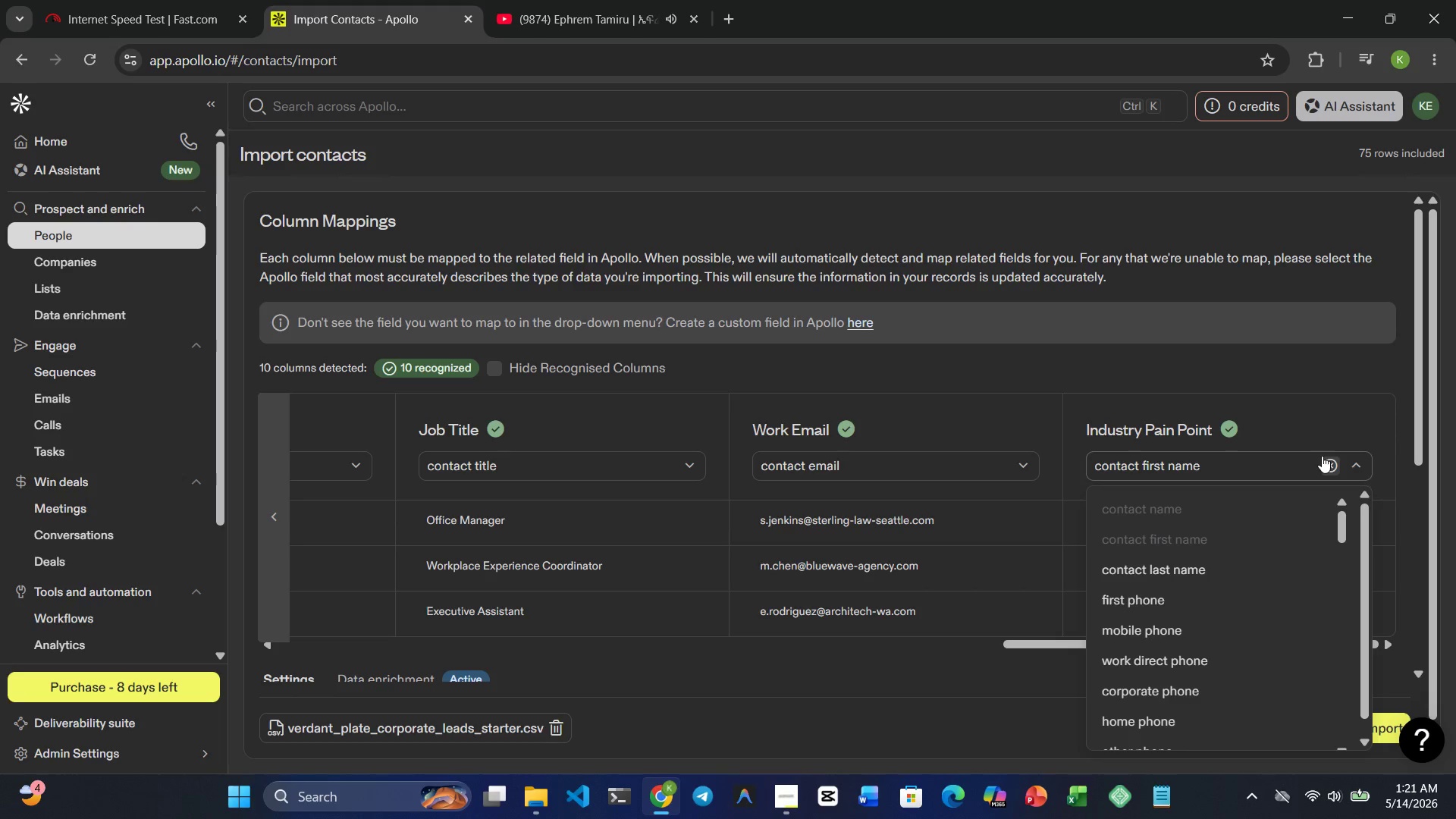 
left_click([1329, 463])
 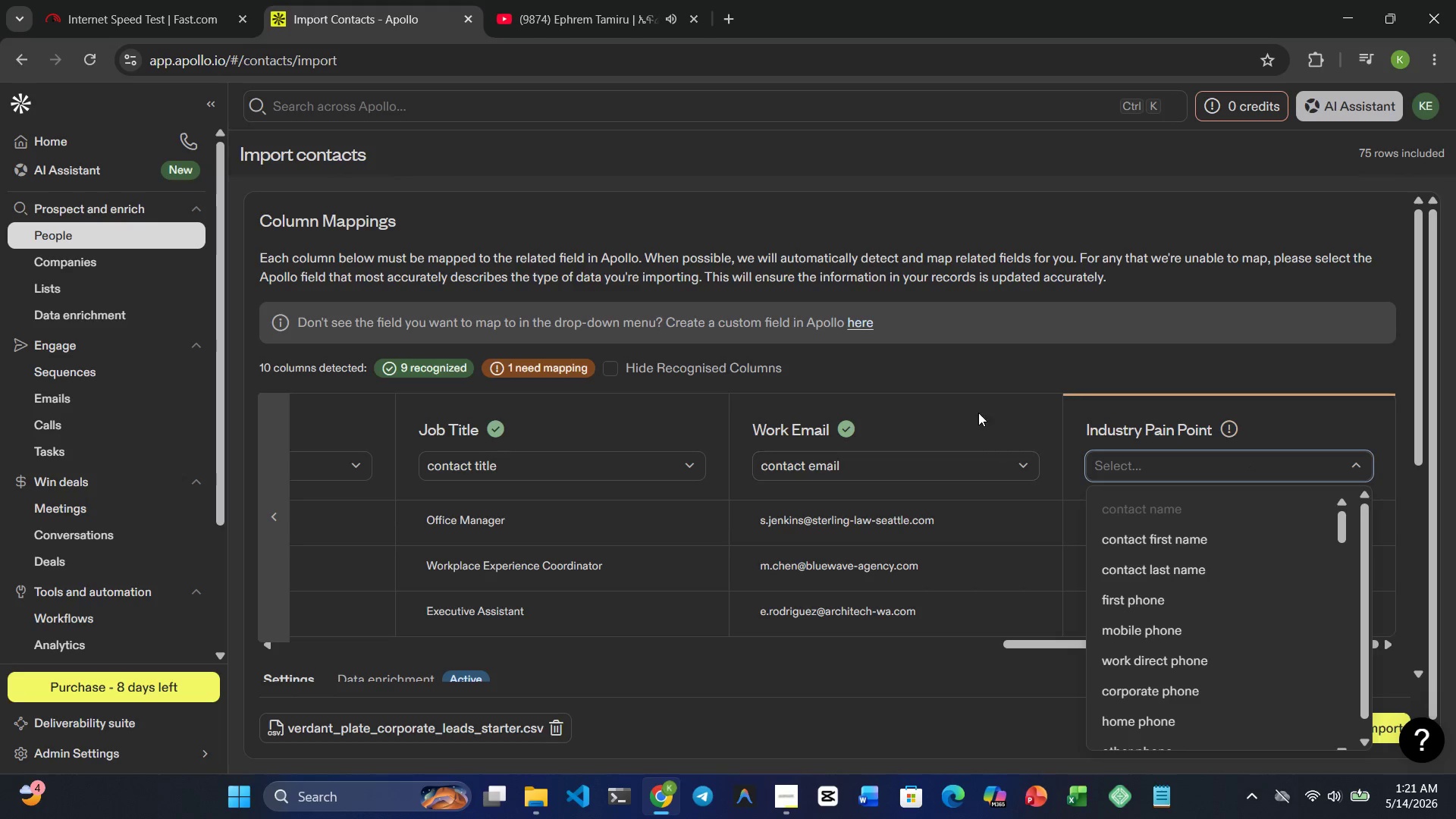 
left_click([978, 413])
 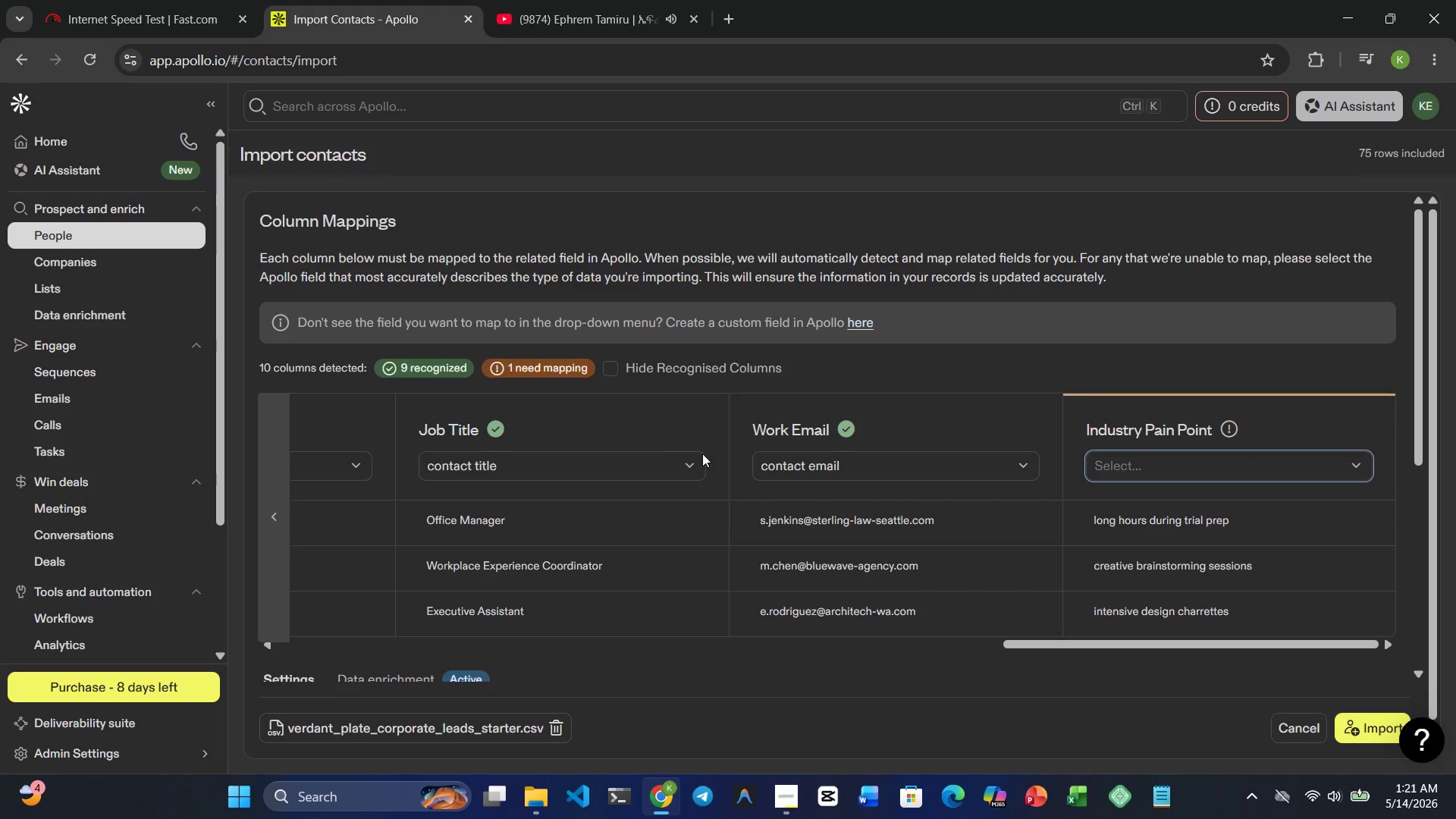 
scroll: coordinate [706, 458], scroll_direction: up, amount: 3.0
 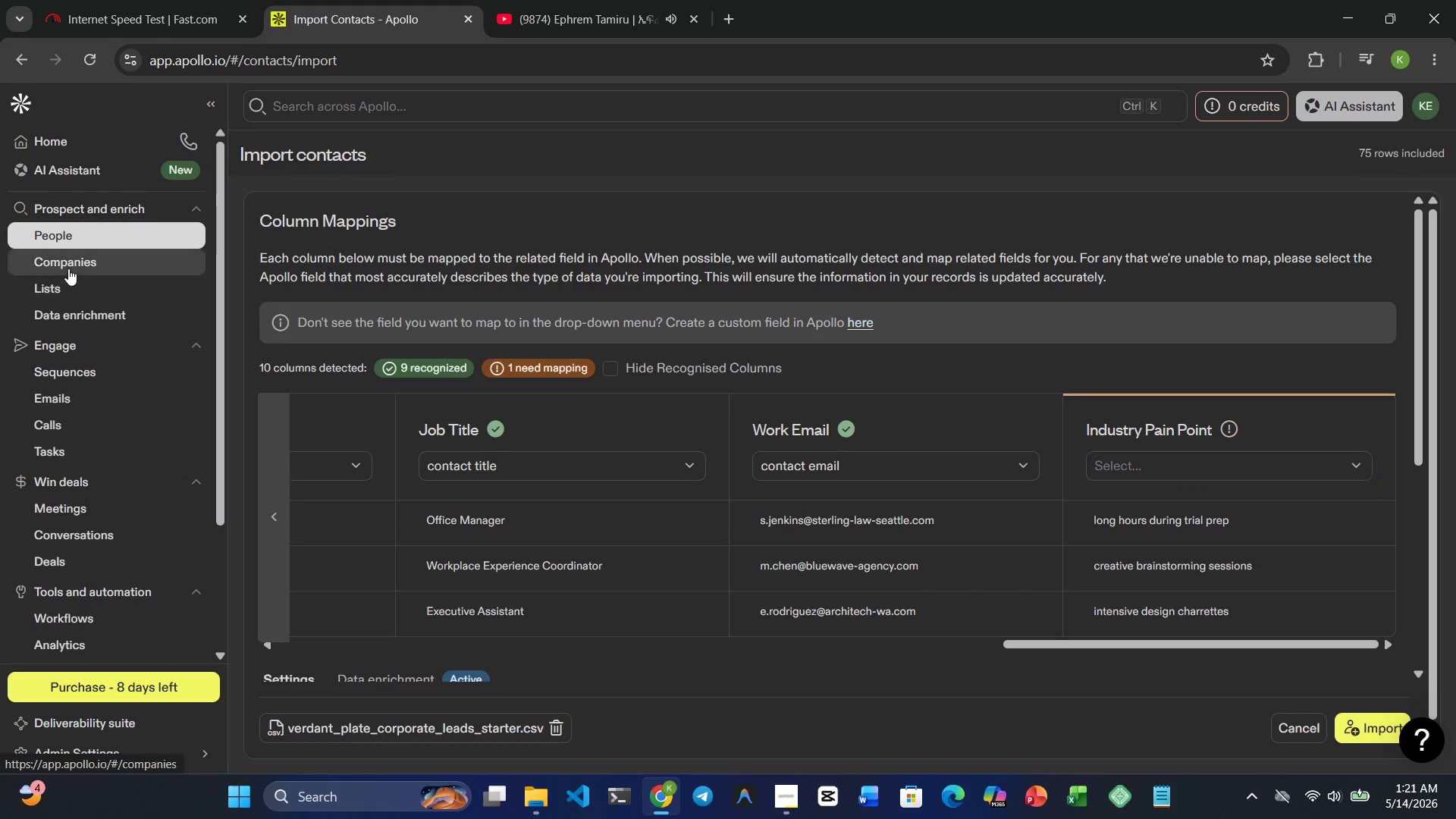 
wait(6.36)
 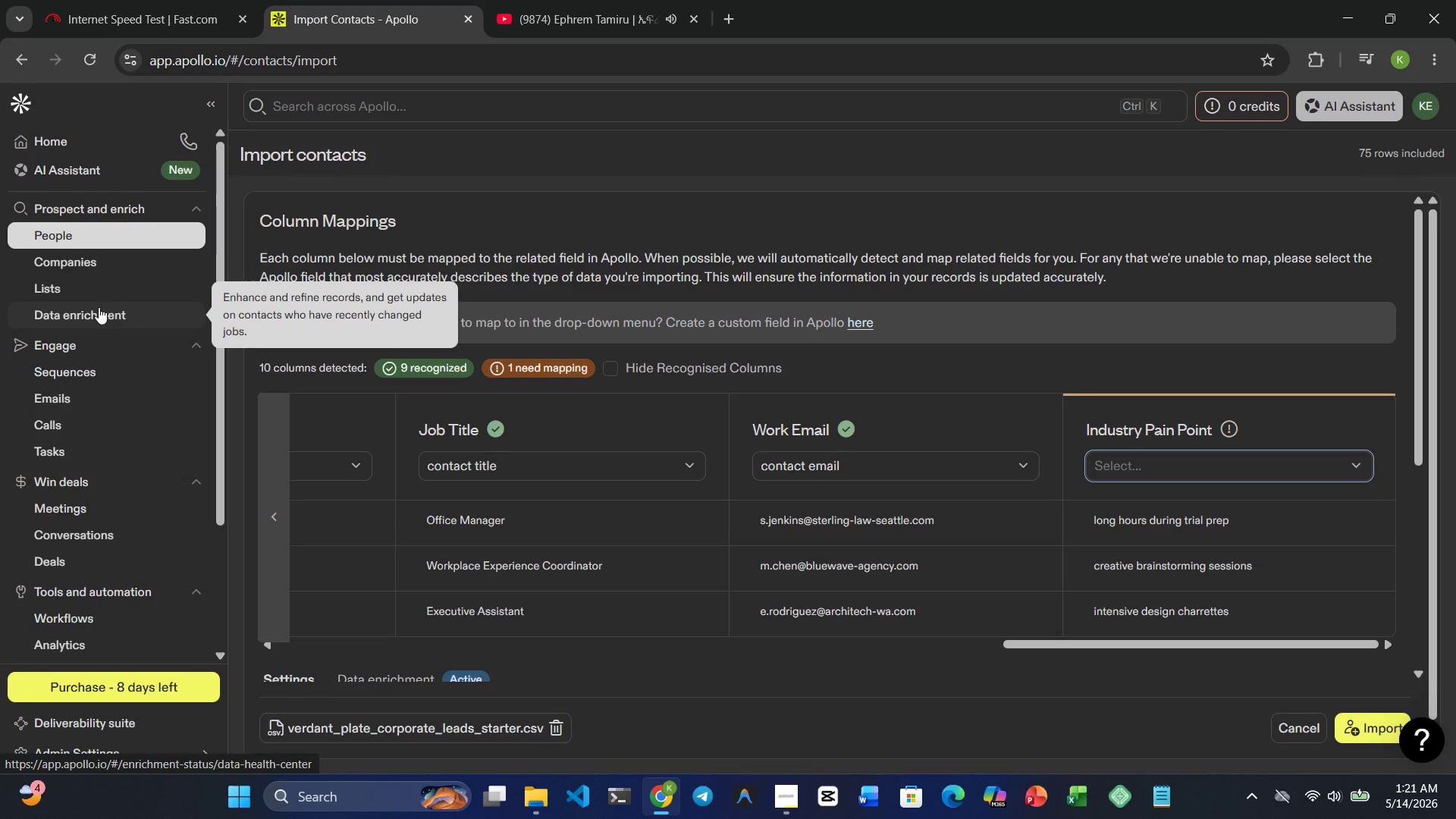 
left_click([92, 268])
 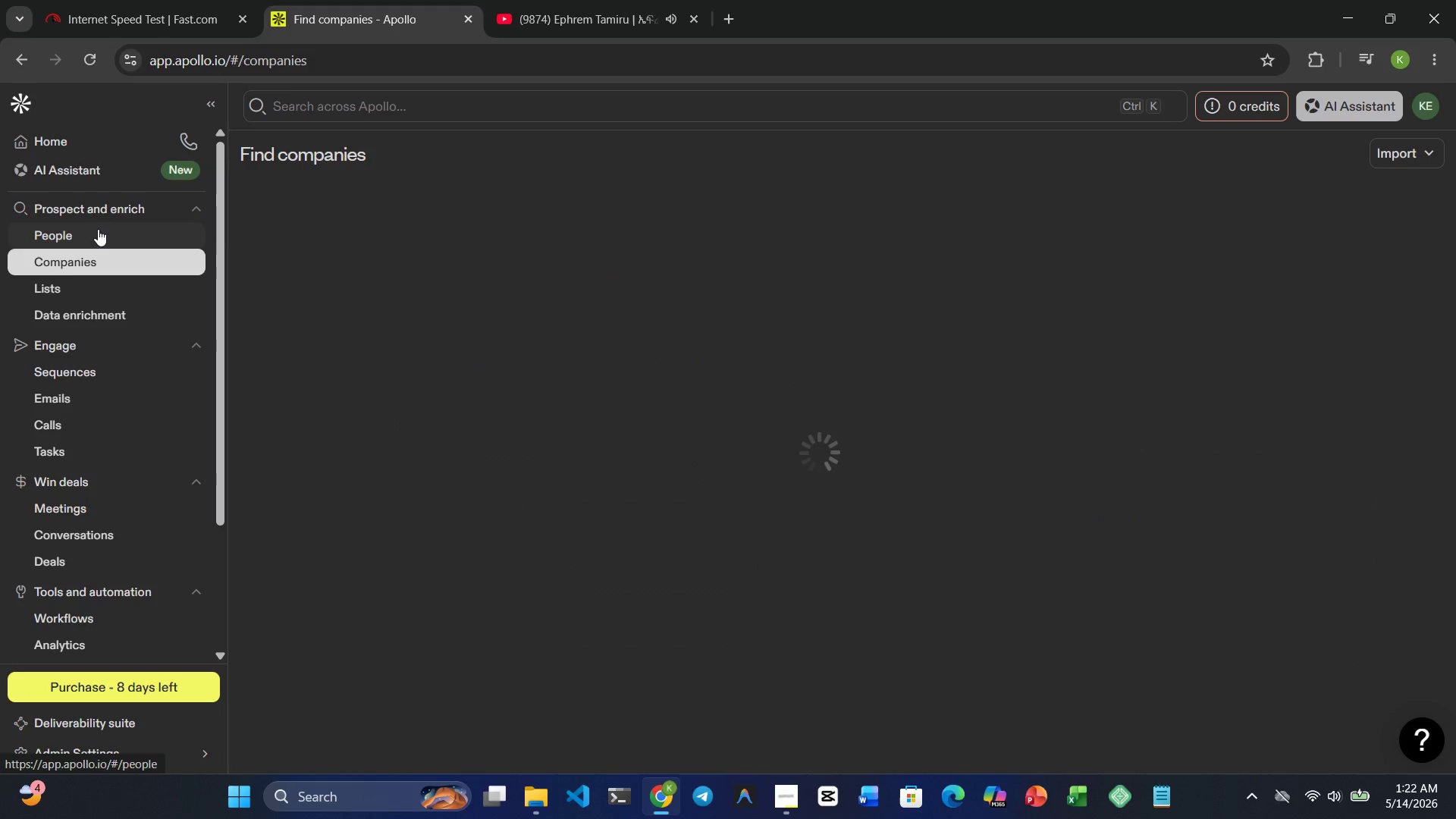 
left_click([94, 227])
 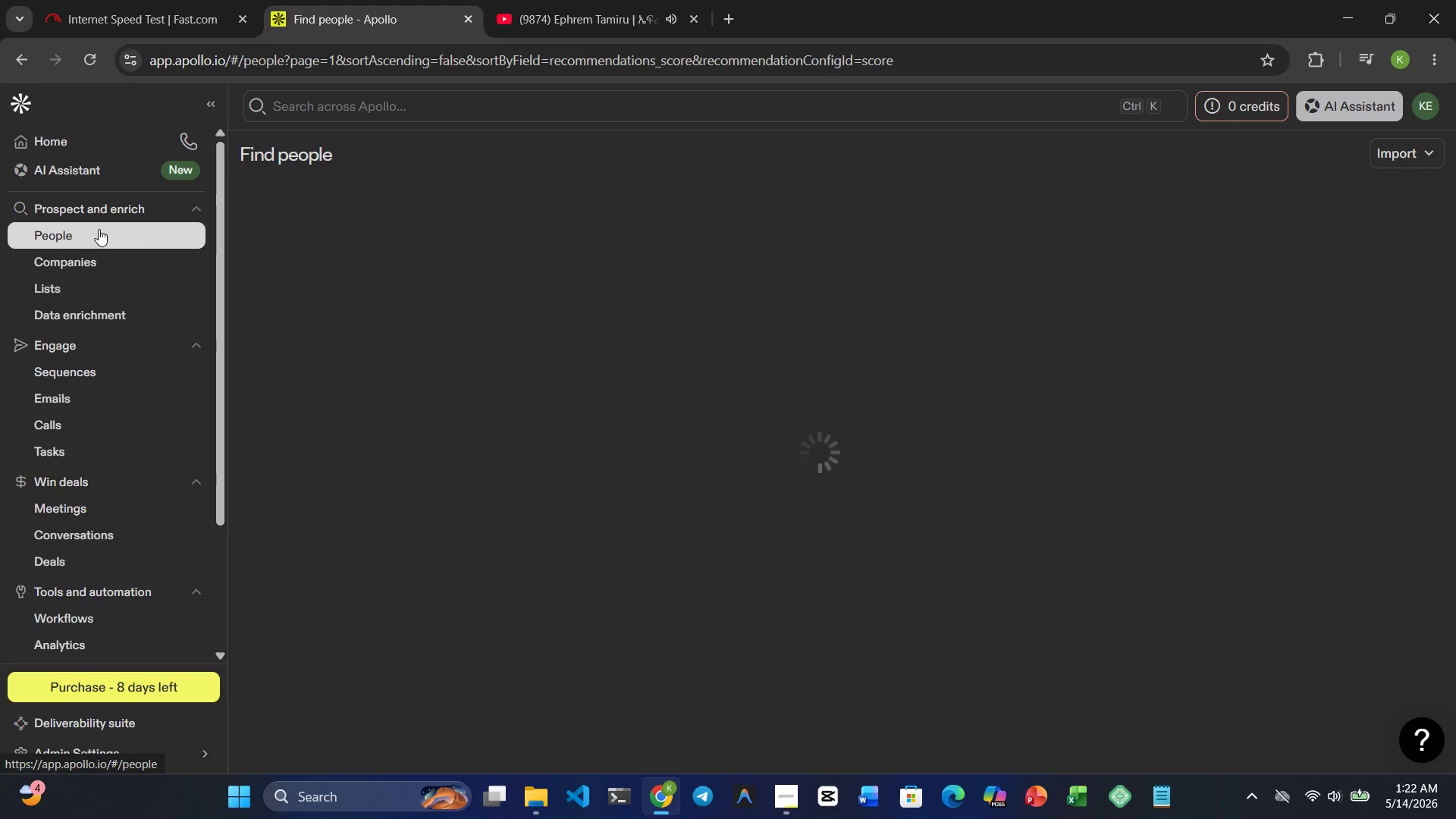 
mouse_move([316, 256])
 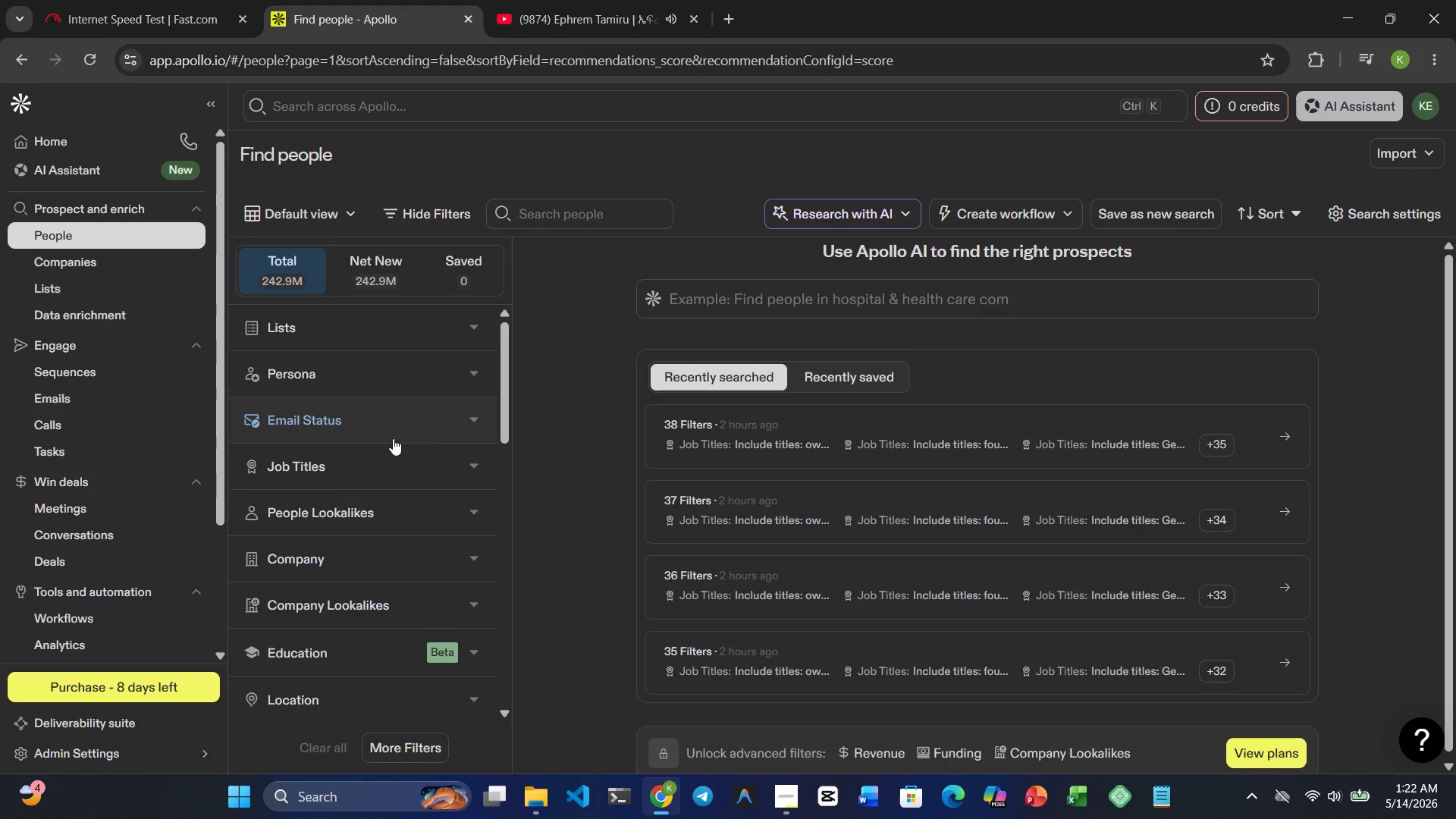 
scroll: coordinate [393, 458], scroll_direction: down, amount: 1.0
 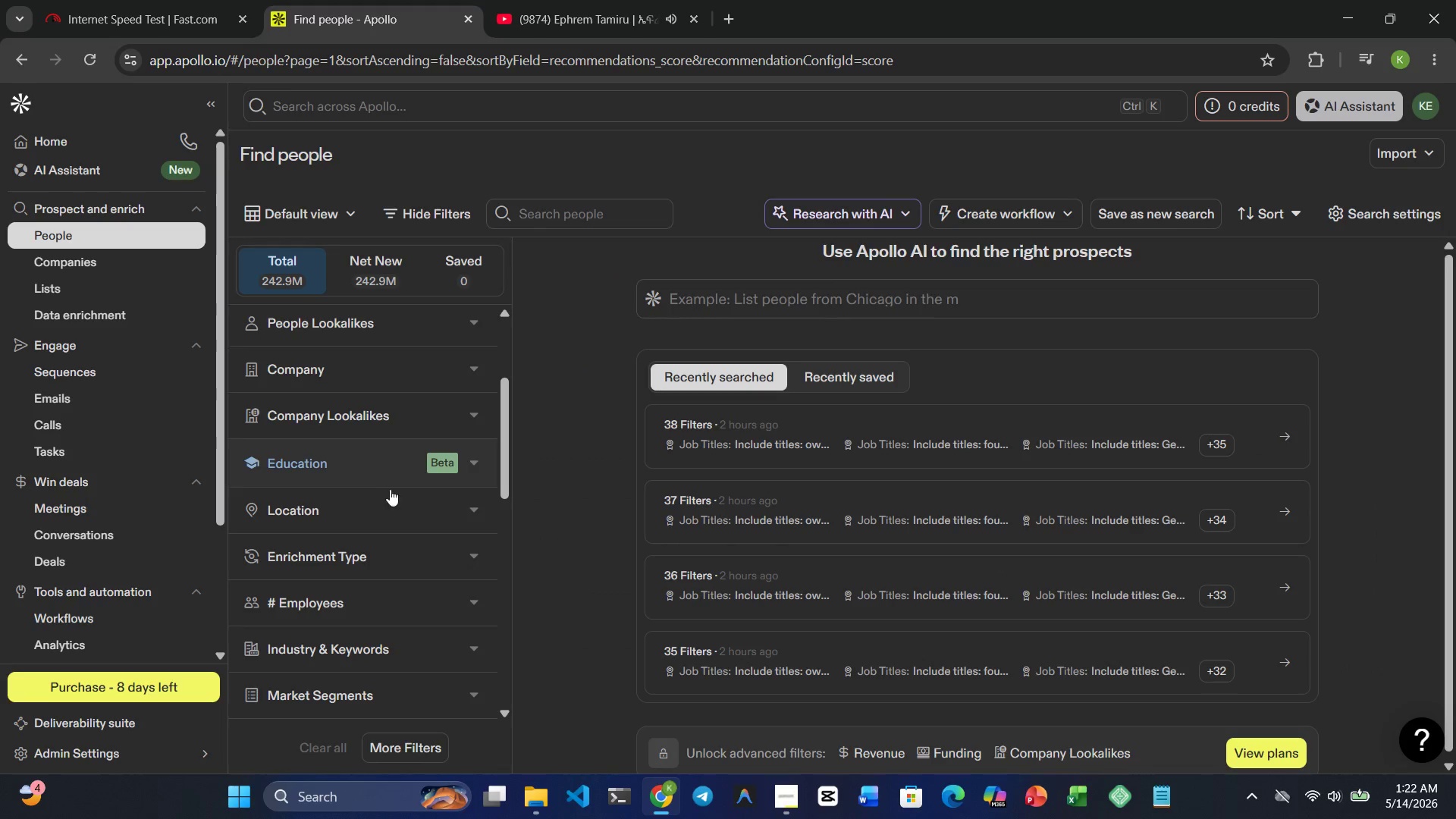 
left_click([385, 504])
 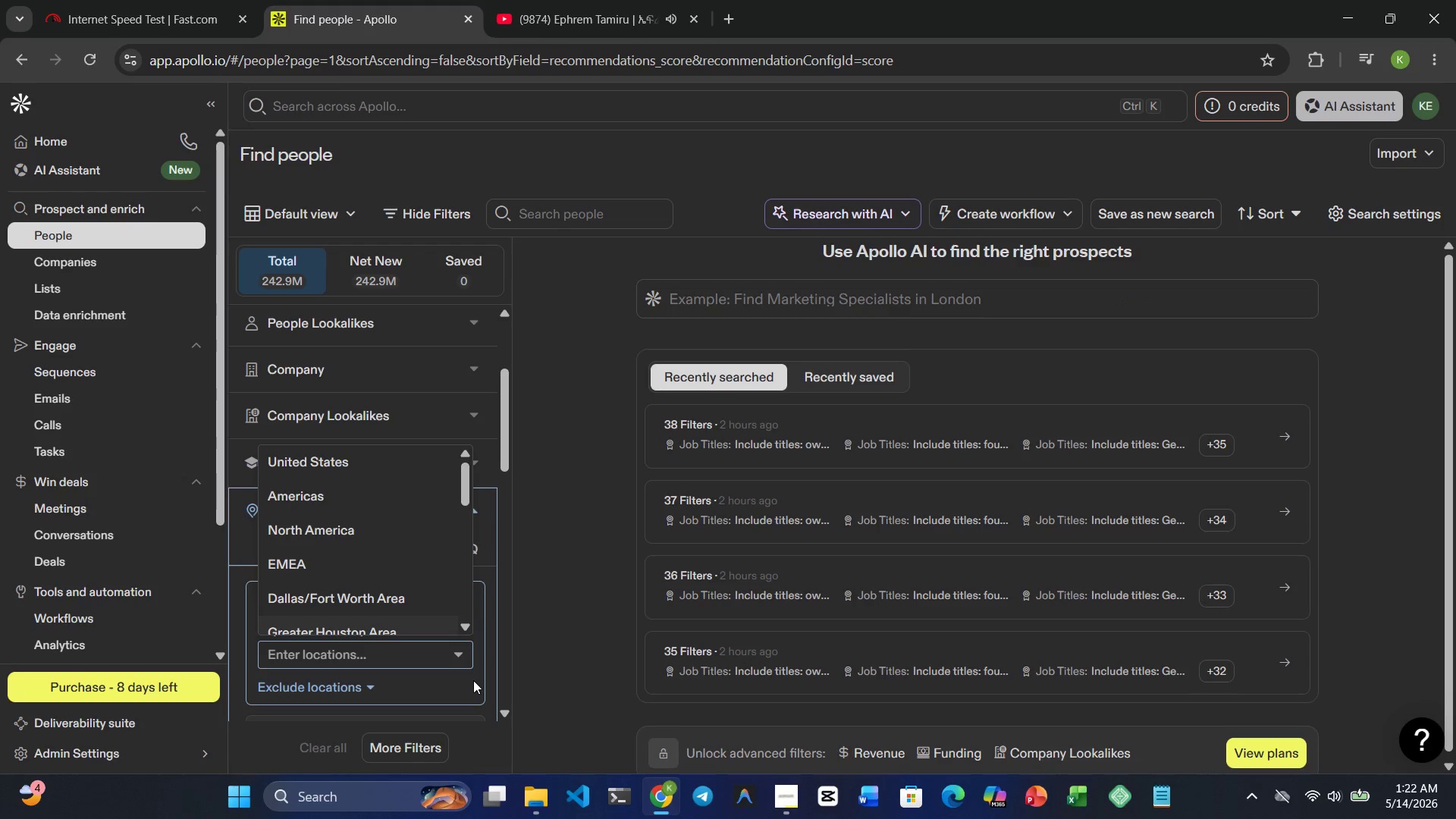 
wait(6.97)
 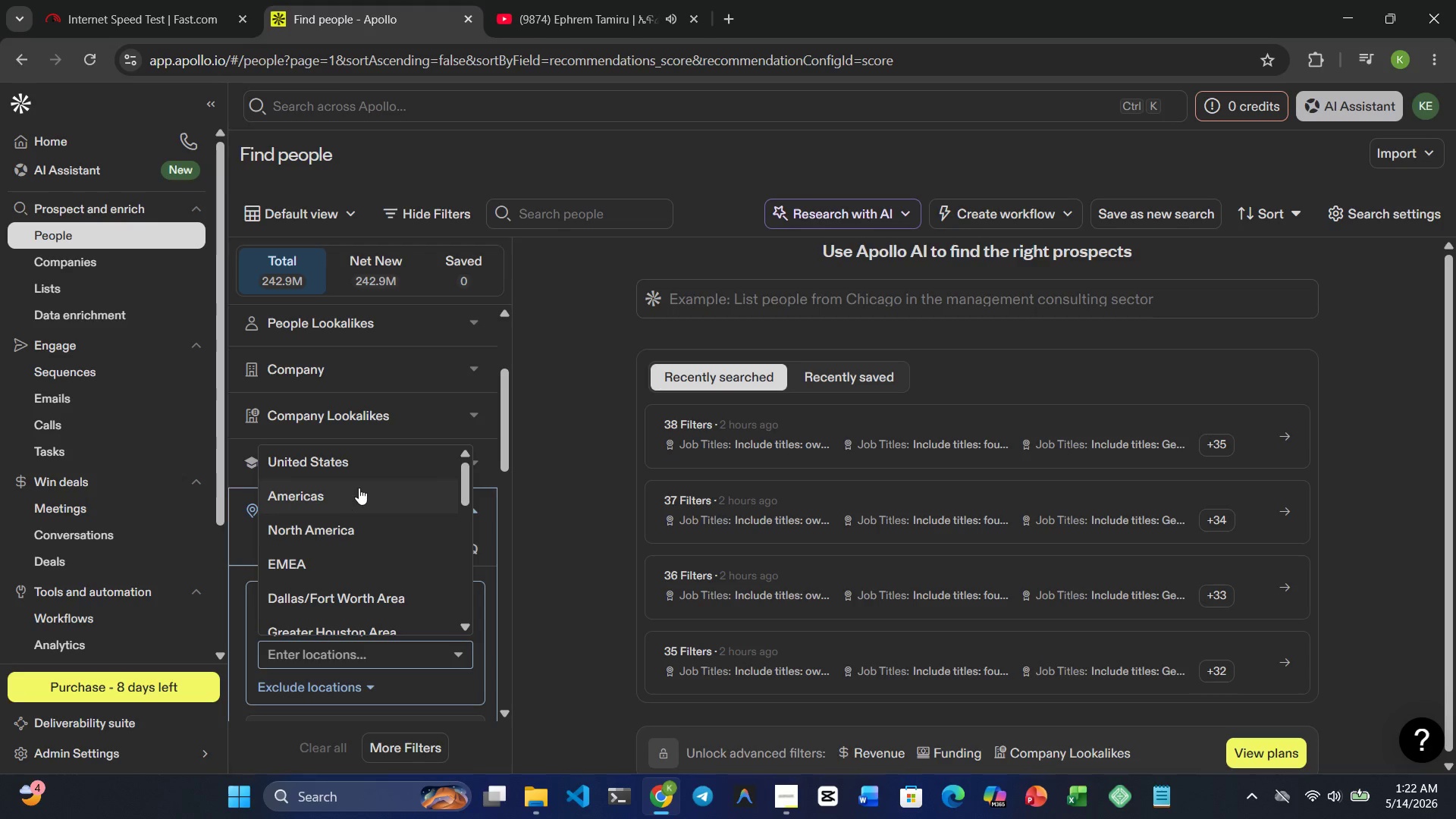 
type(NN)
key(Backspace)
type(ewy)
 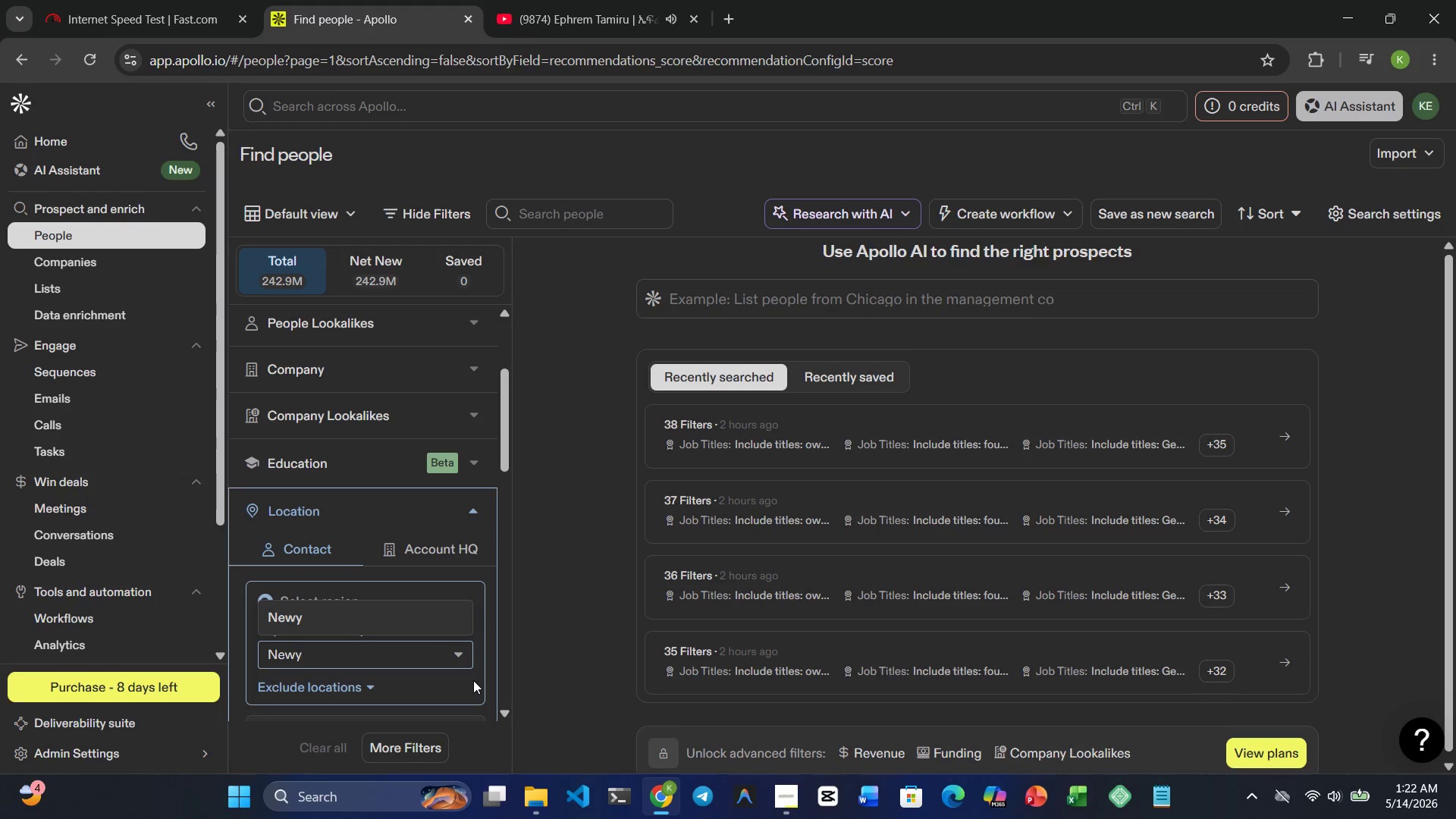 
type(ork)
 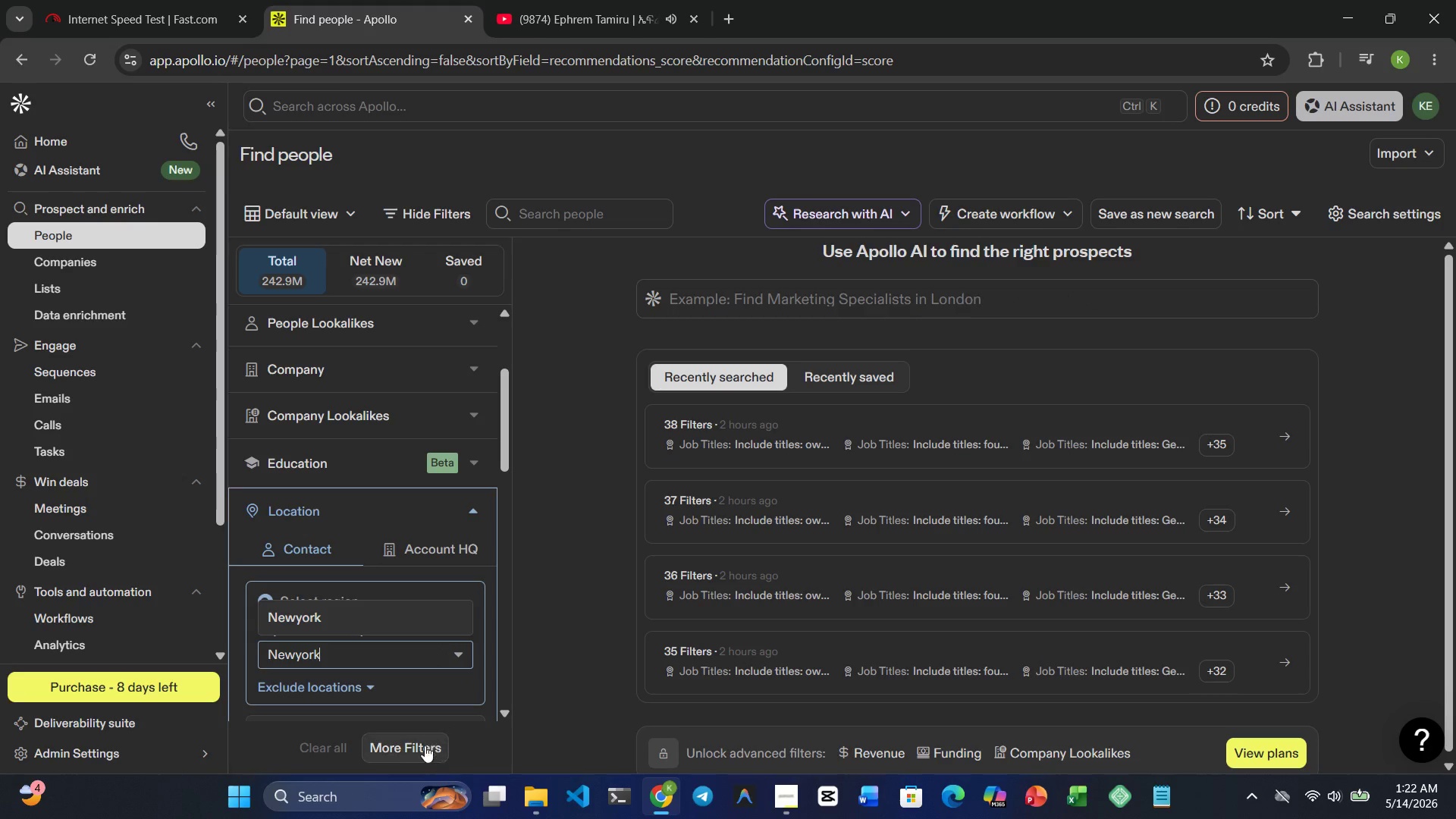 
left_click([289, 606])
 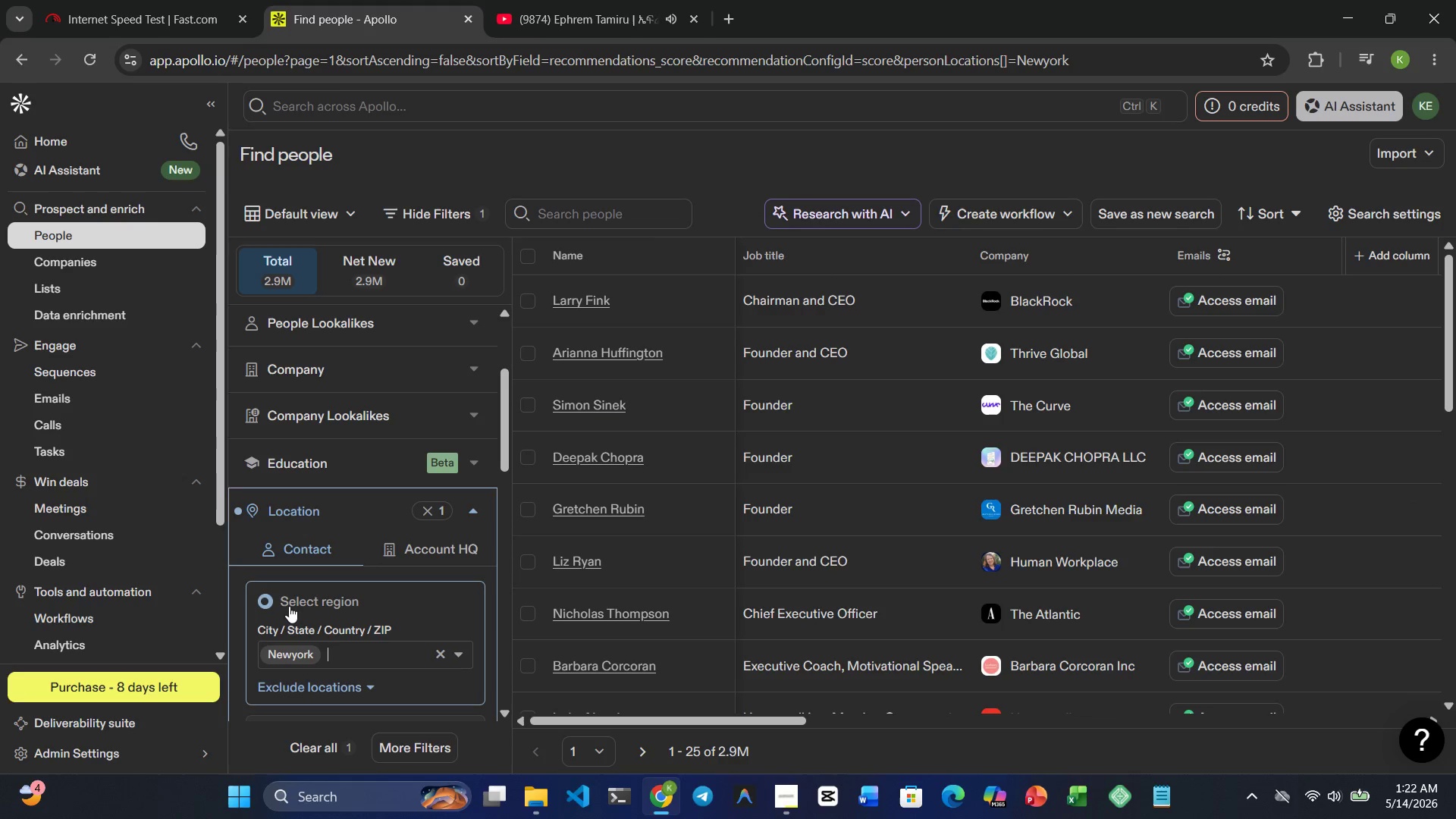 
wait(10.39)
 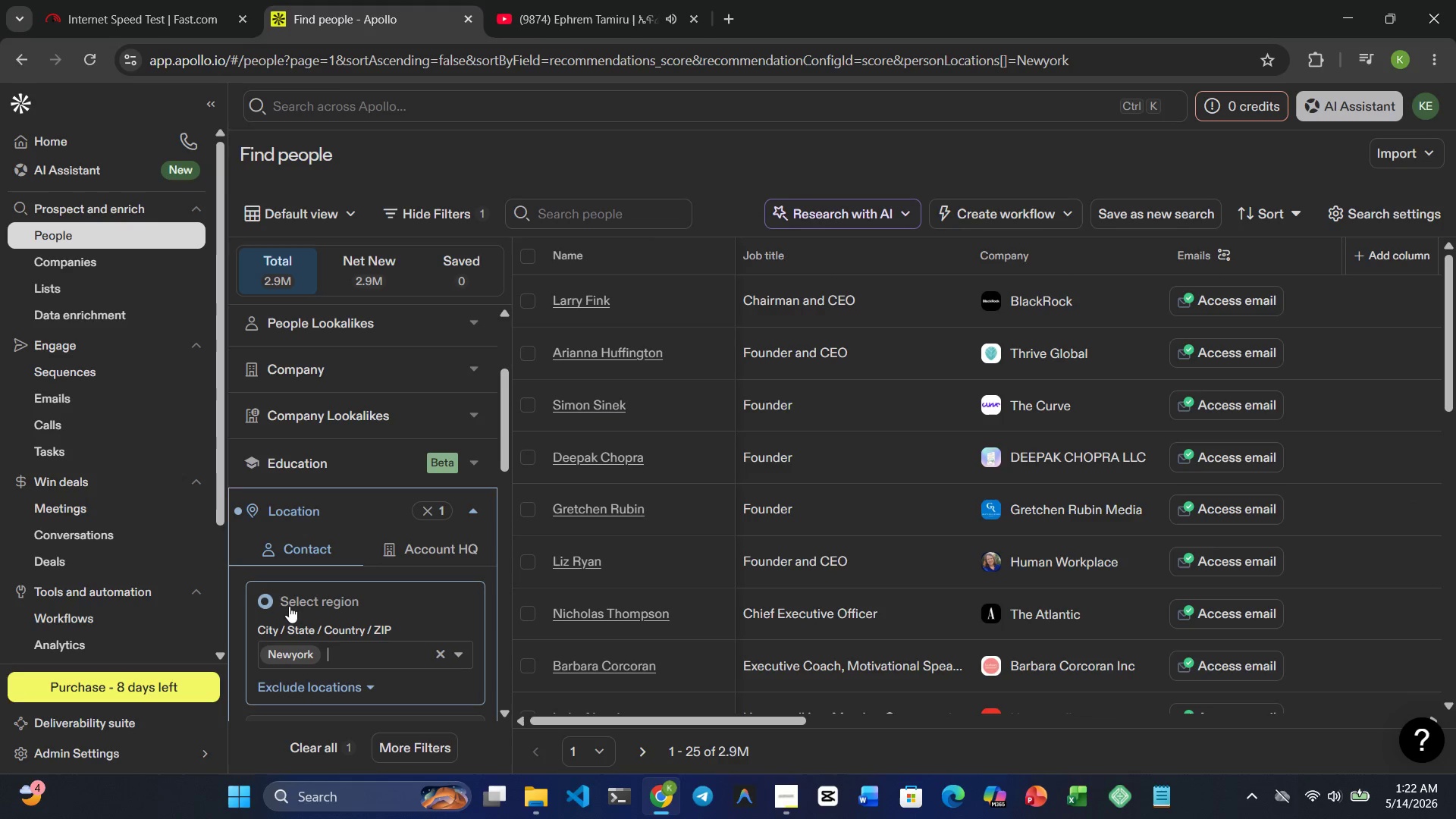 
left_click([469, 513])
 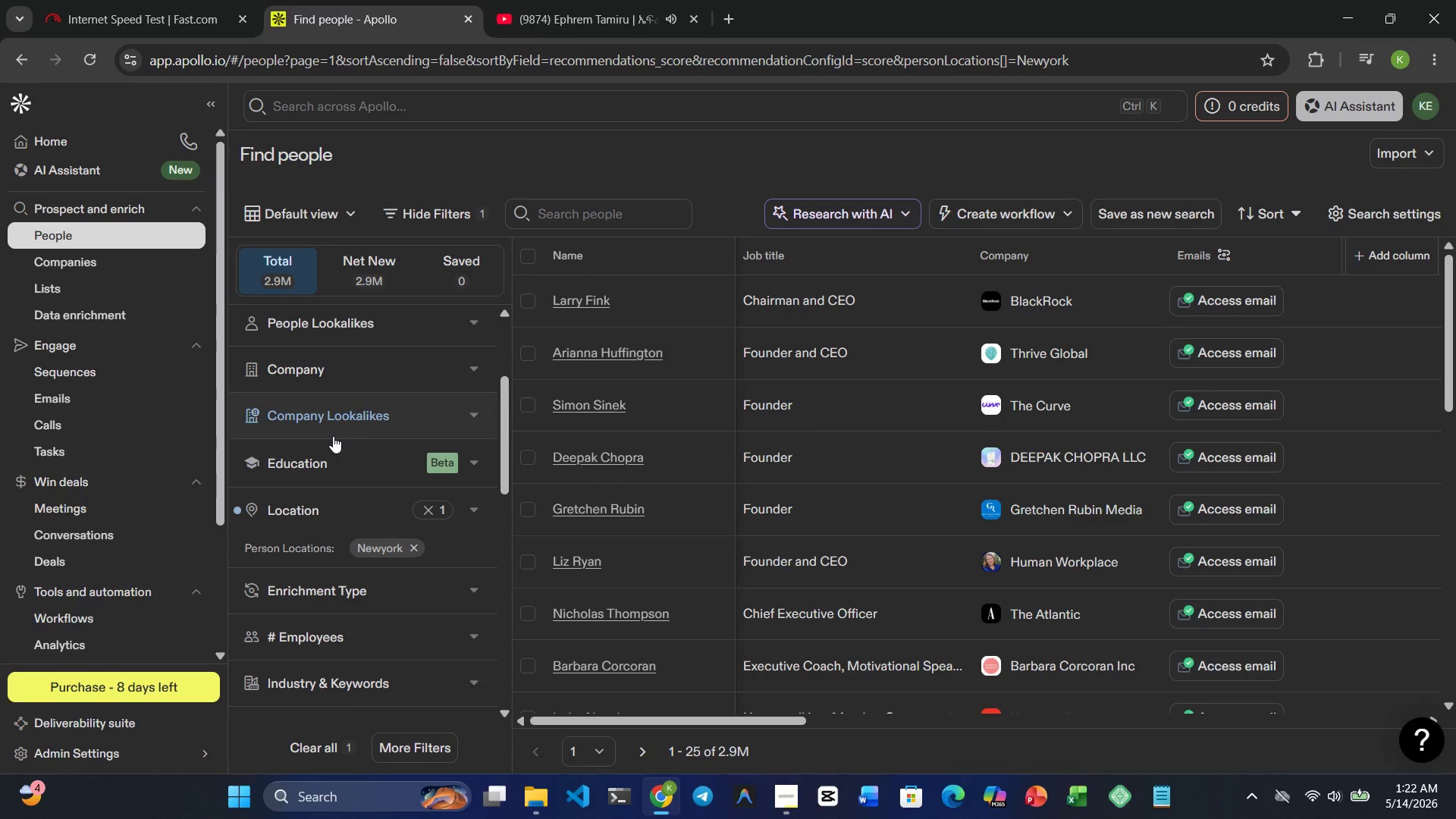 
mouse_move([367, 546])
 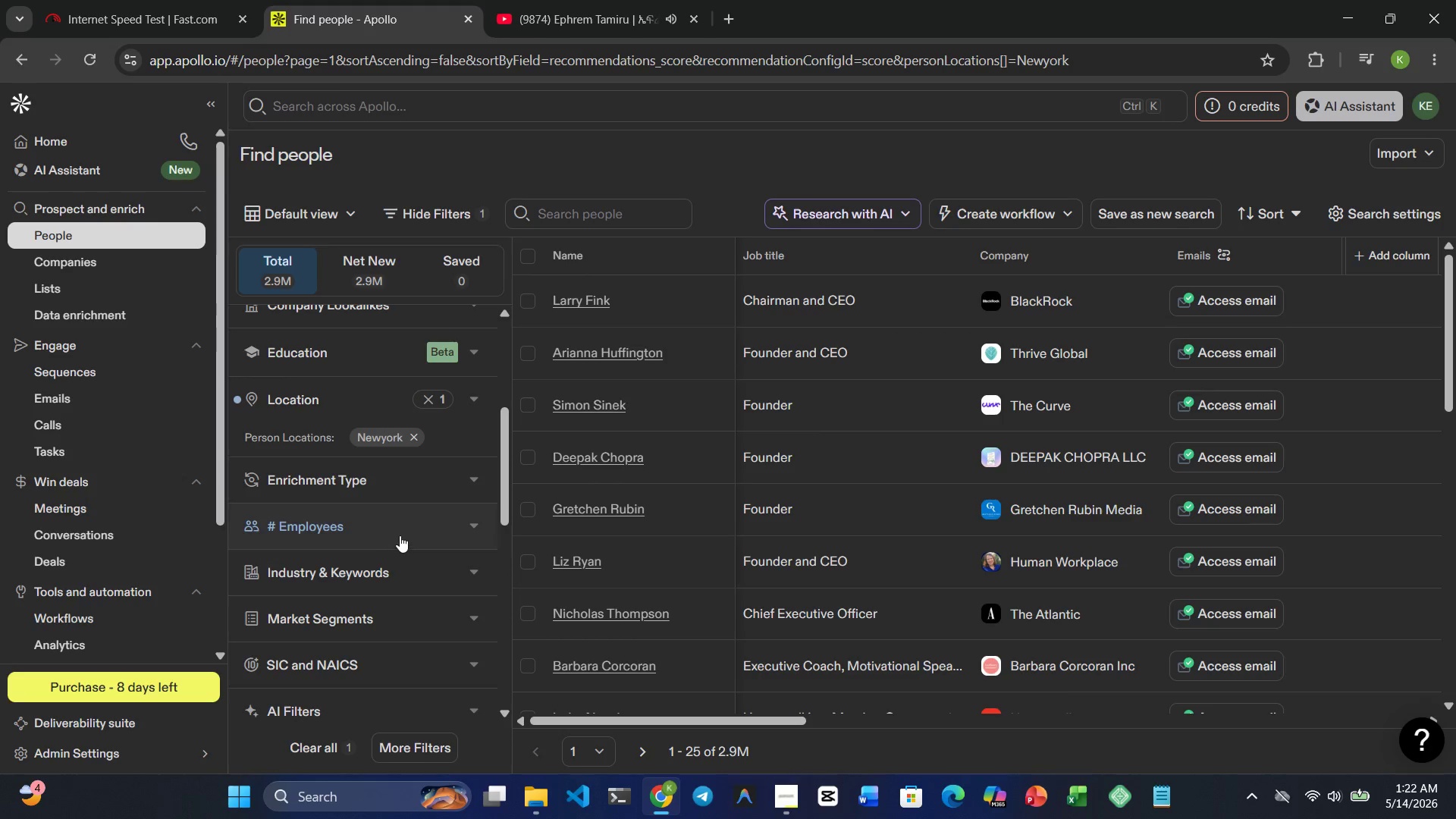 
left_click([404, 526])
 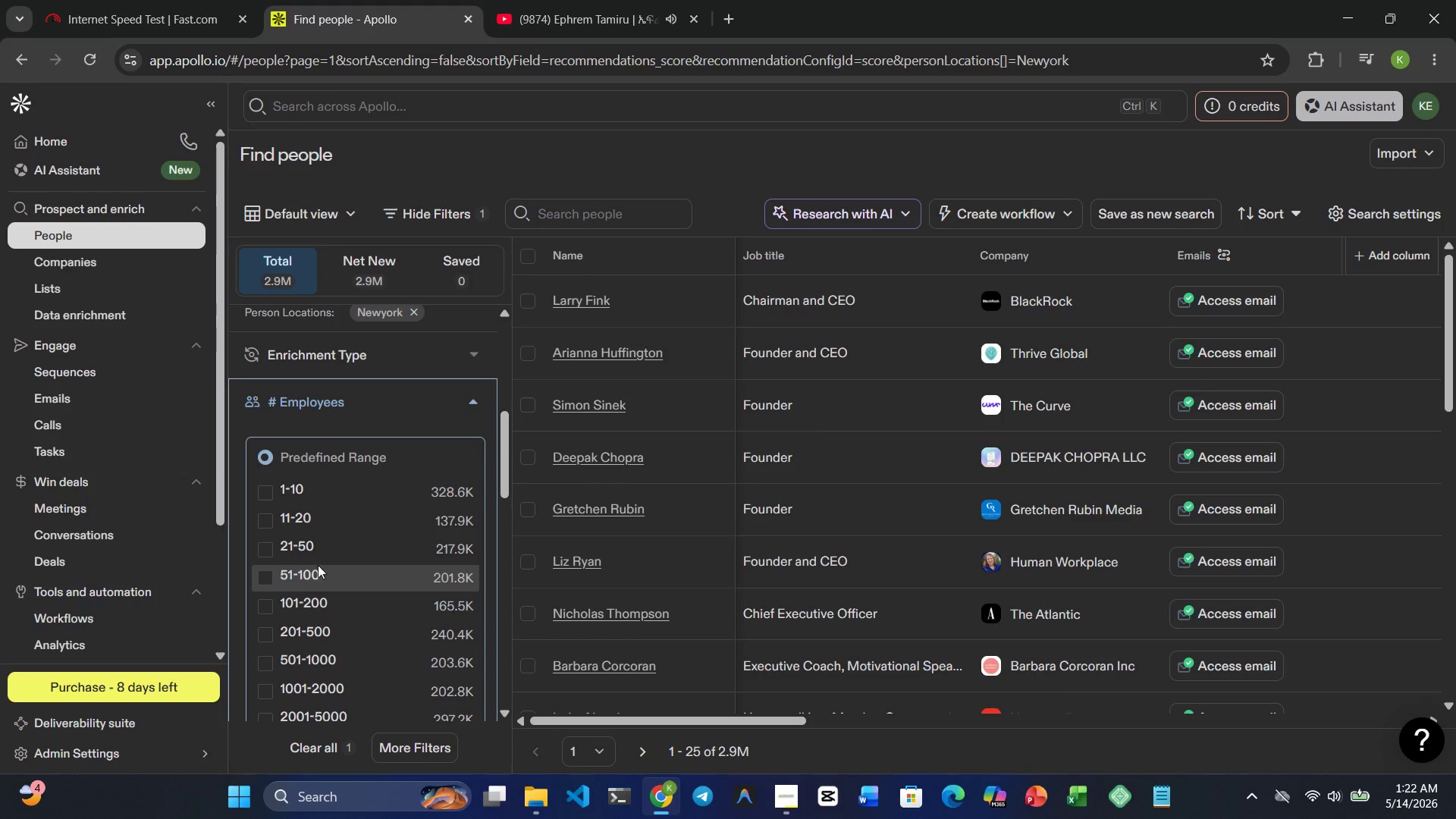 
left_click([262, 545])
 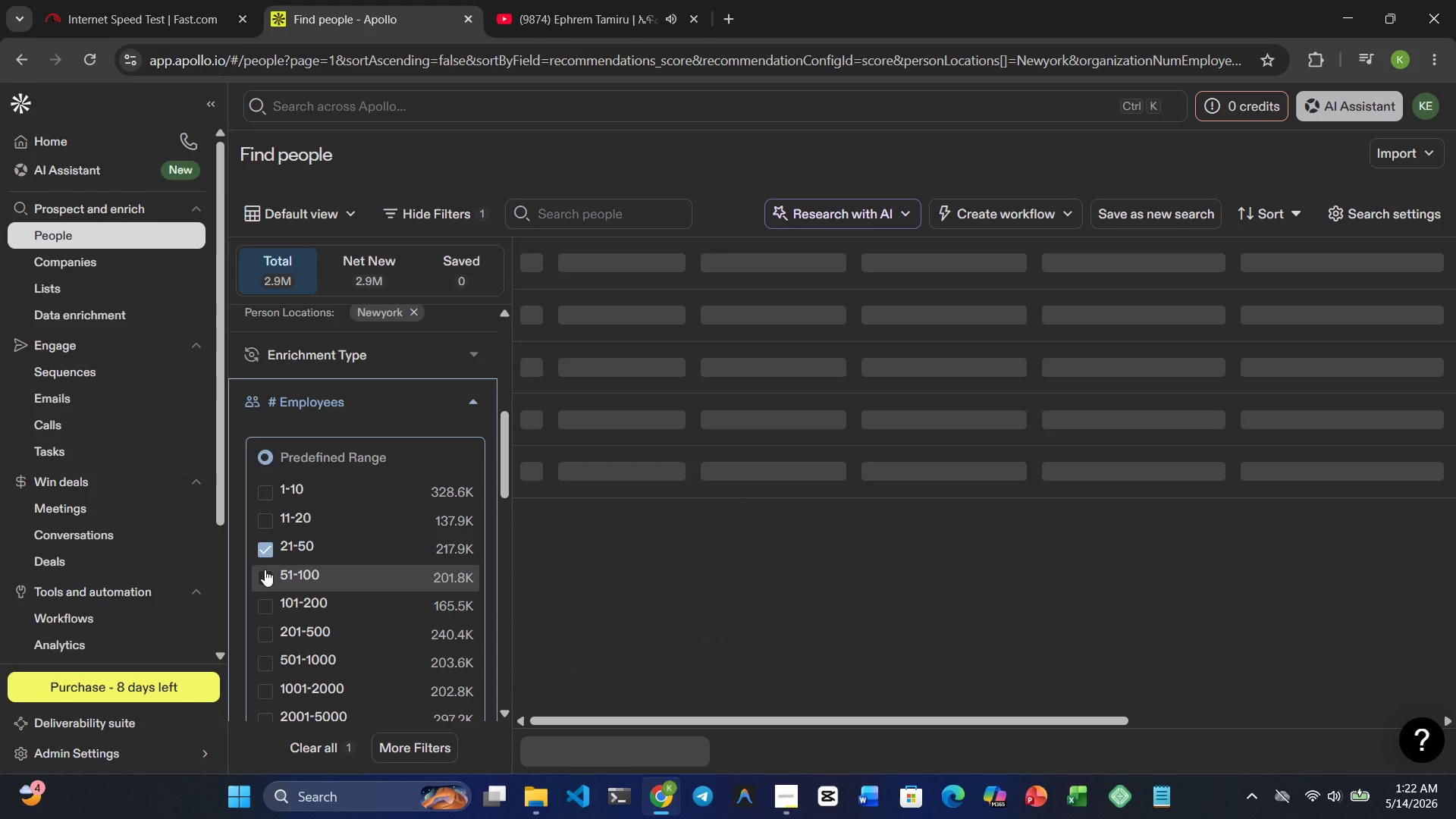 
left_click([265, 570])
 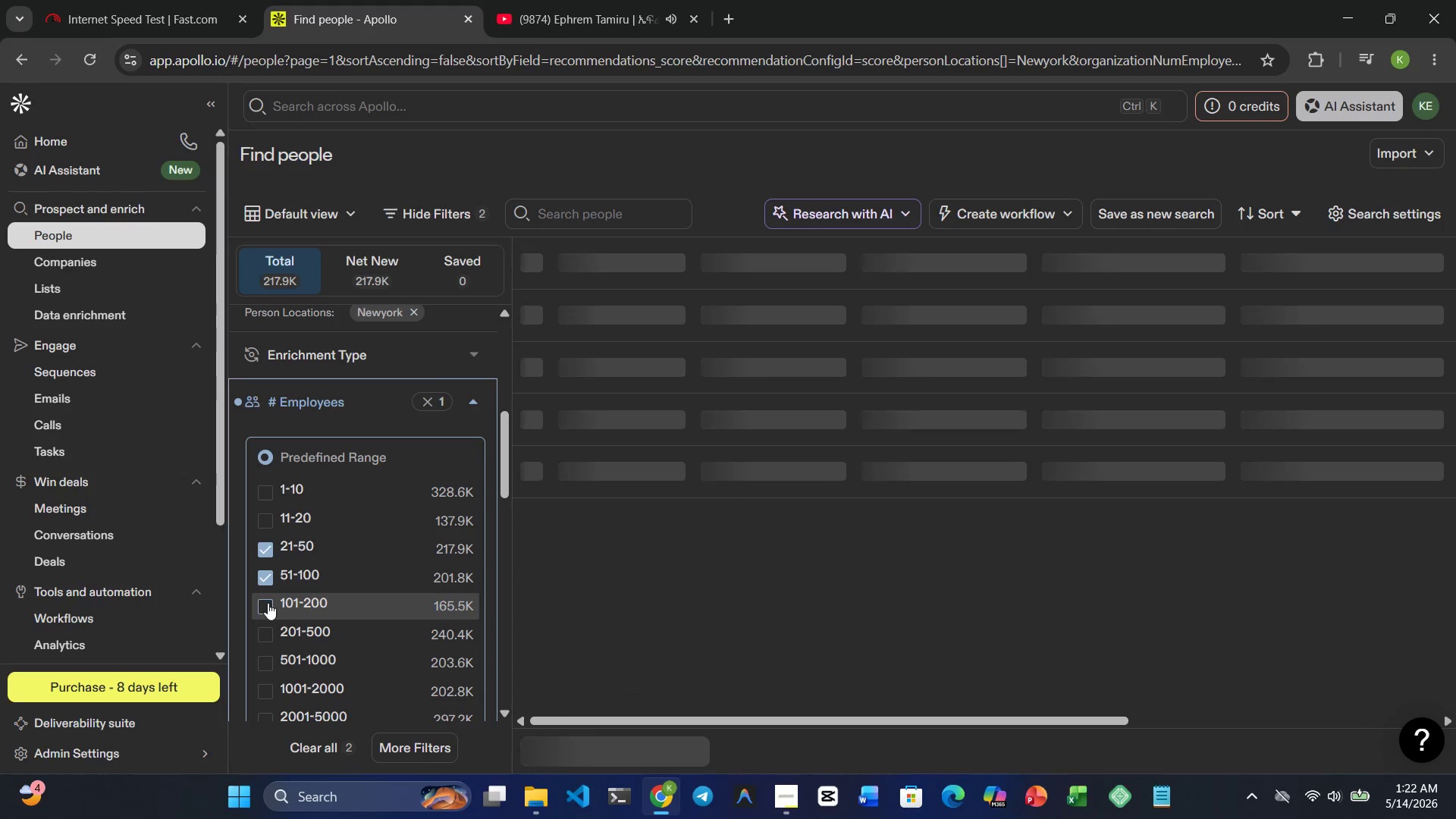 
left_click([268, 603])
 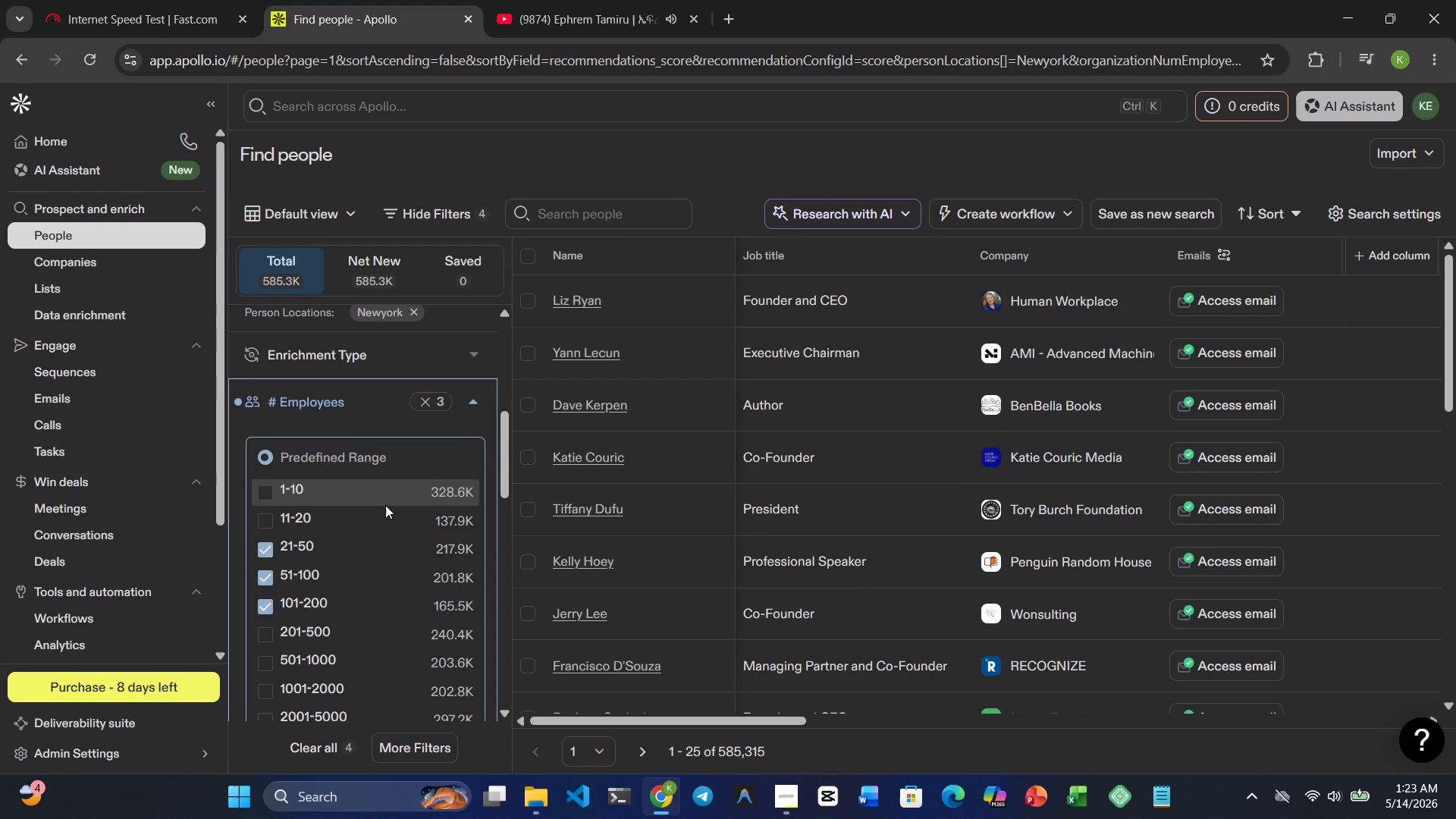 
wait(12.86)
 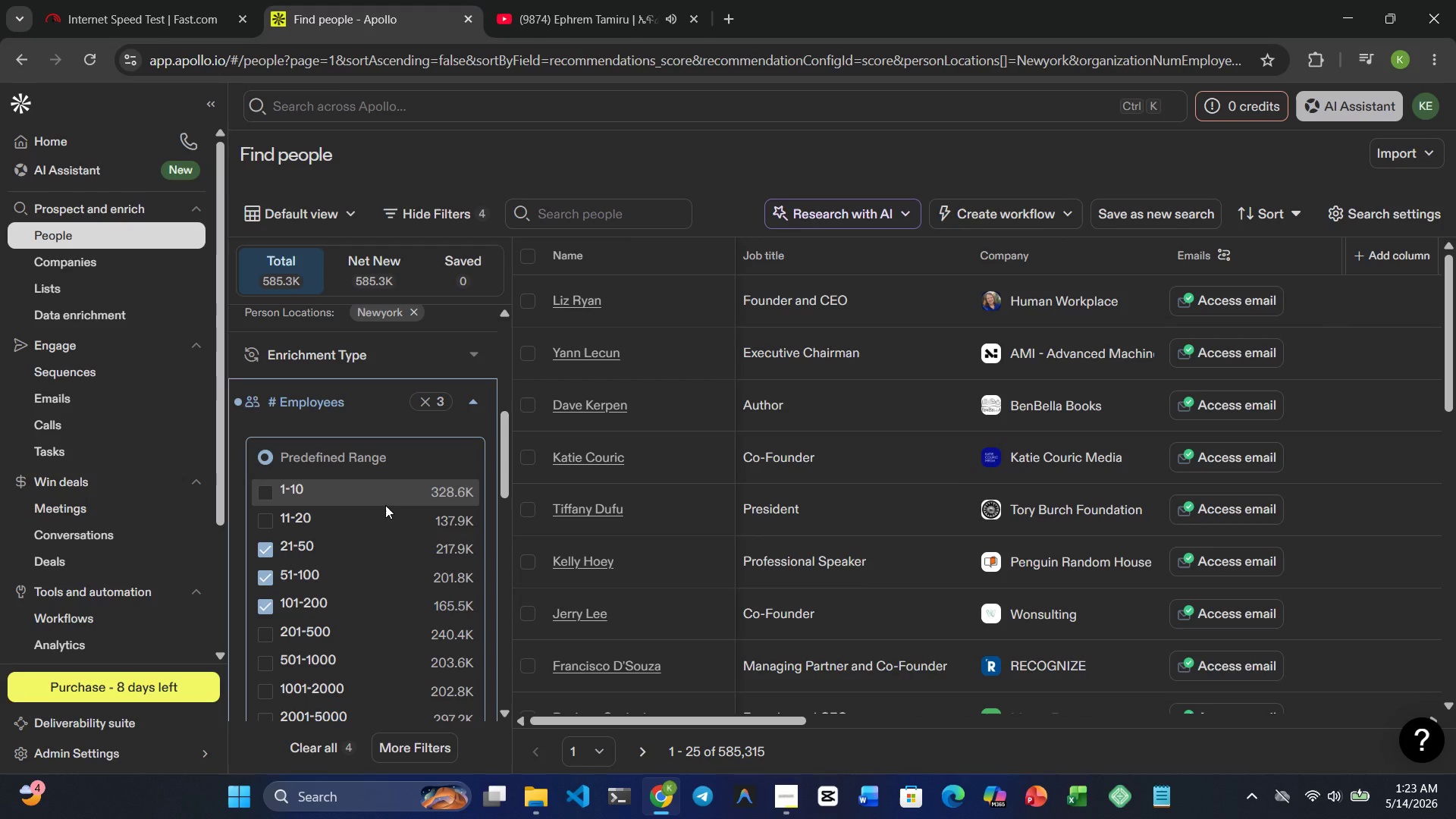 
scroll: coordinate [319, 598], scroll_direction: down, amount: 1.0
 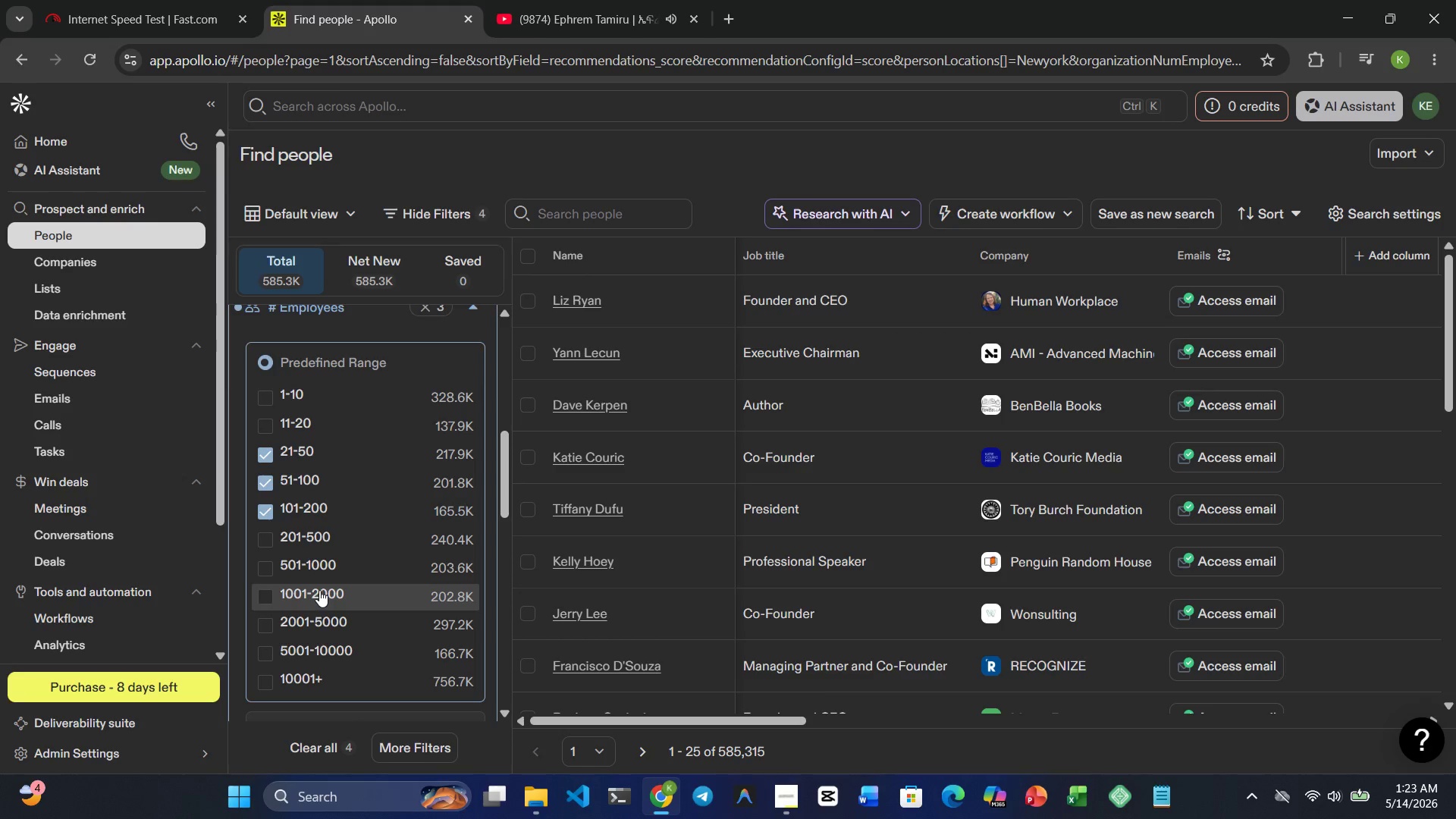 
scroll: coordinate [313, 583], scroll_direction: up, amount: 1.0
 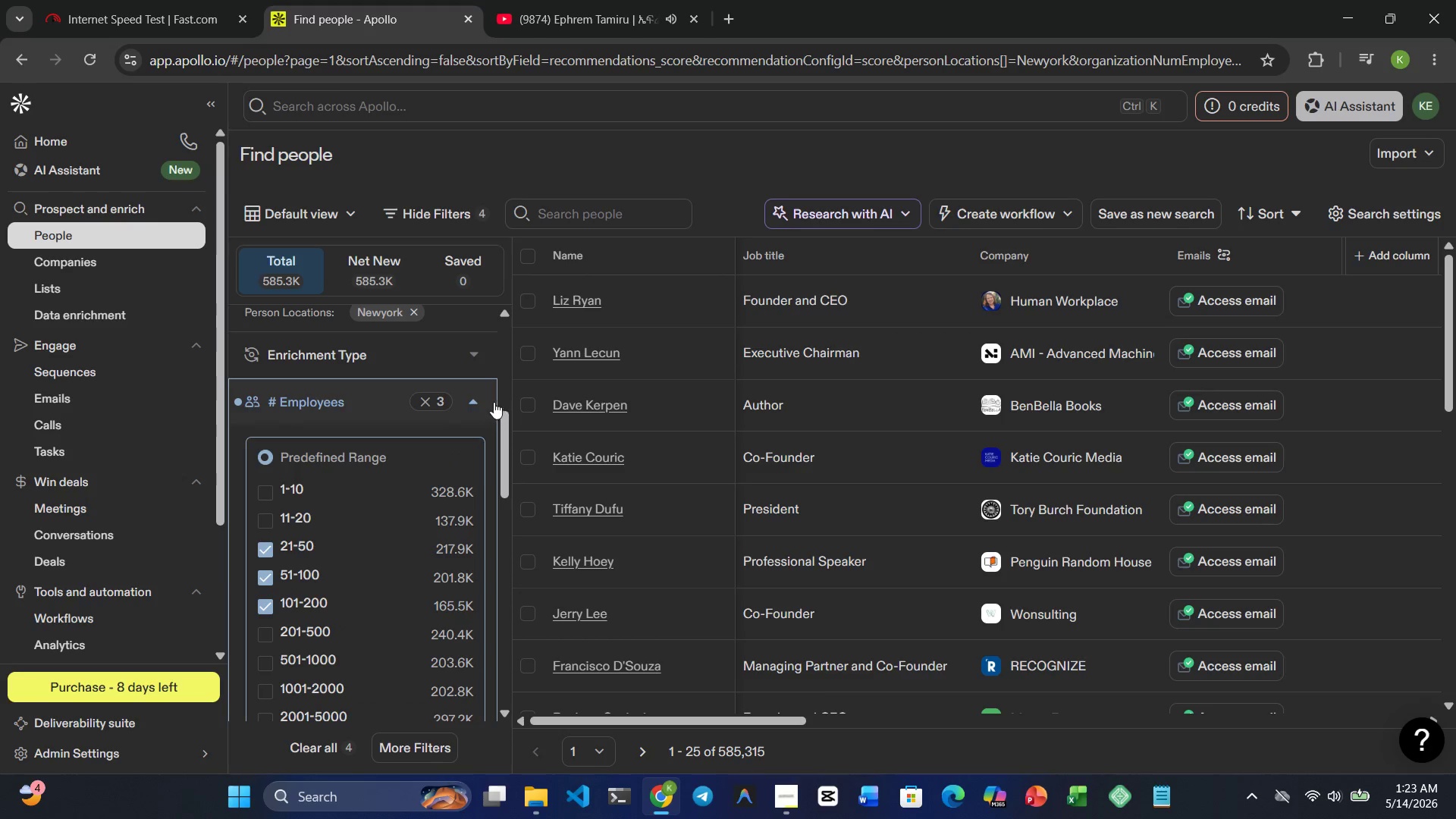 
left_click([478, 395])
 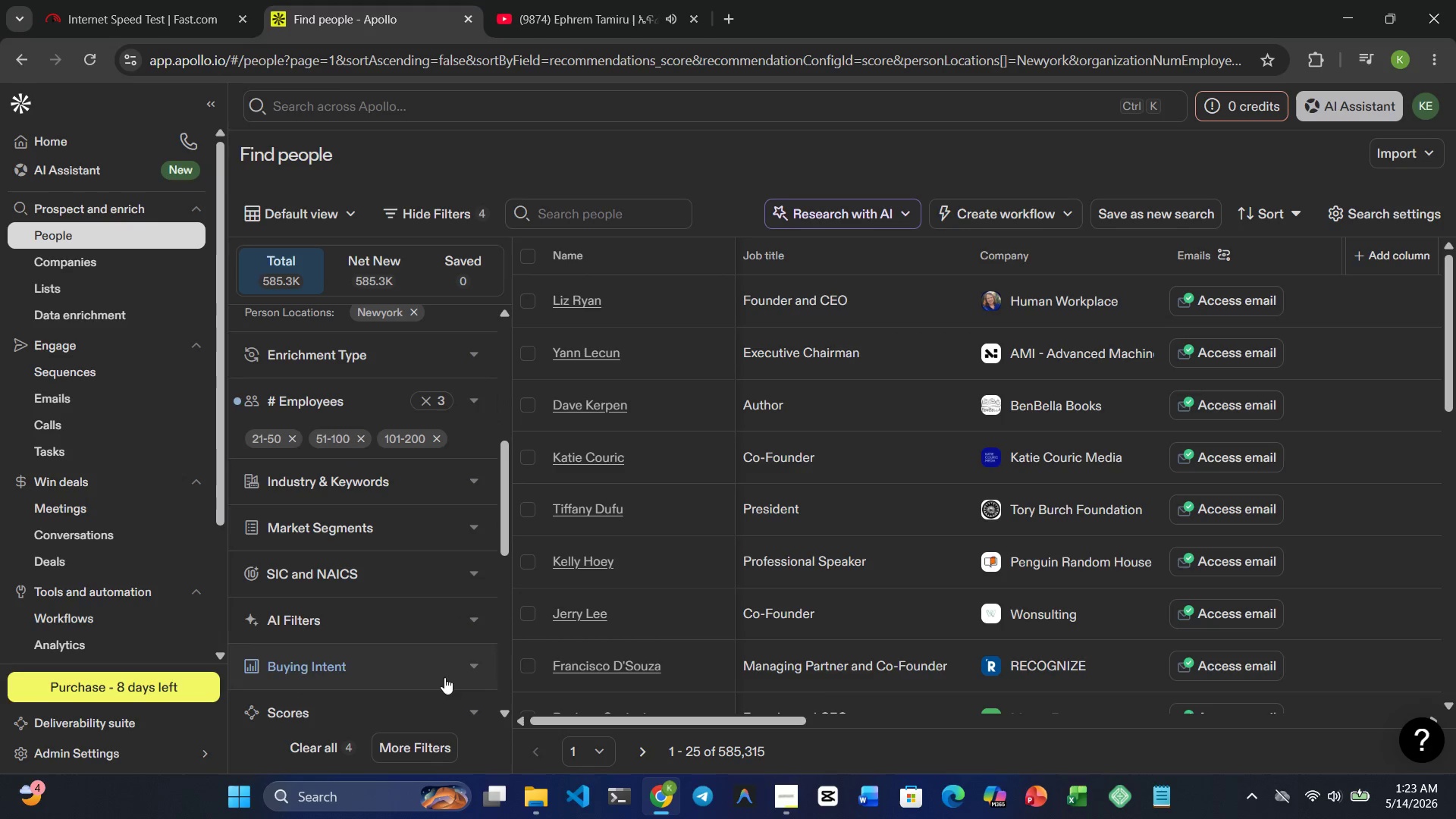 
mouse_move([359, 613])
 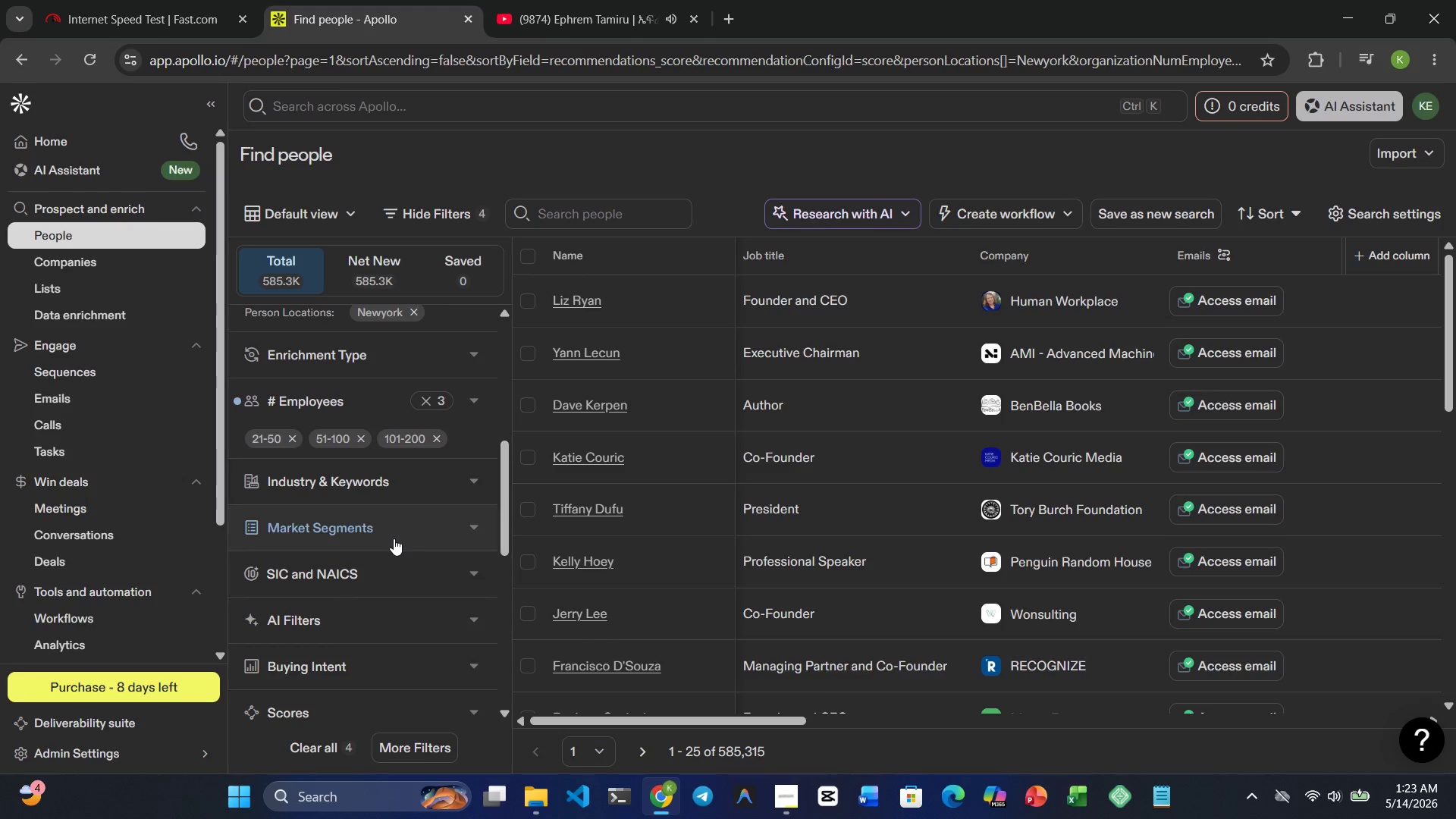 
scroll: coordinate [394, 538], scroll_direction: down, amount: 1.0
 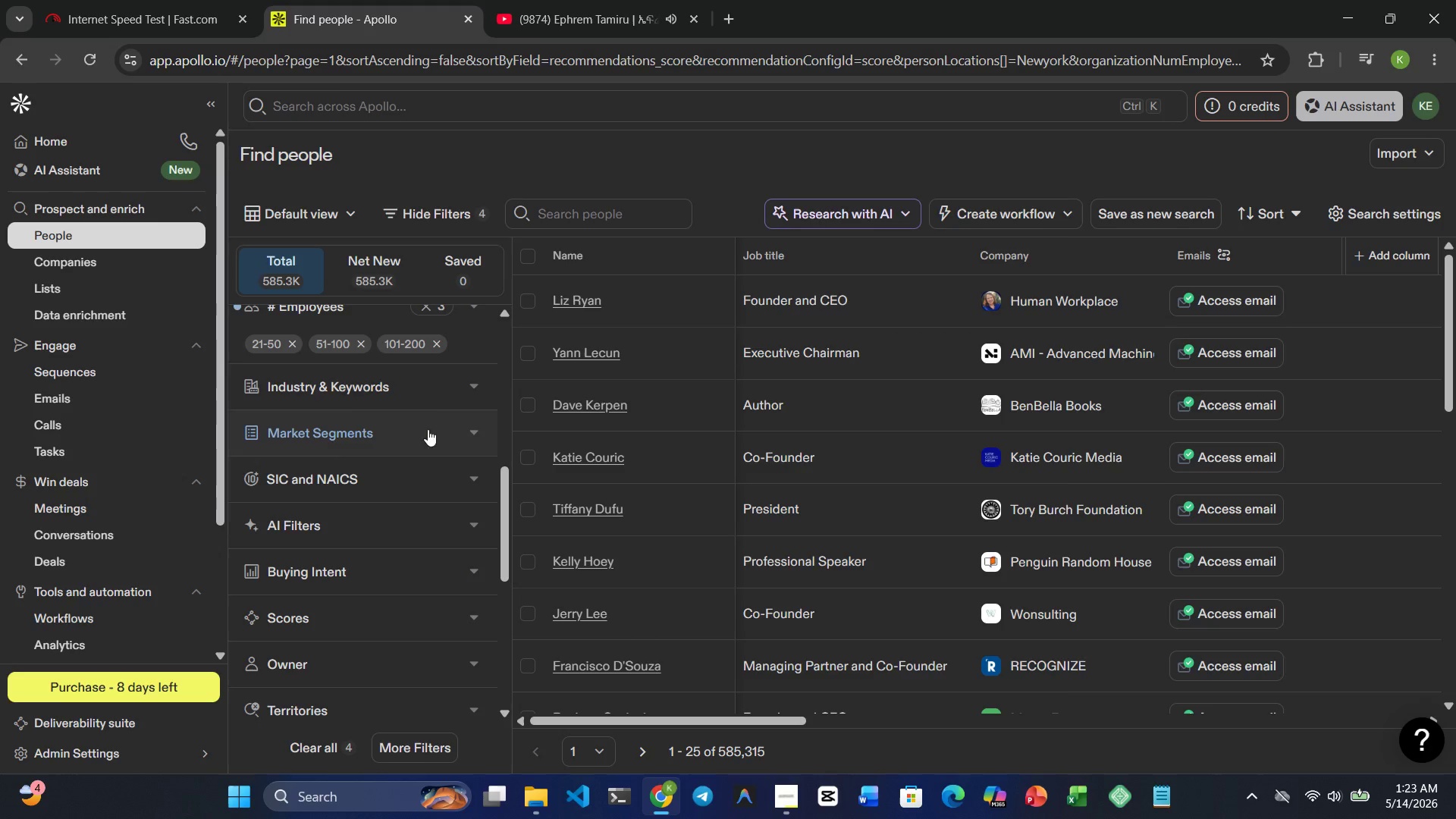 
left_click_drag(start_coordinate=[423, 403], to_coordinate=[407, 395])
 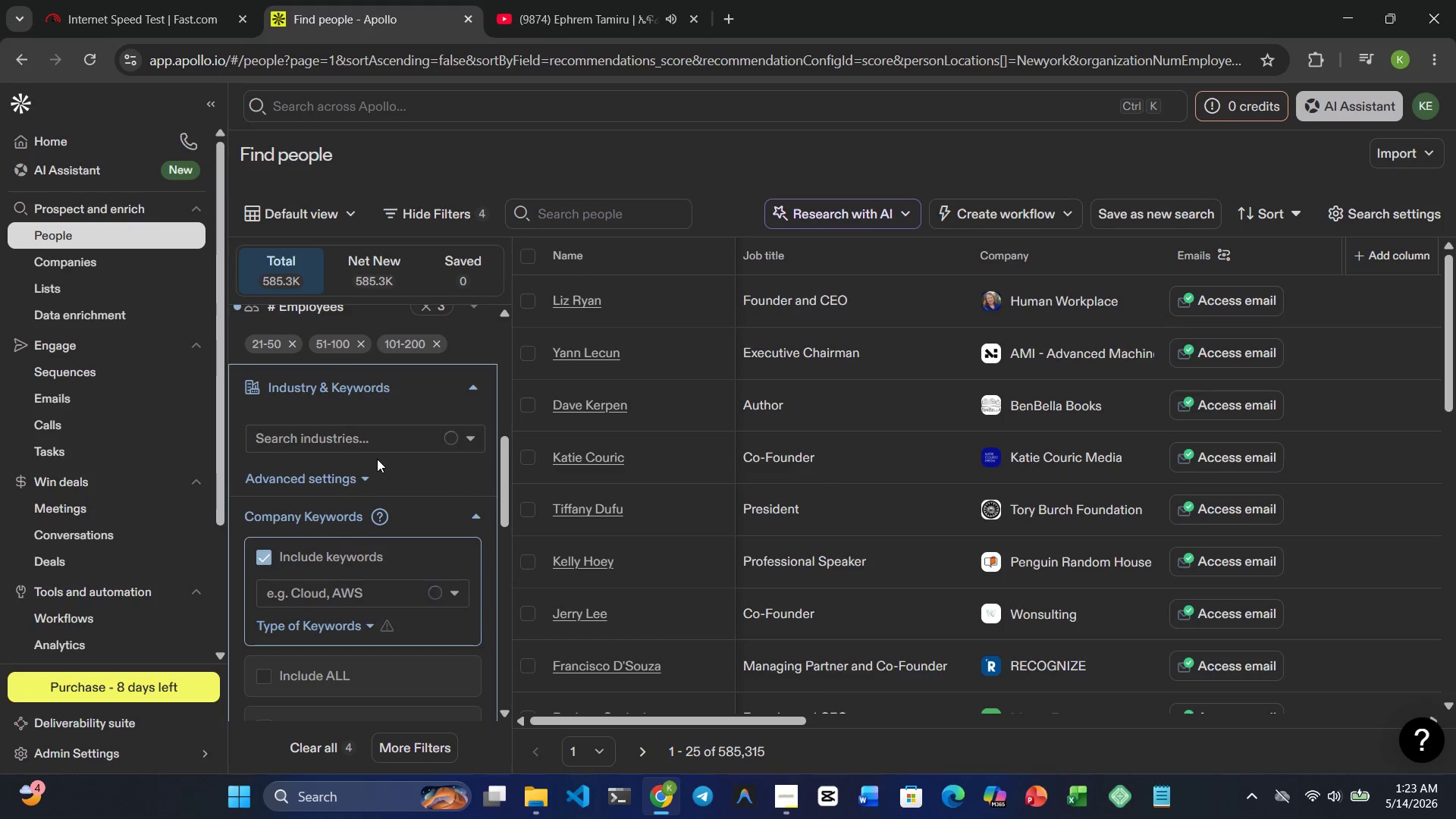 
left_click([377, 450])
 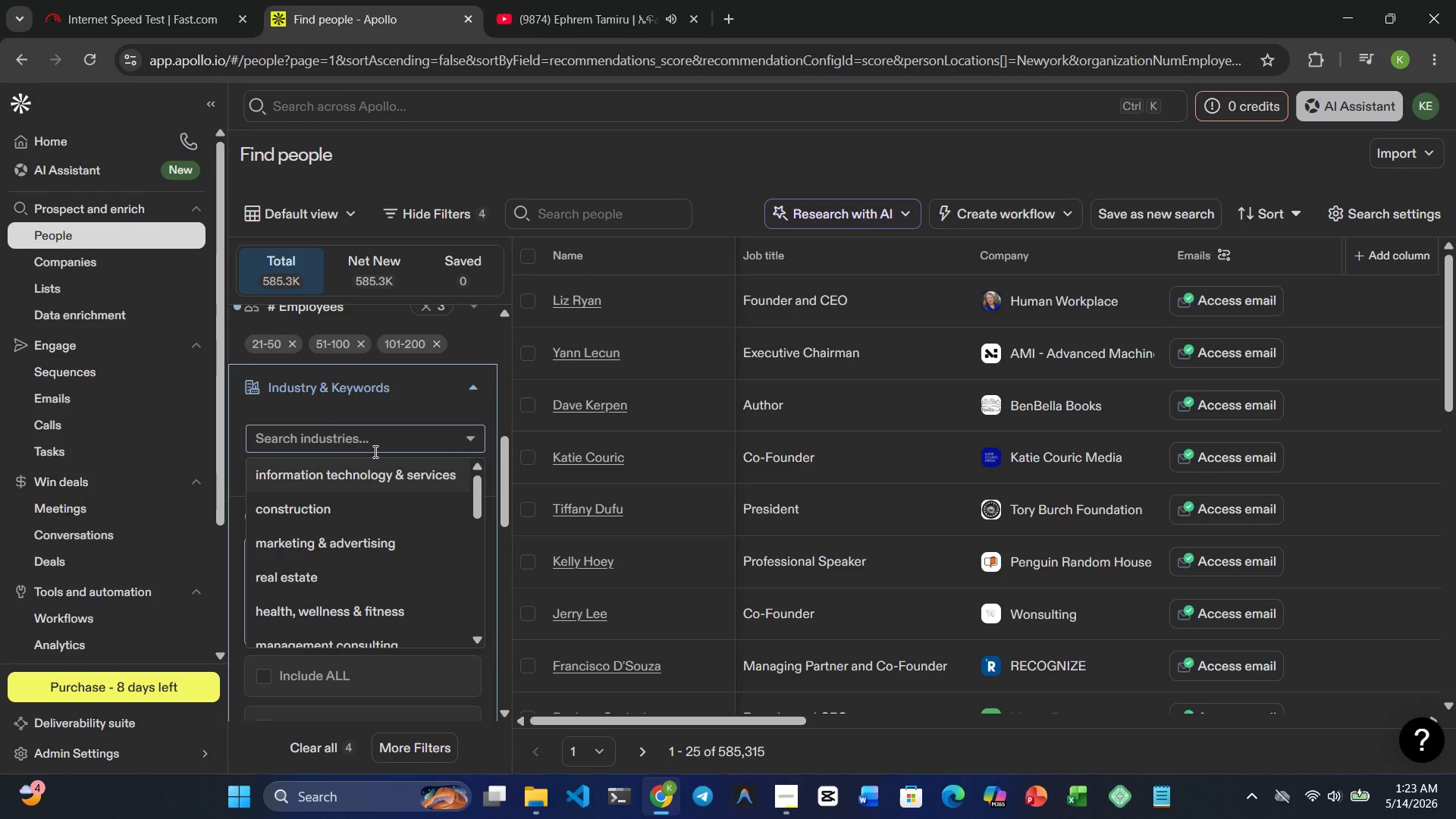 
wait(5.3)
 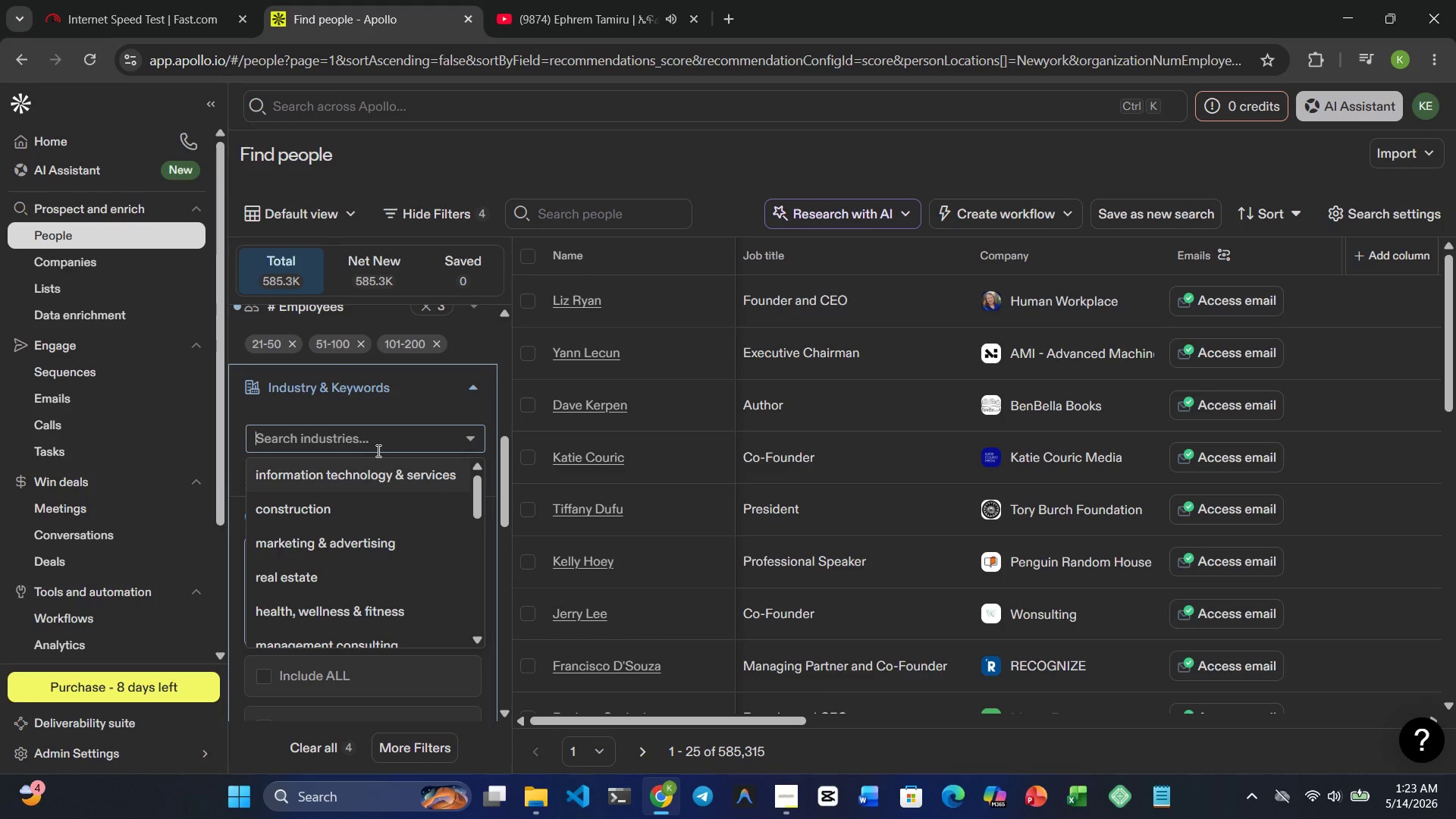 
type(legal services)
 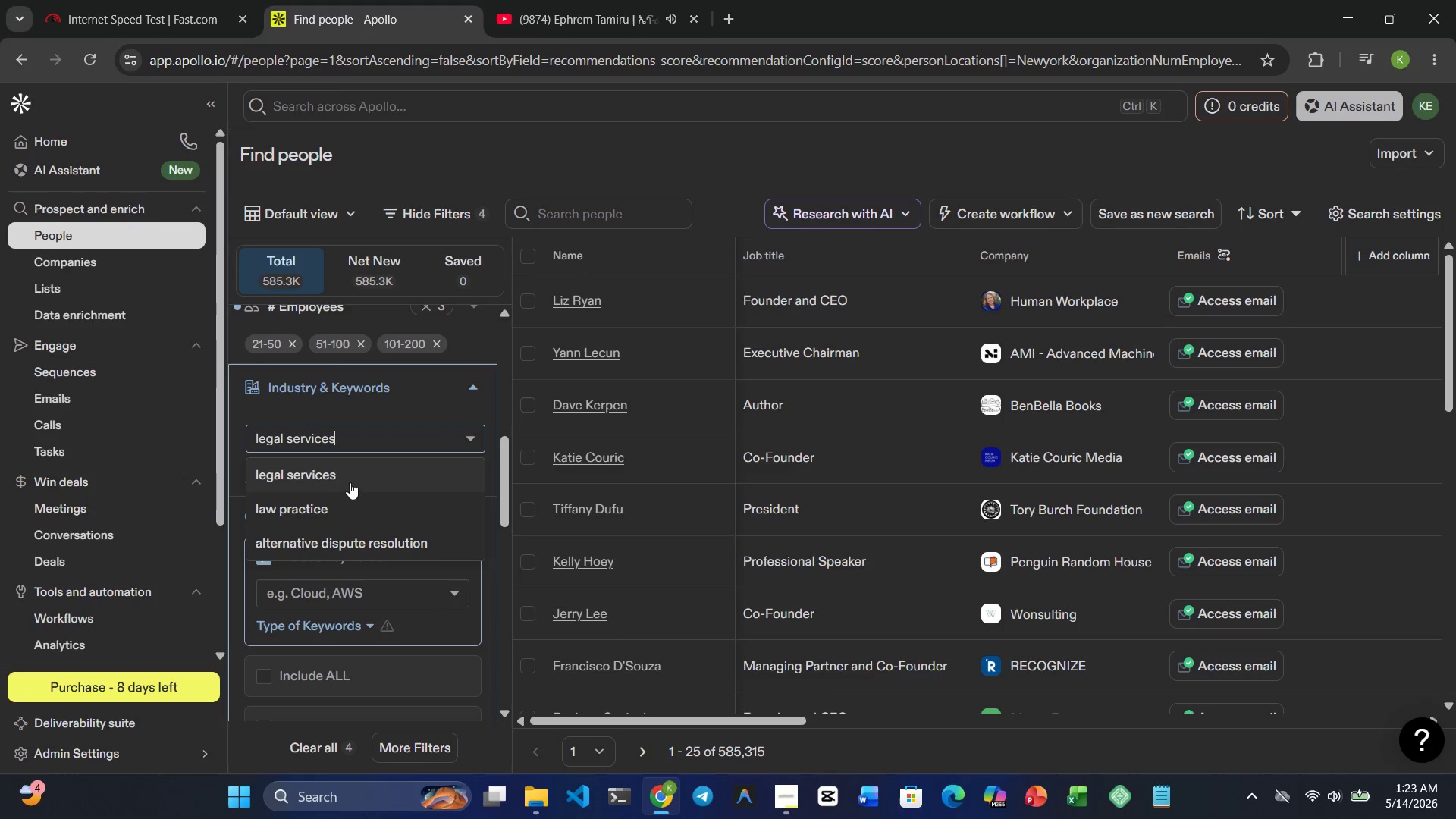 
left_click([324, 472])
 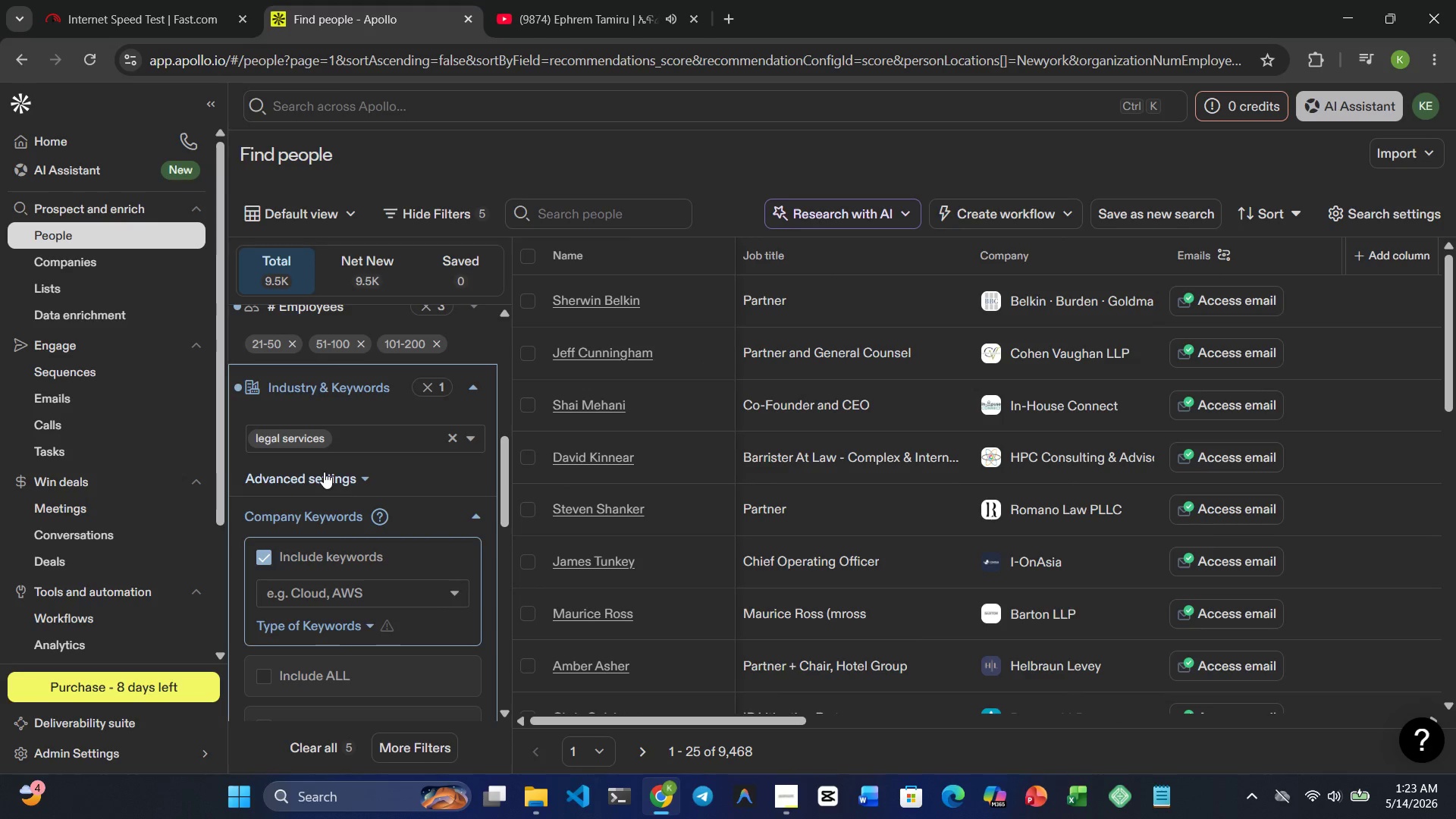 
wait(5.31)
 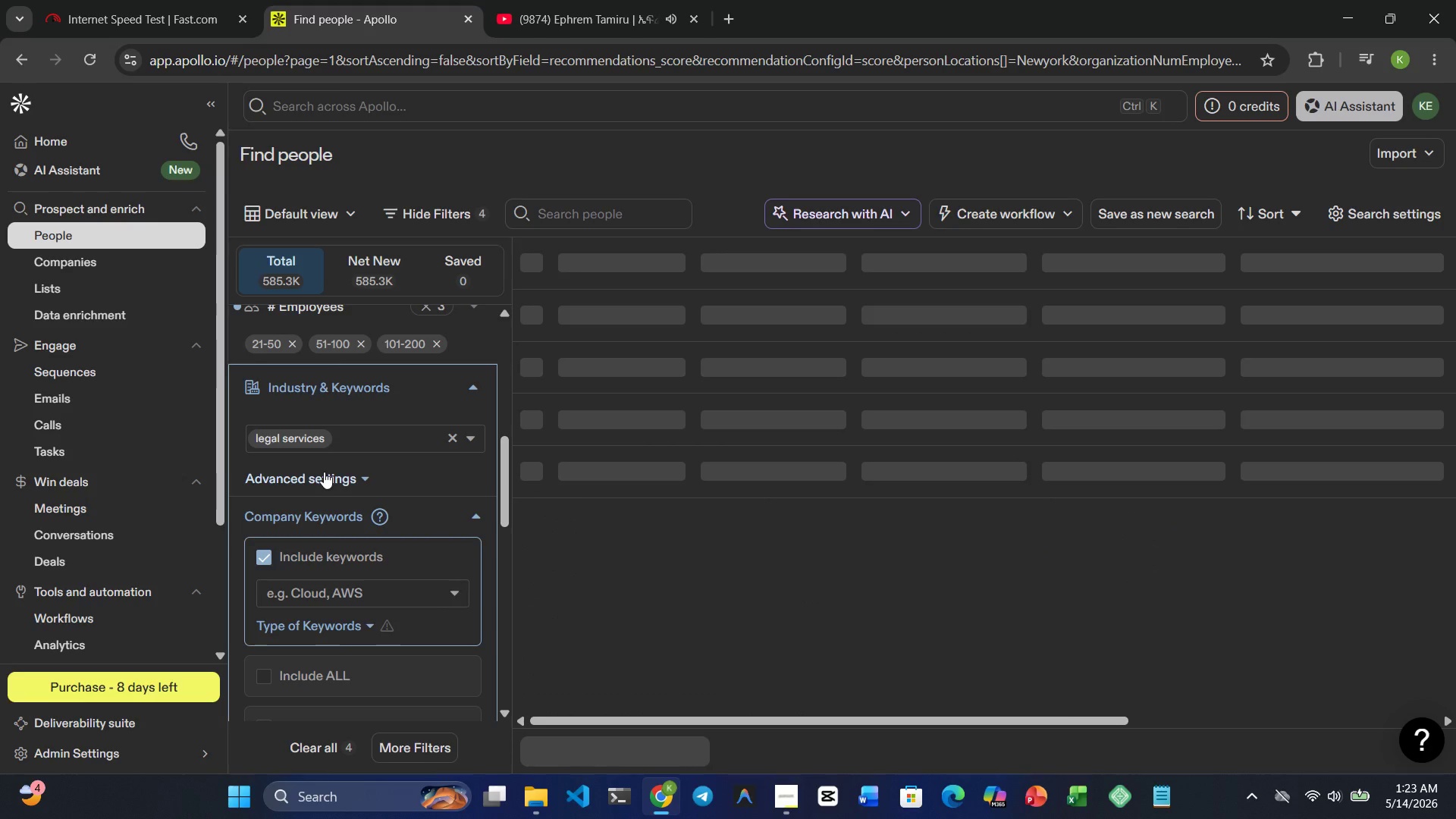 
type(marketing & )
 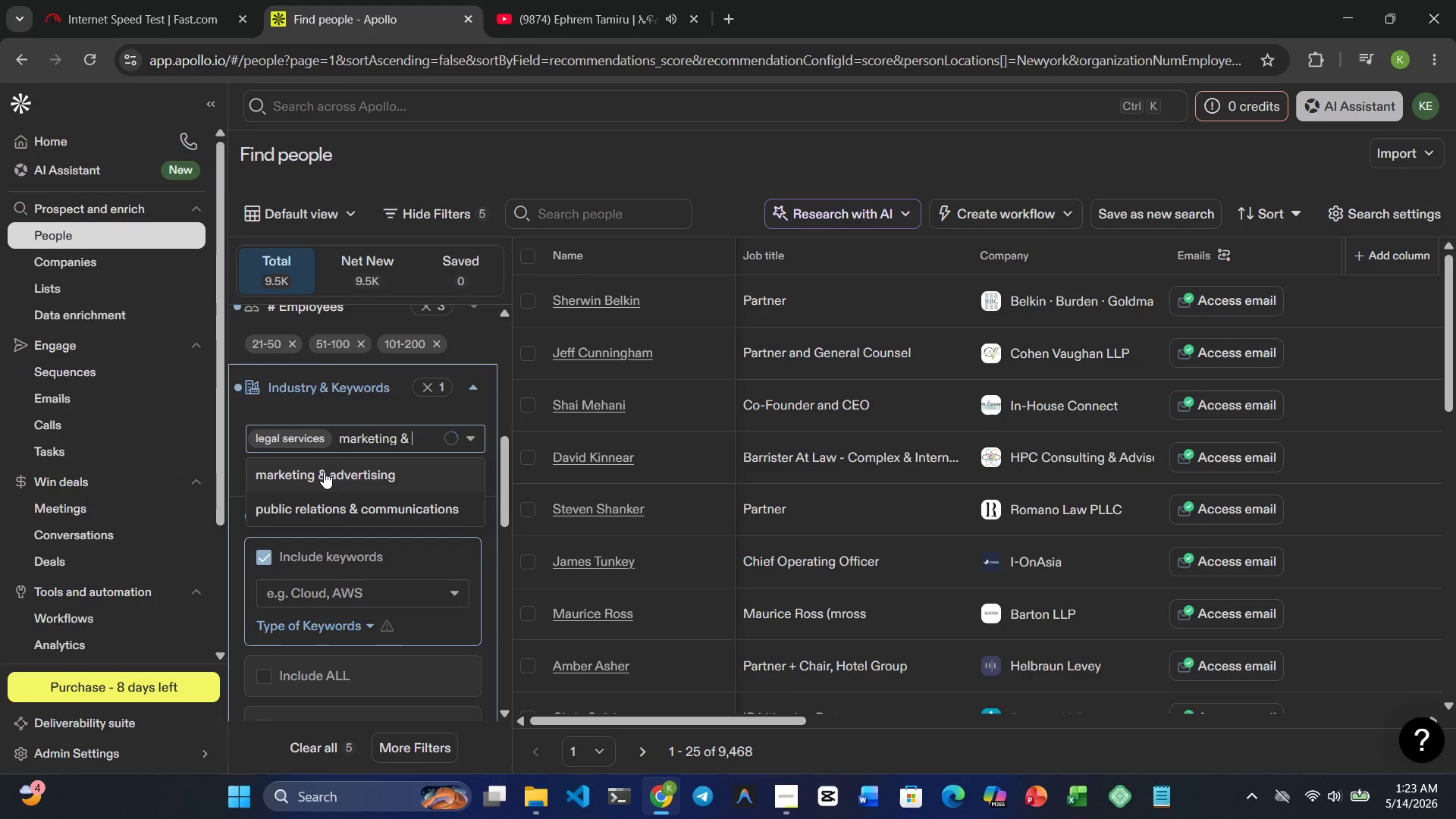 
left_click([352, 470])
 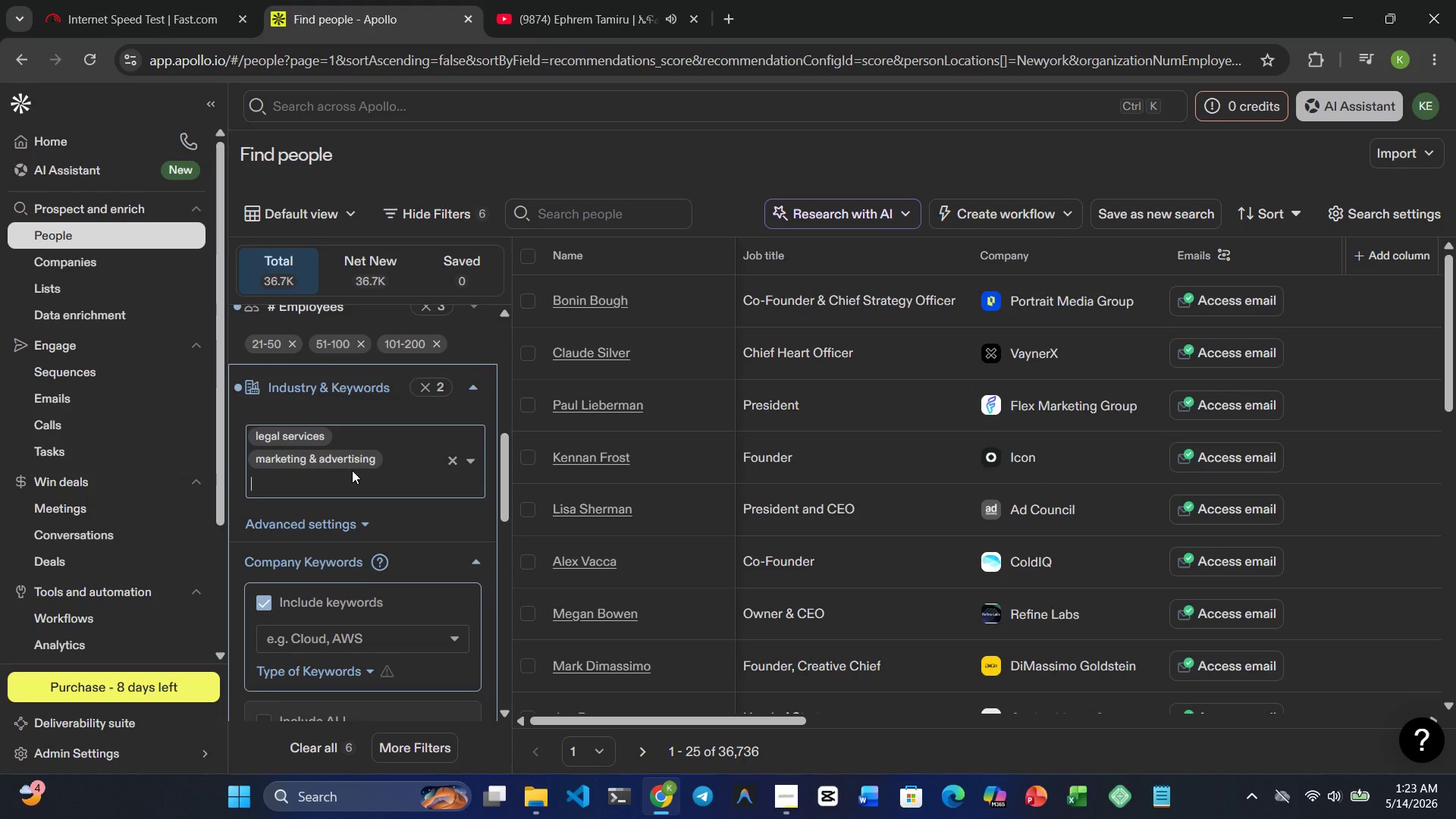 
wait(7.0)
 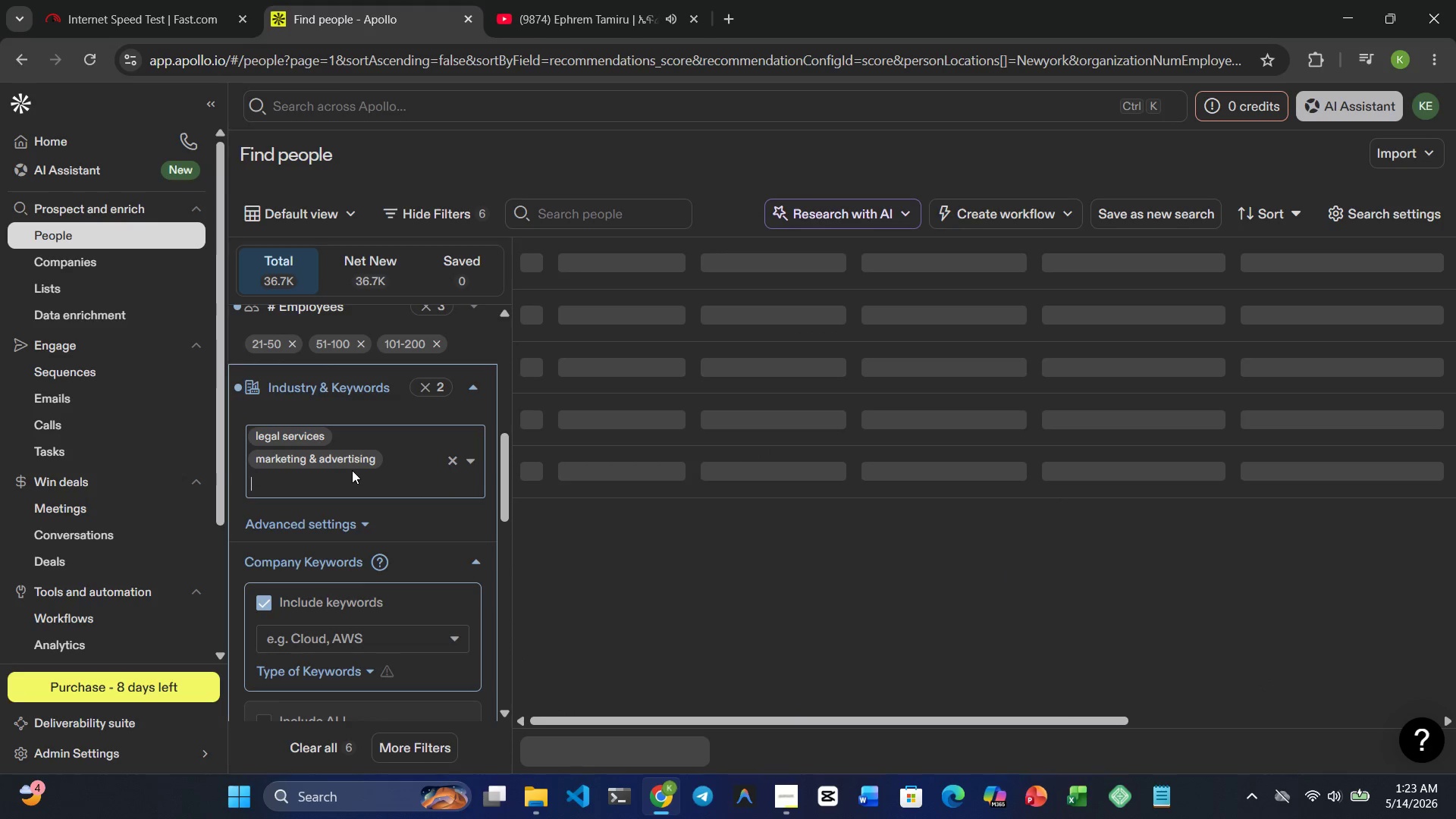 
type(architecture and )
 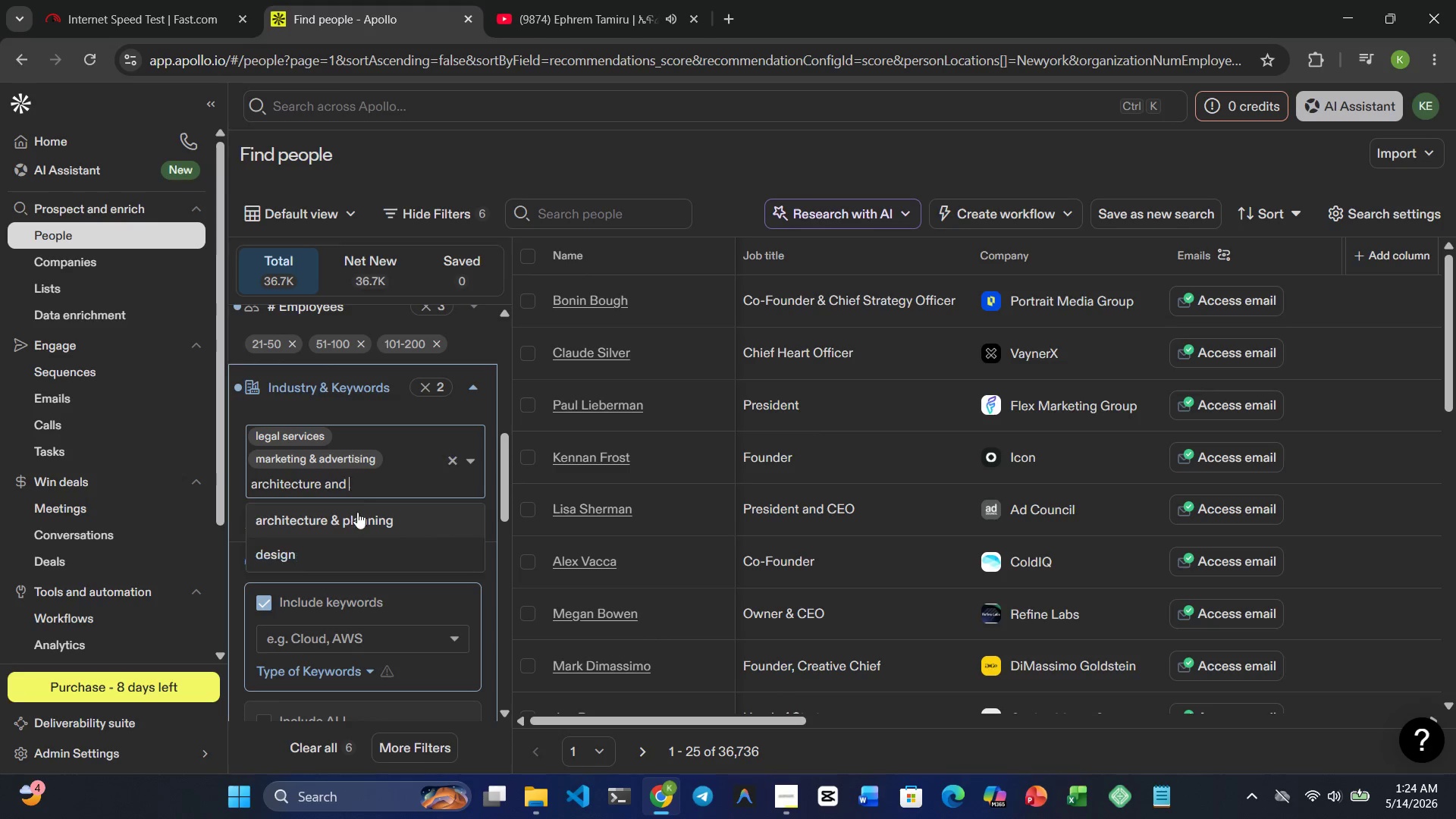 
left_click([357, 515])
 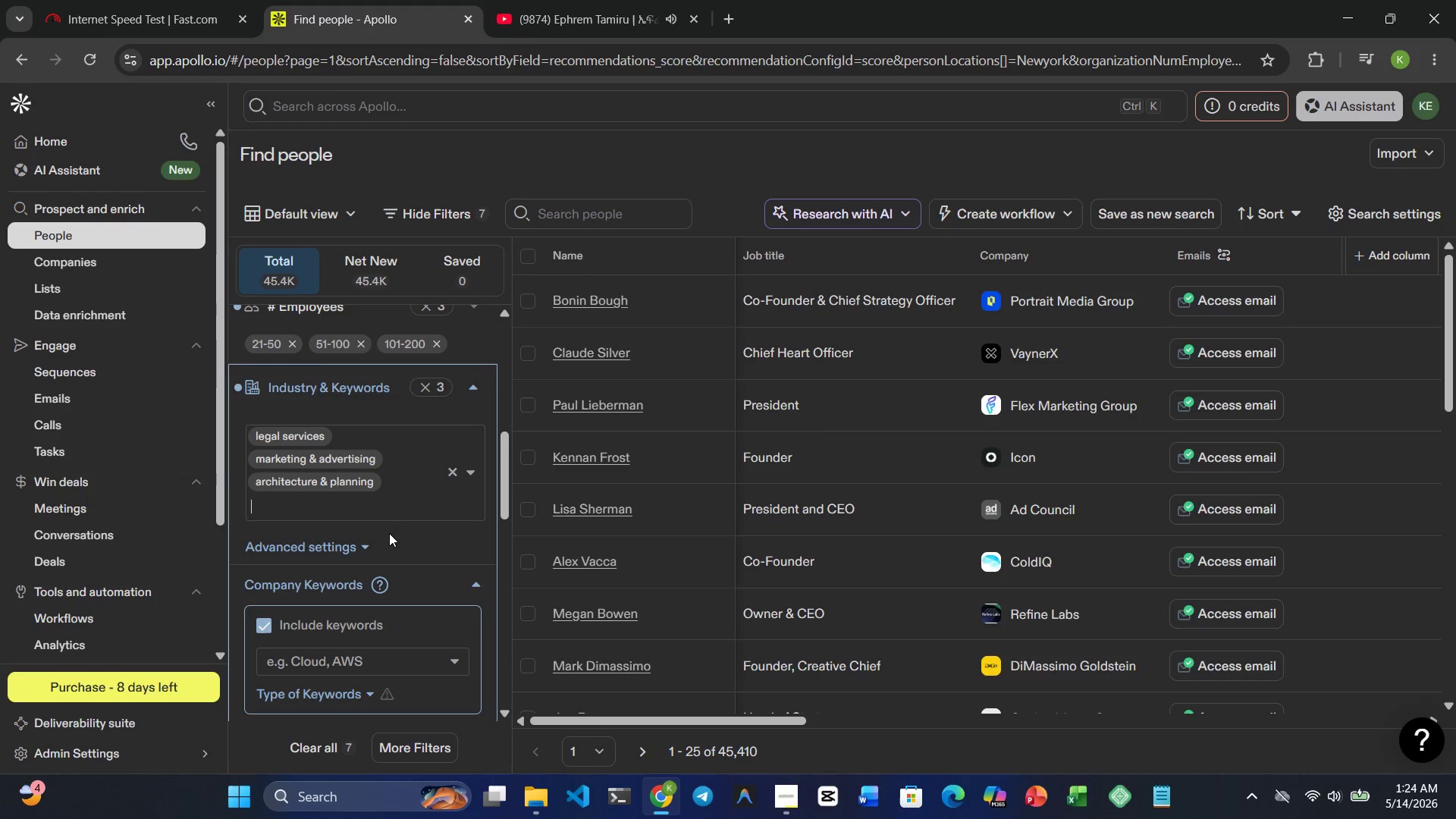 
wait(28.97)
 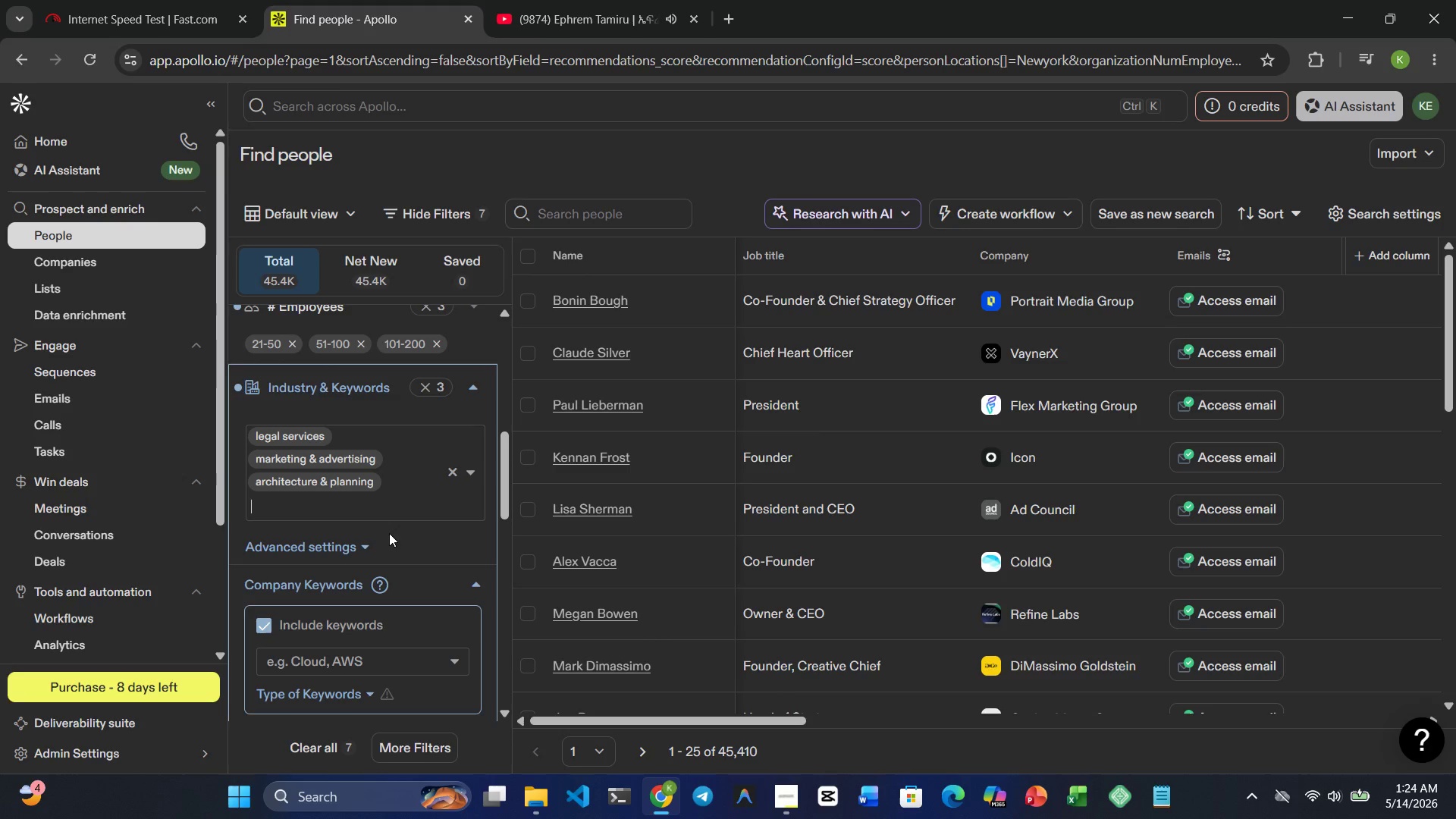 
left_click([474, 381])
 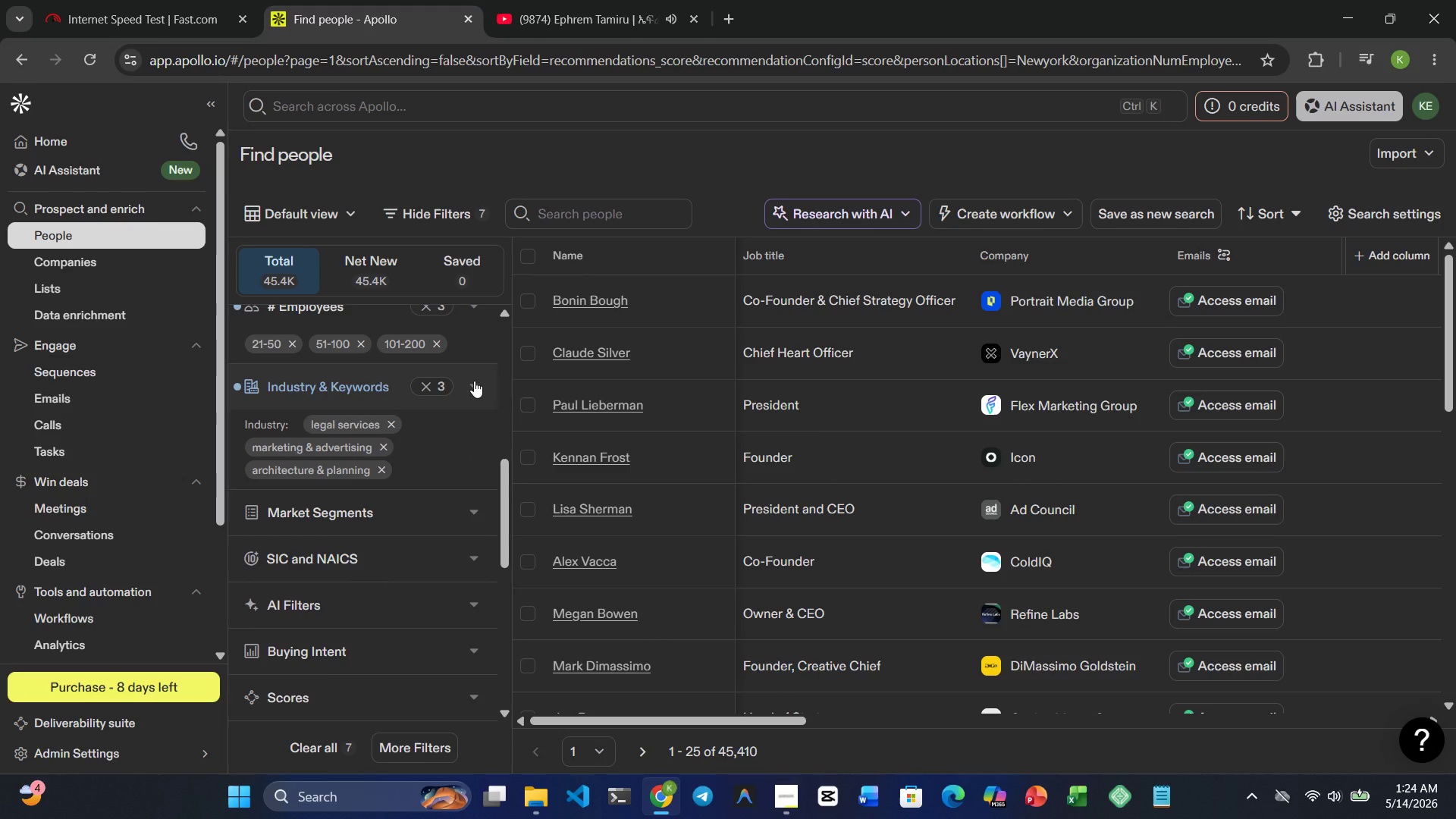 
wait(19.56)
 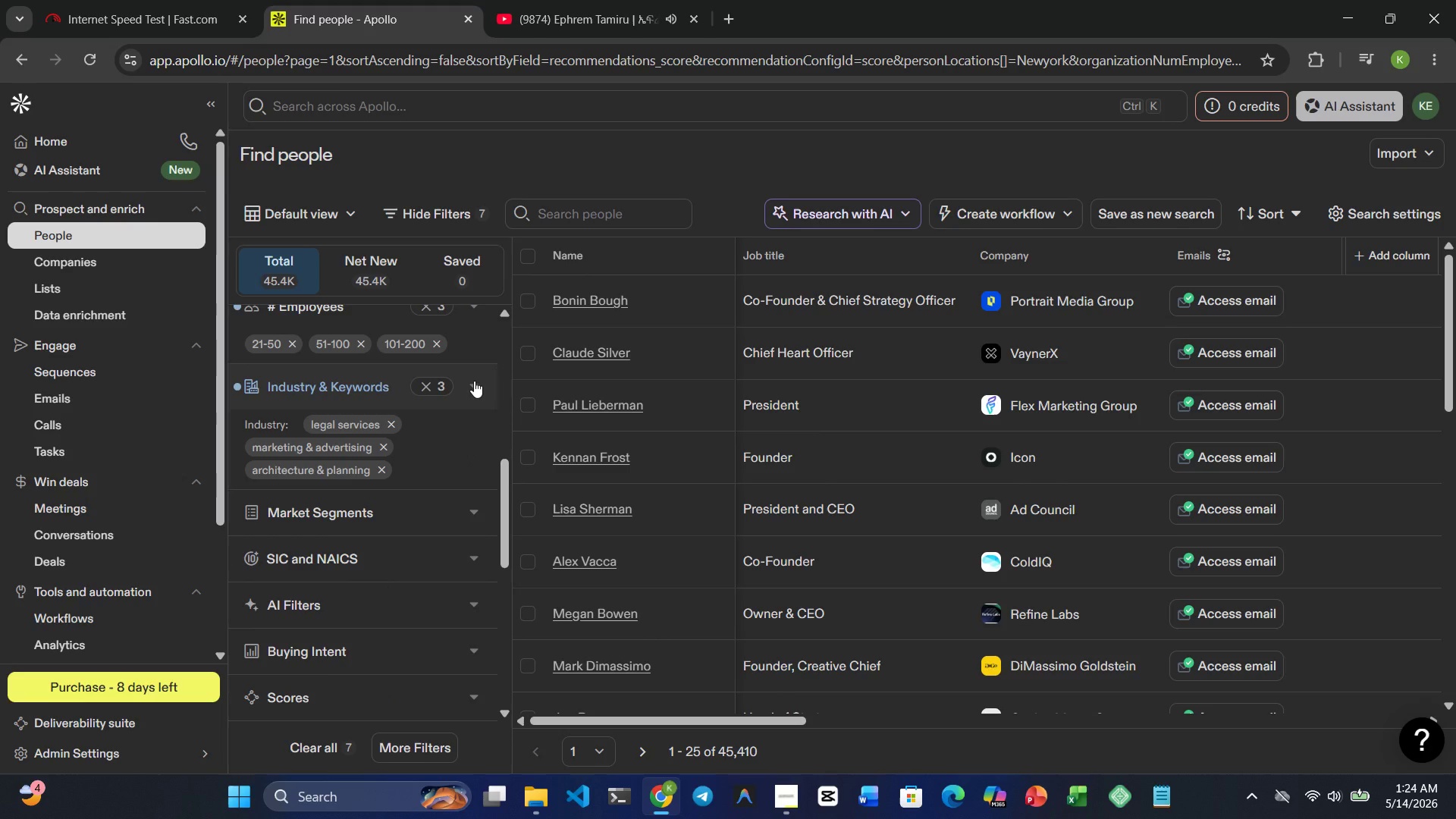 
left_click([356, 399])
 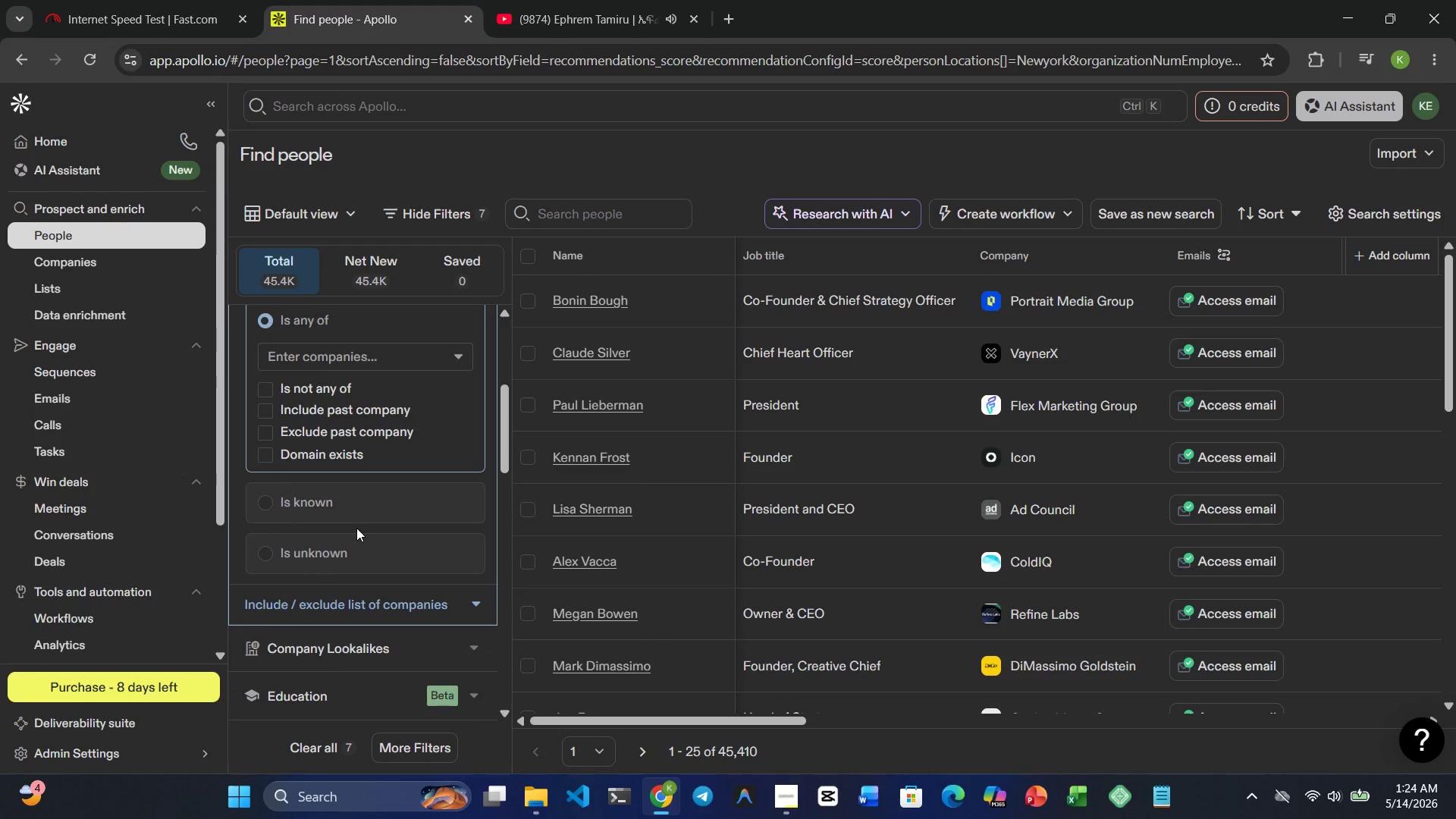 
left_click([360, 601])
 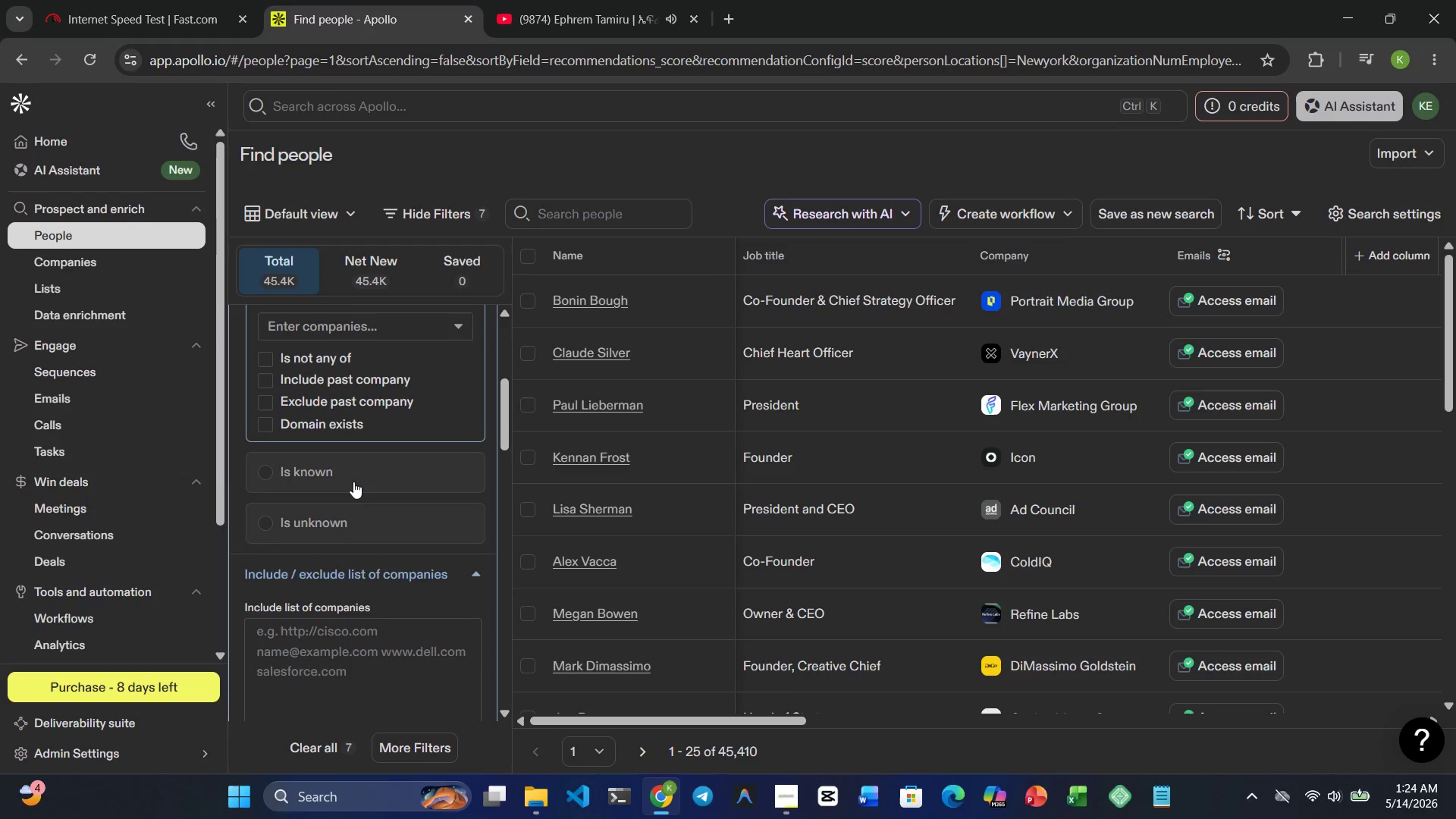 
wait(6.89)
 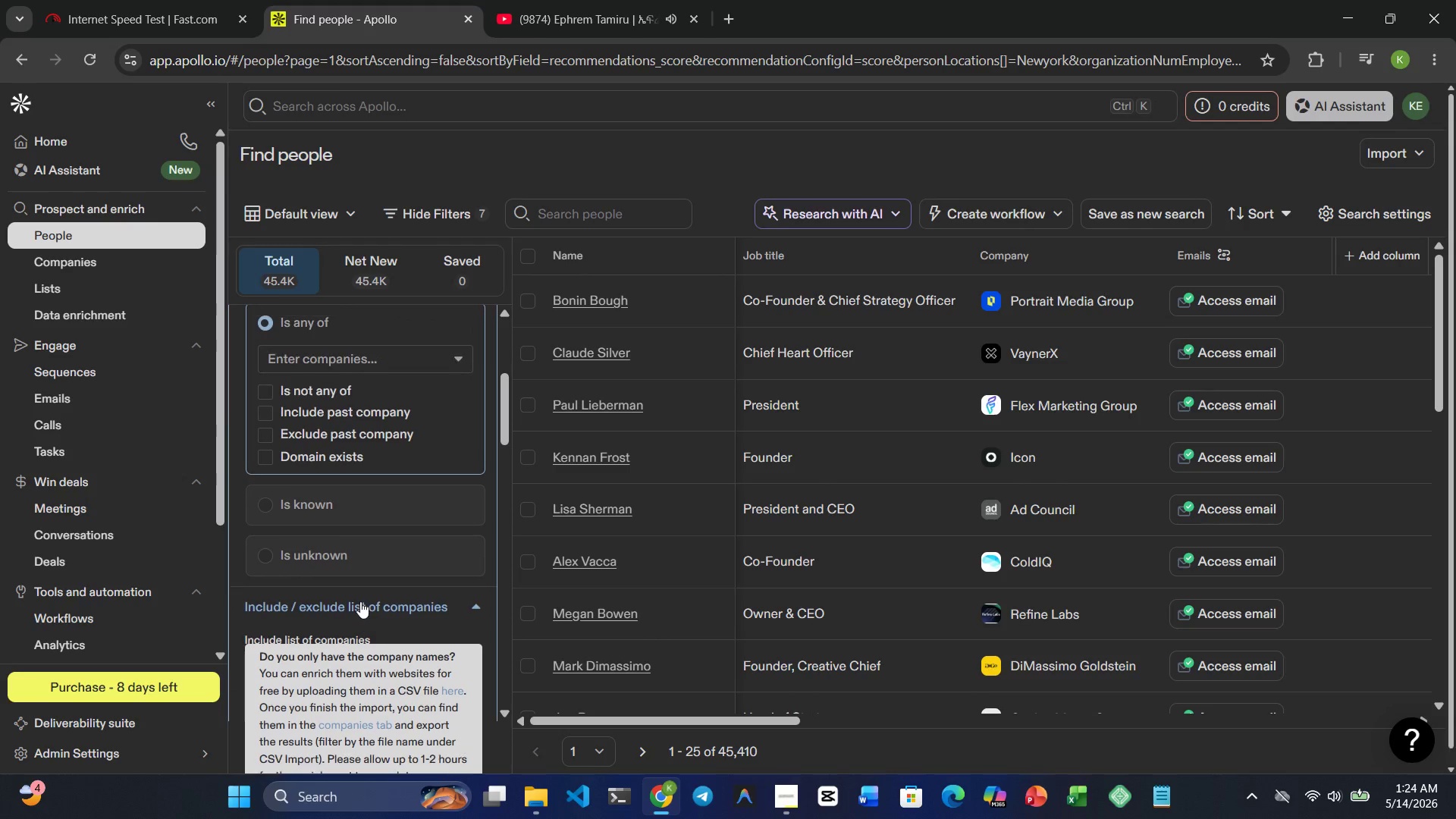 
left_click([466, 406])
 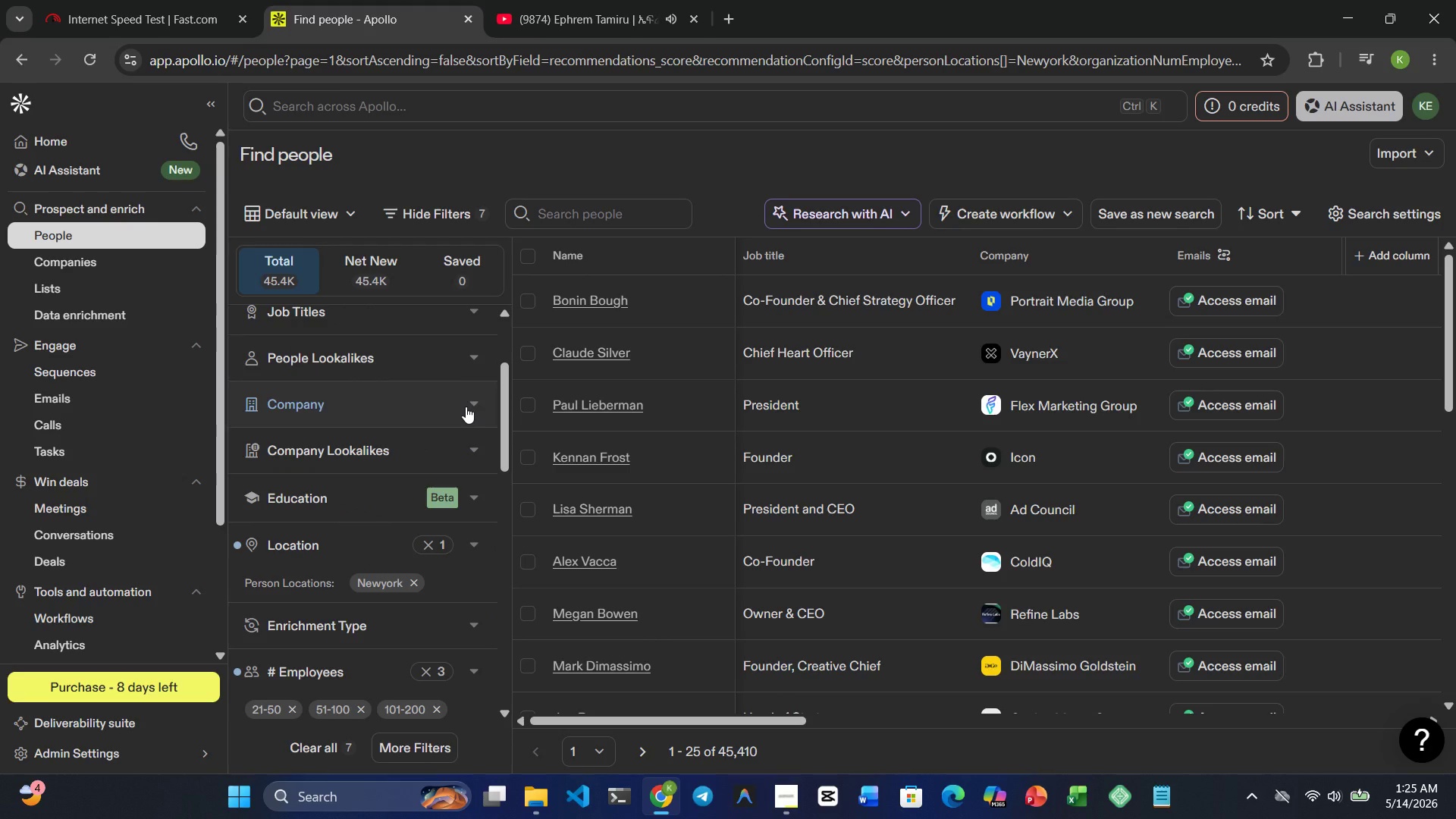 
wait(5.92)
 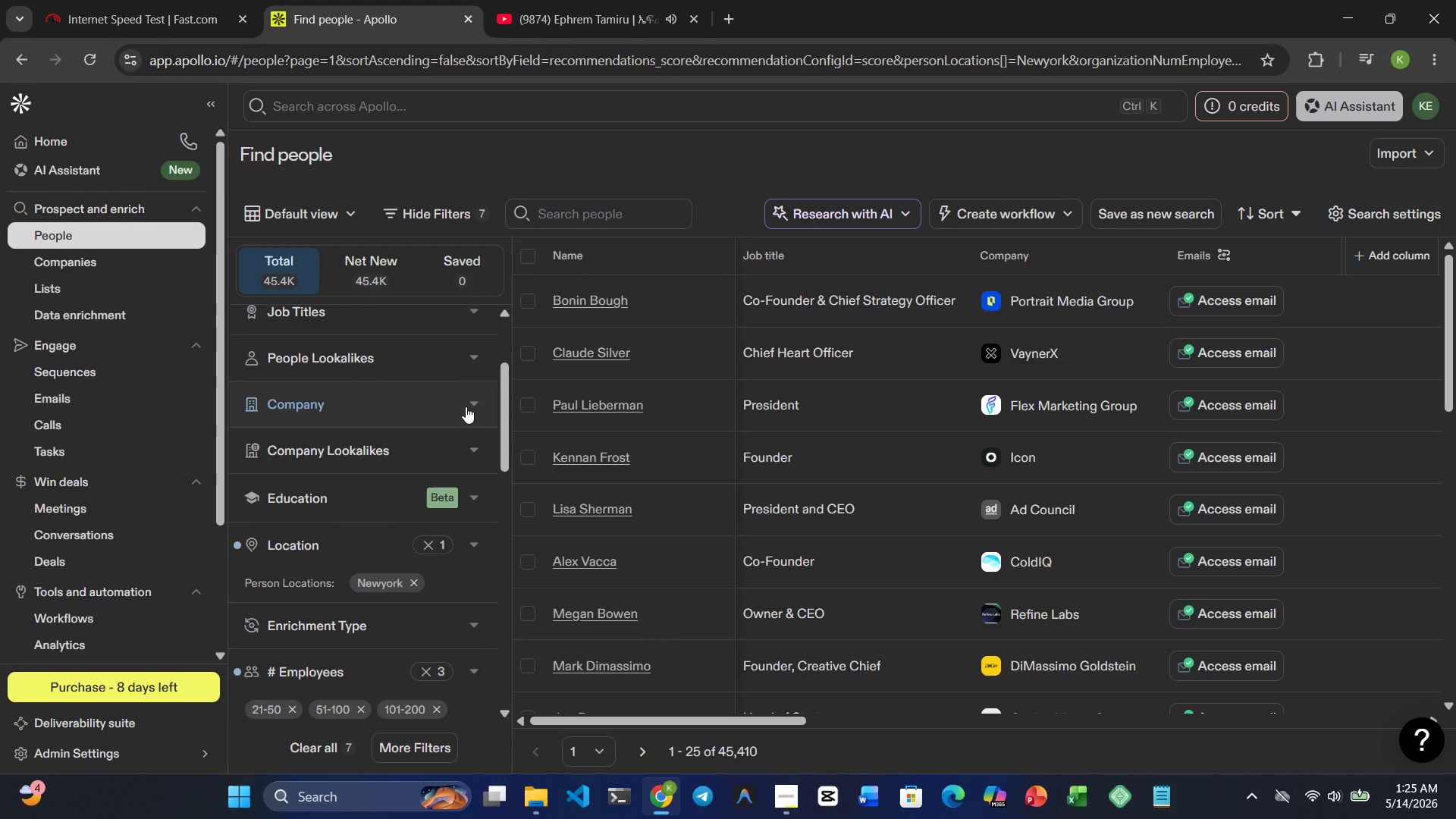 
mouse_move([416, 489])
 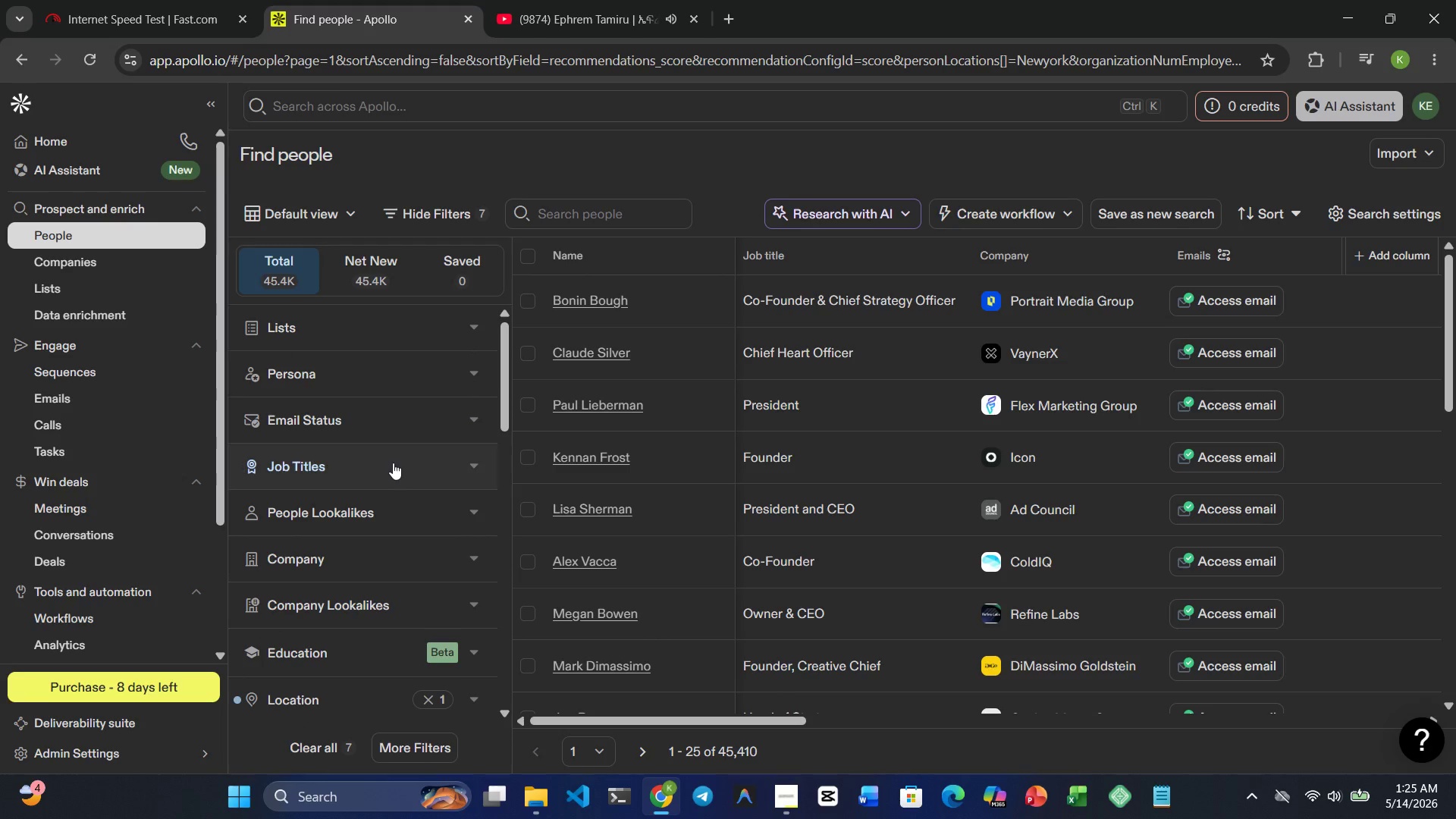 
left_click([393, 463])
 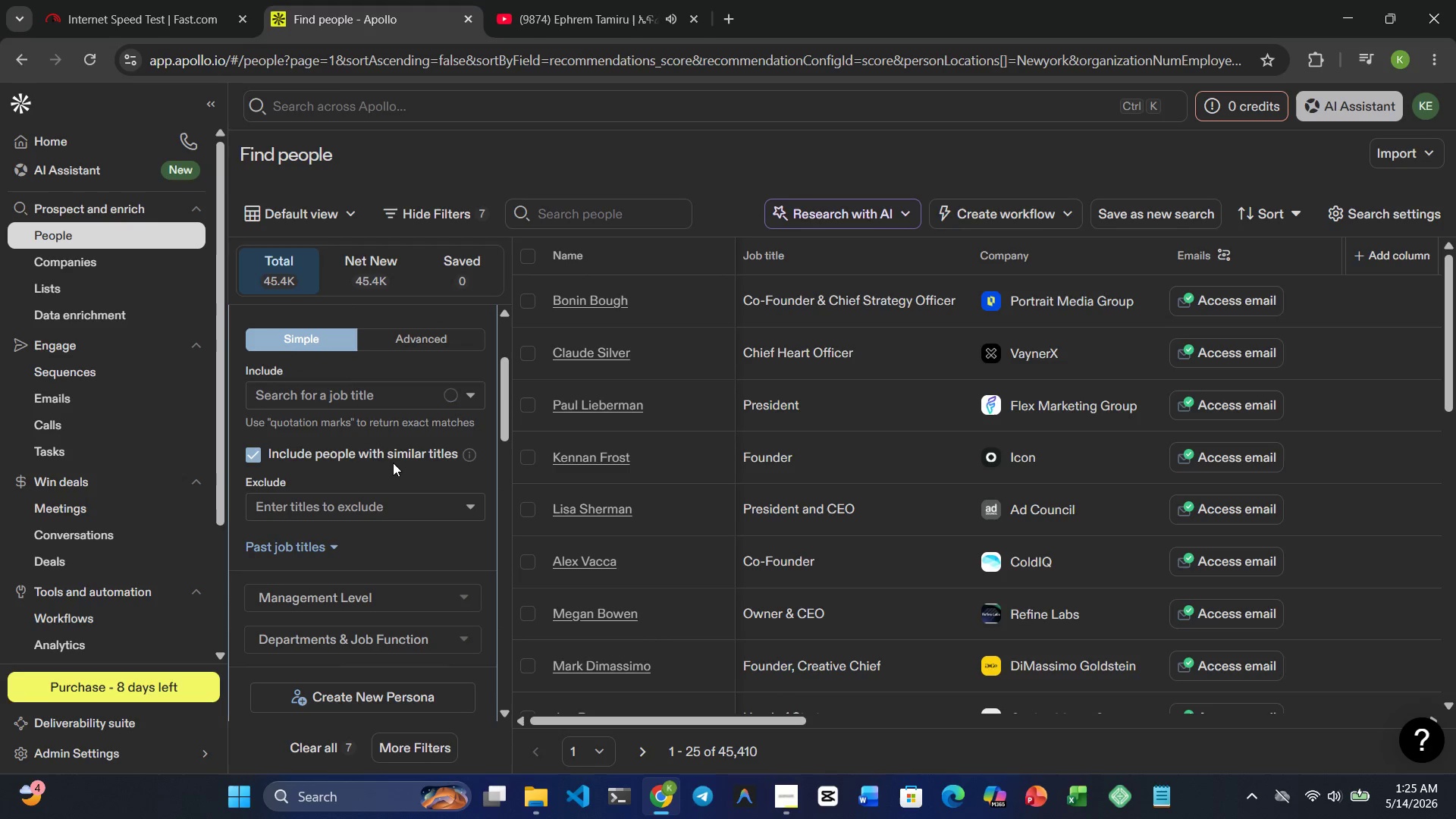 
left_click([339, 403])
 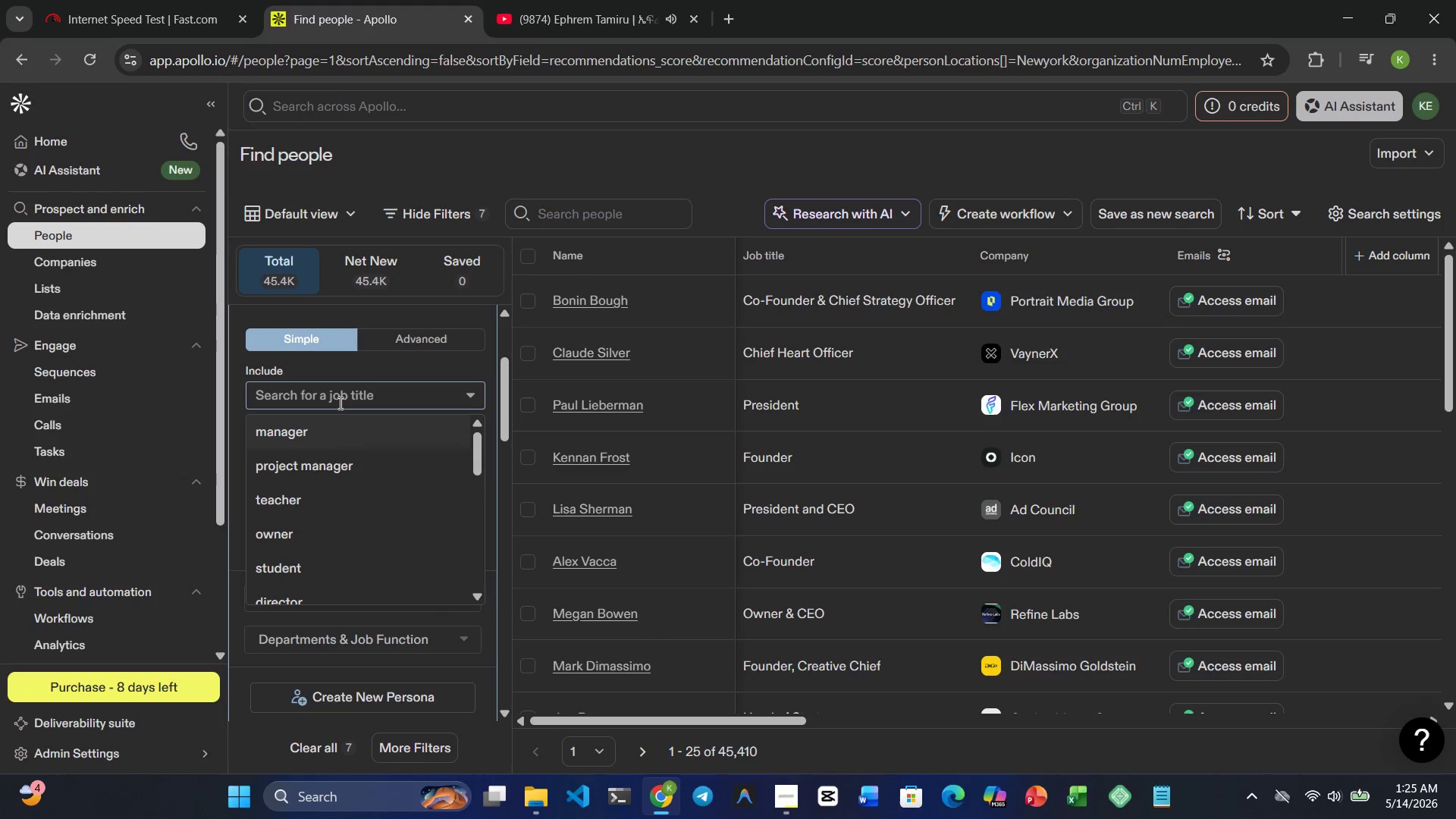 
wait(5.42)
 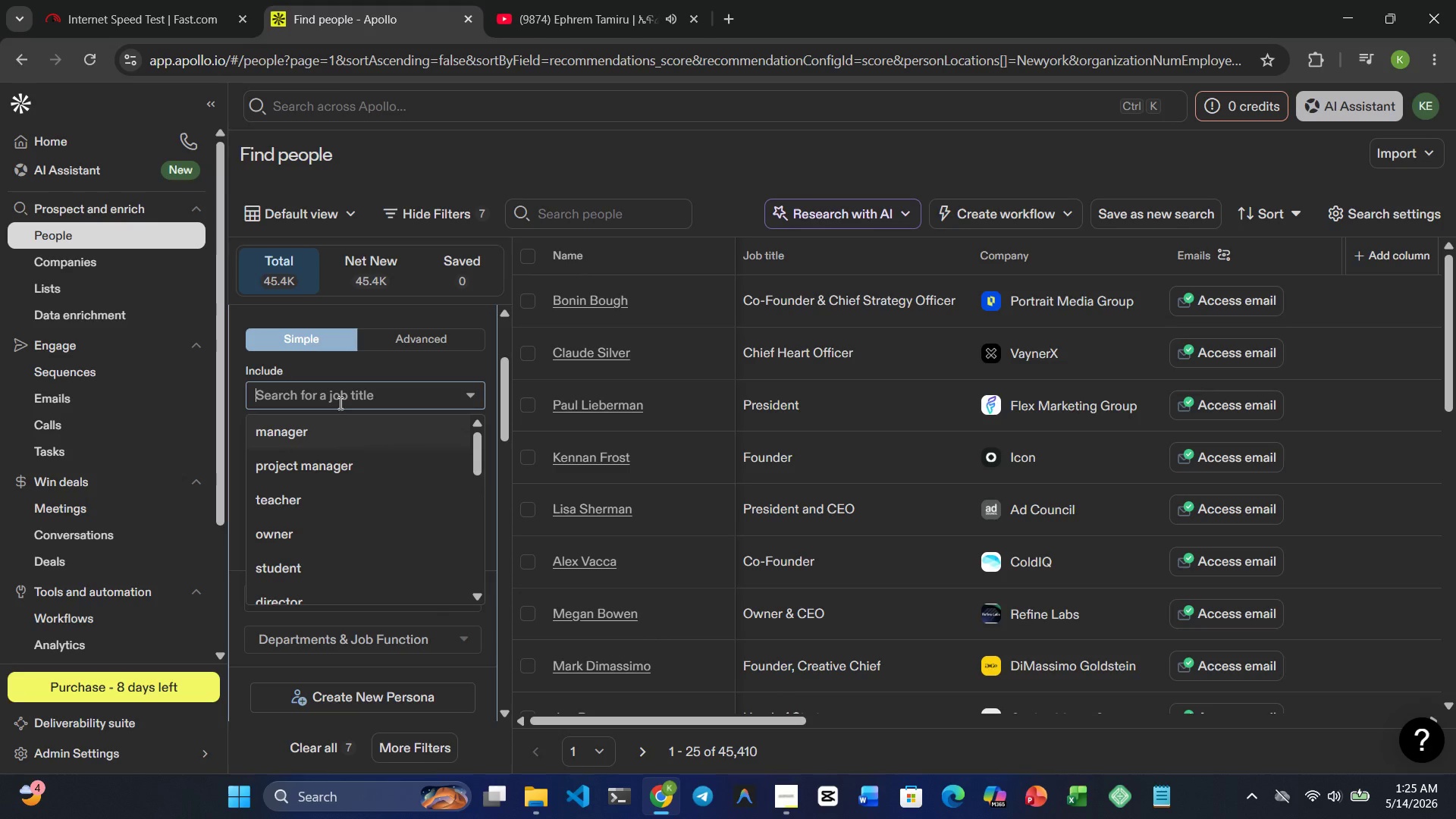 
type(officemanager)
 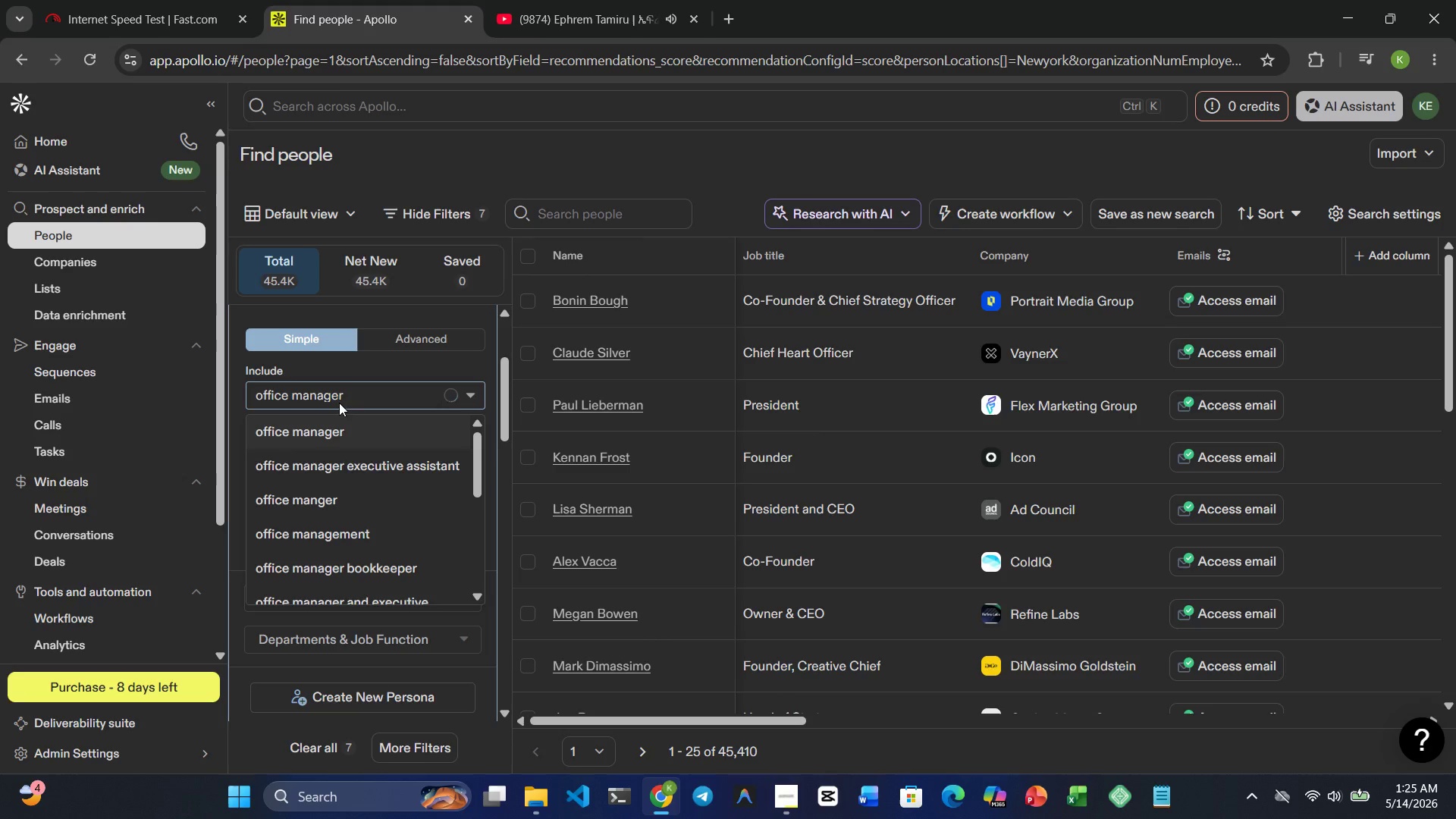 
hold_key(key=Space, duration=0.45)
 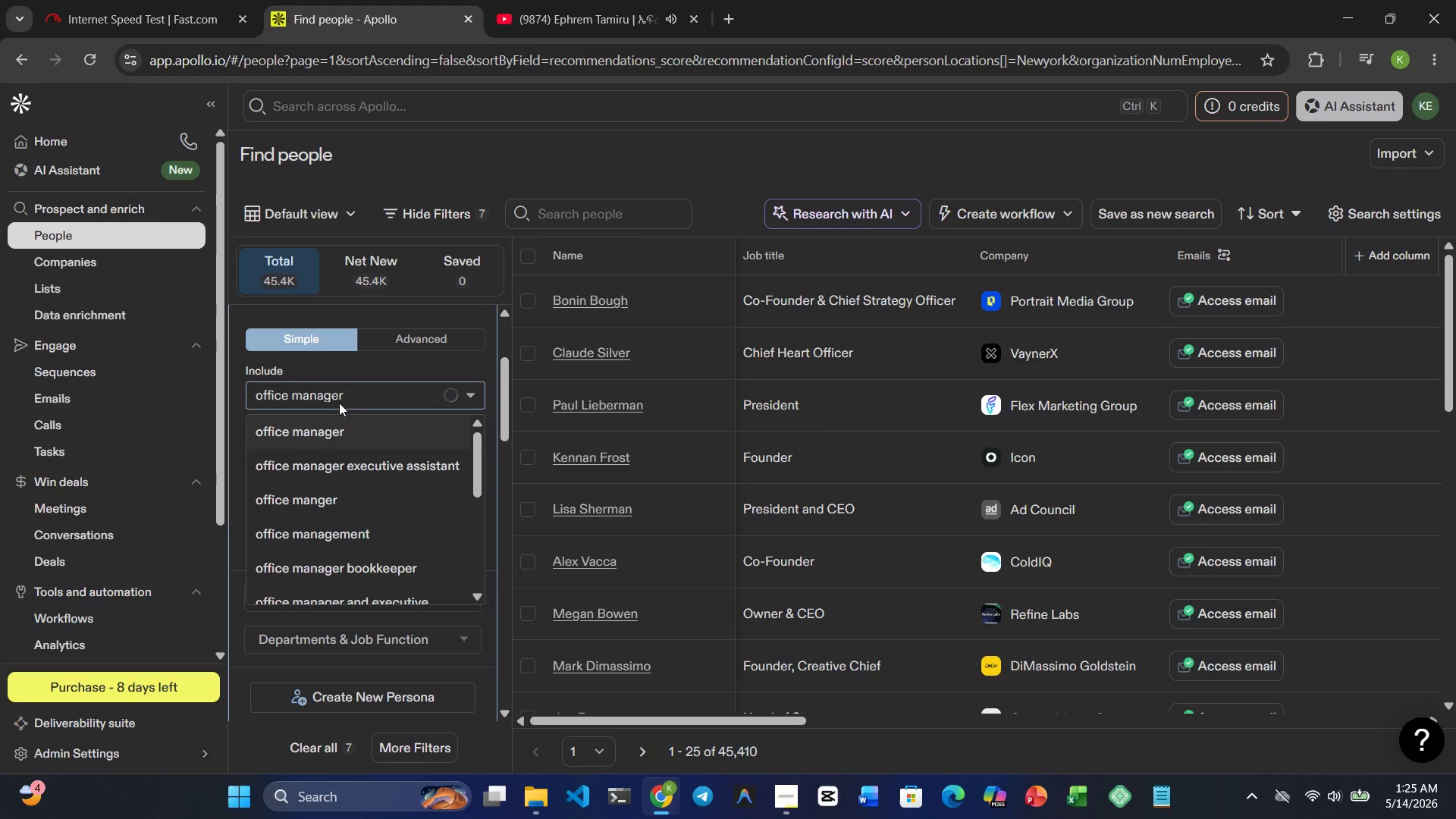 
left_click([325, 441])
 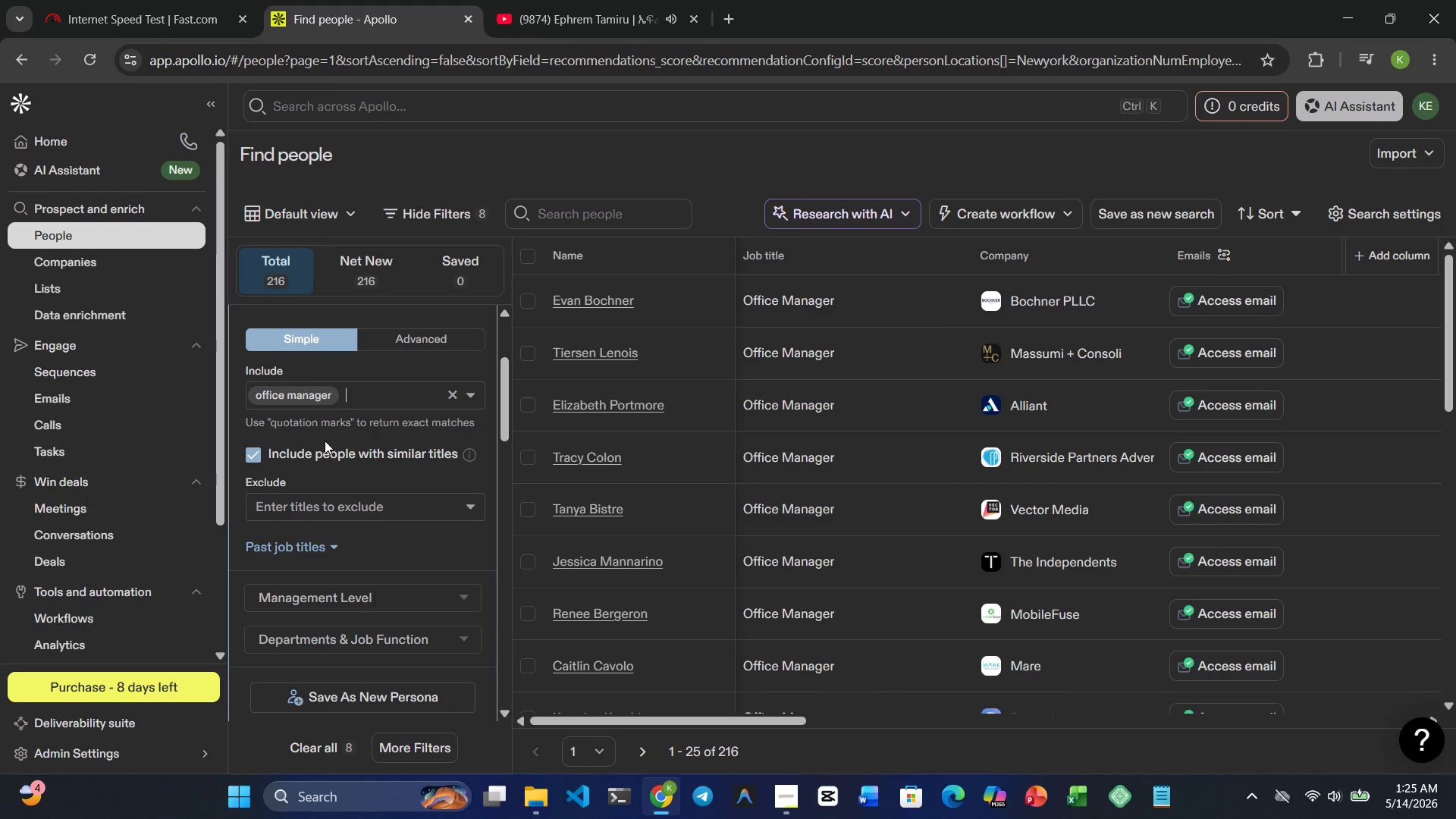 
wait(5.95)
 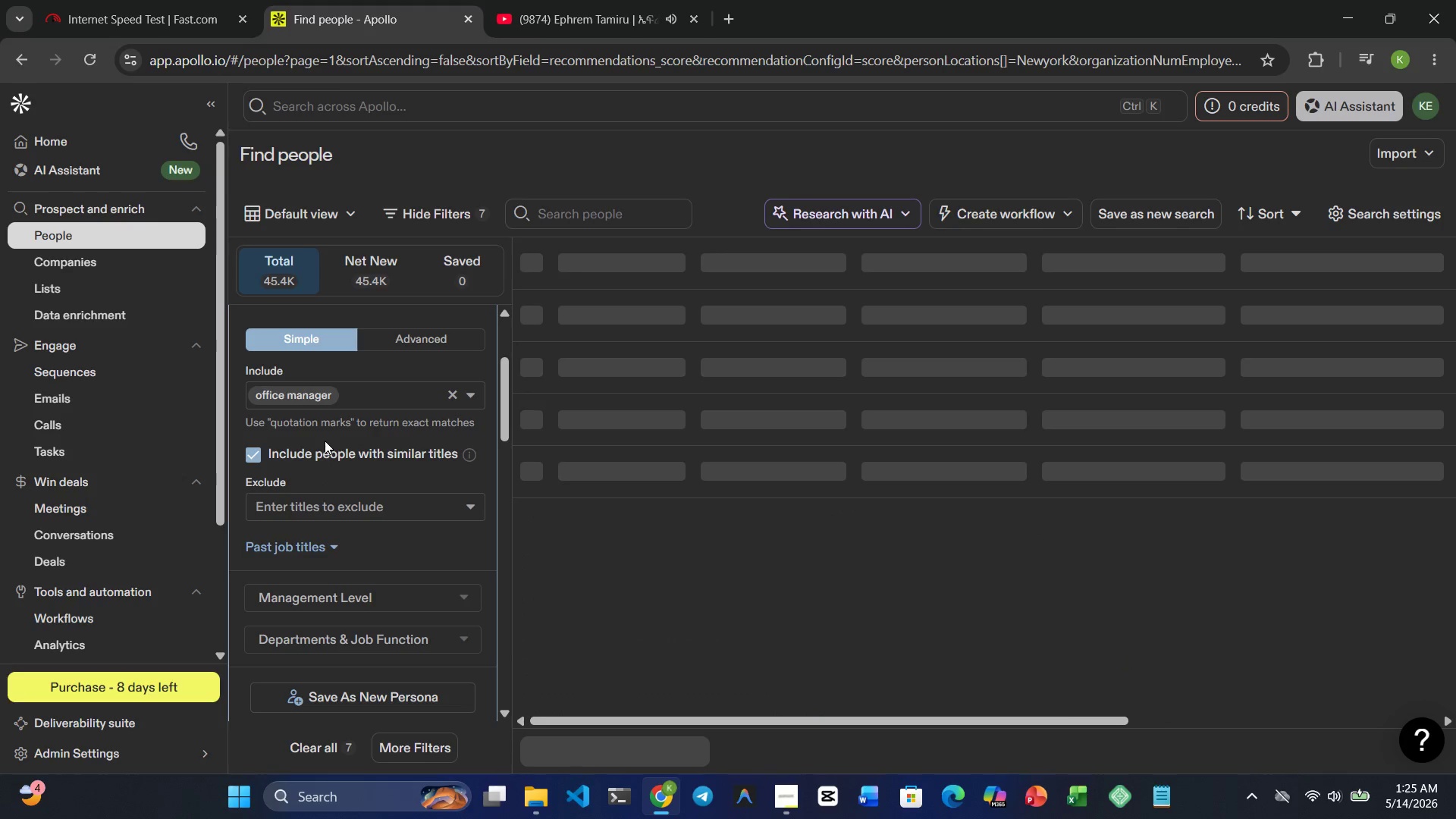 
type(executive a)
 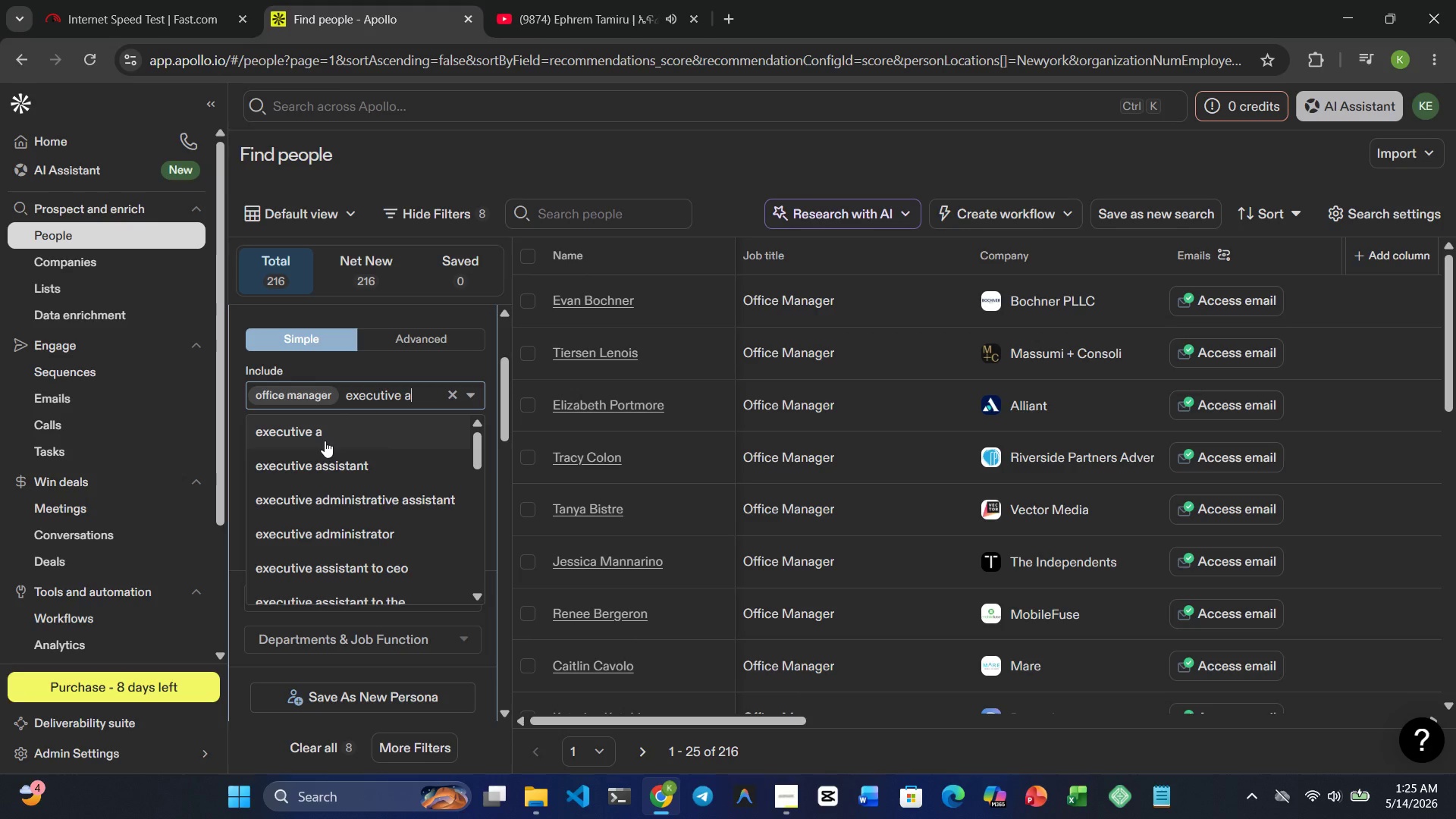 
wait(6.03)
 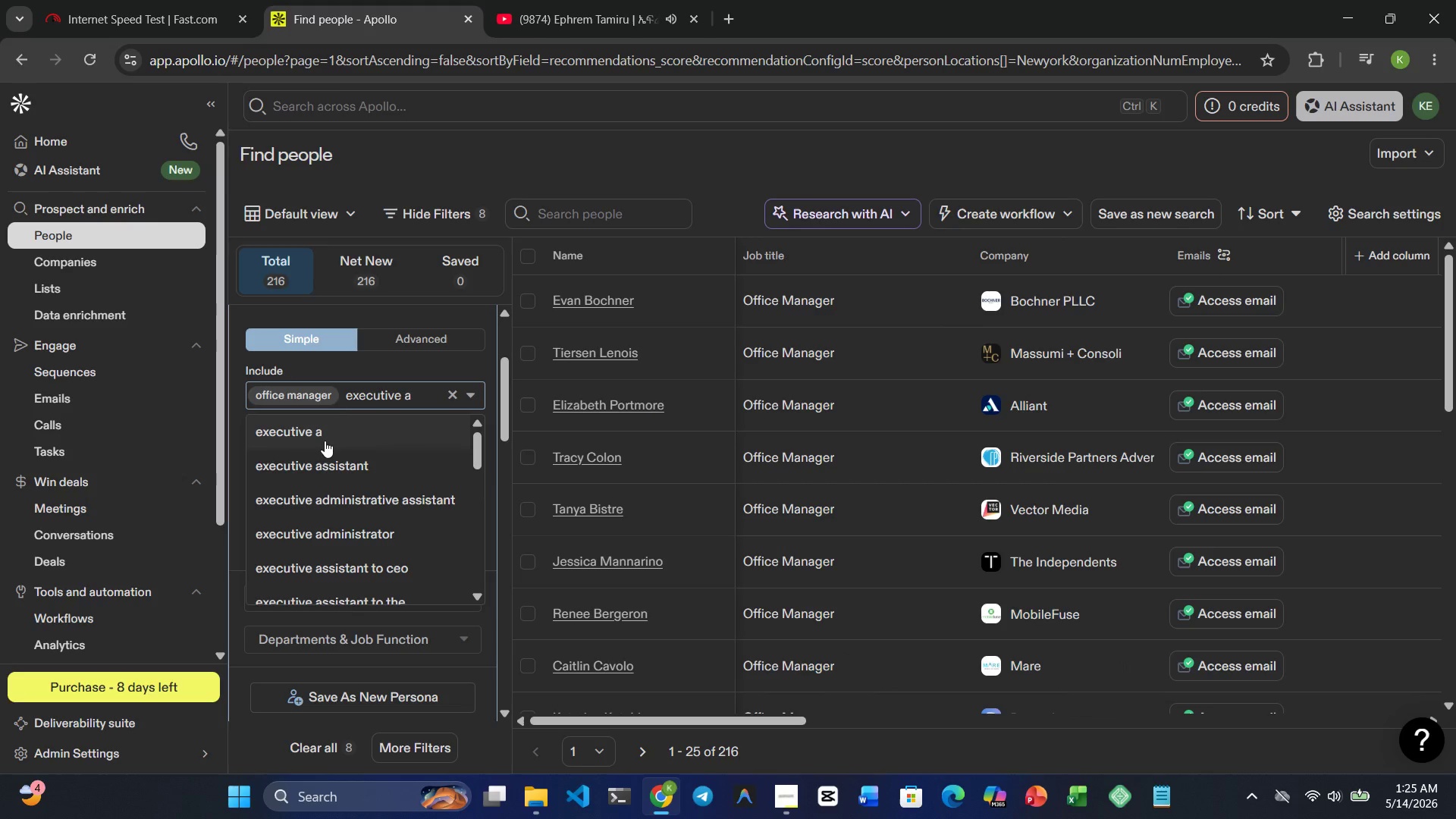 
left_click([325, 459])
 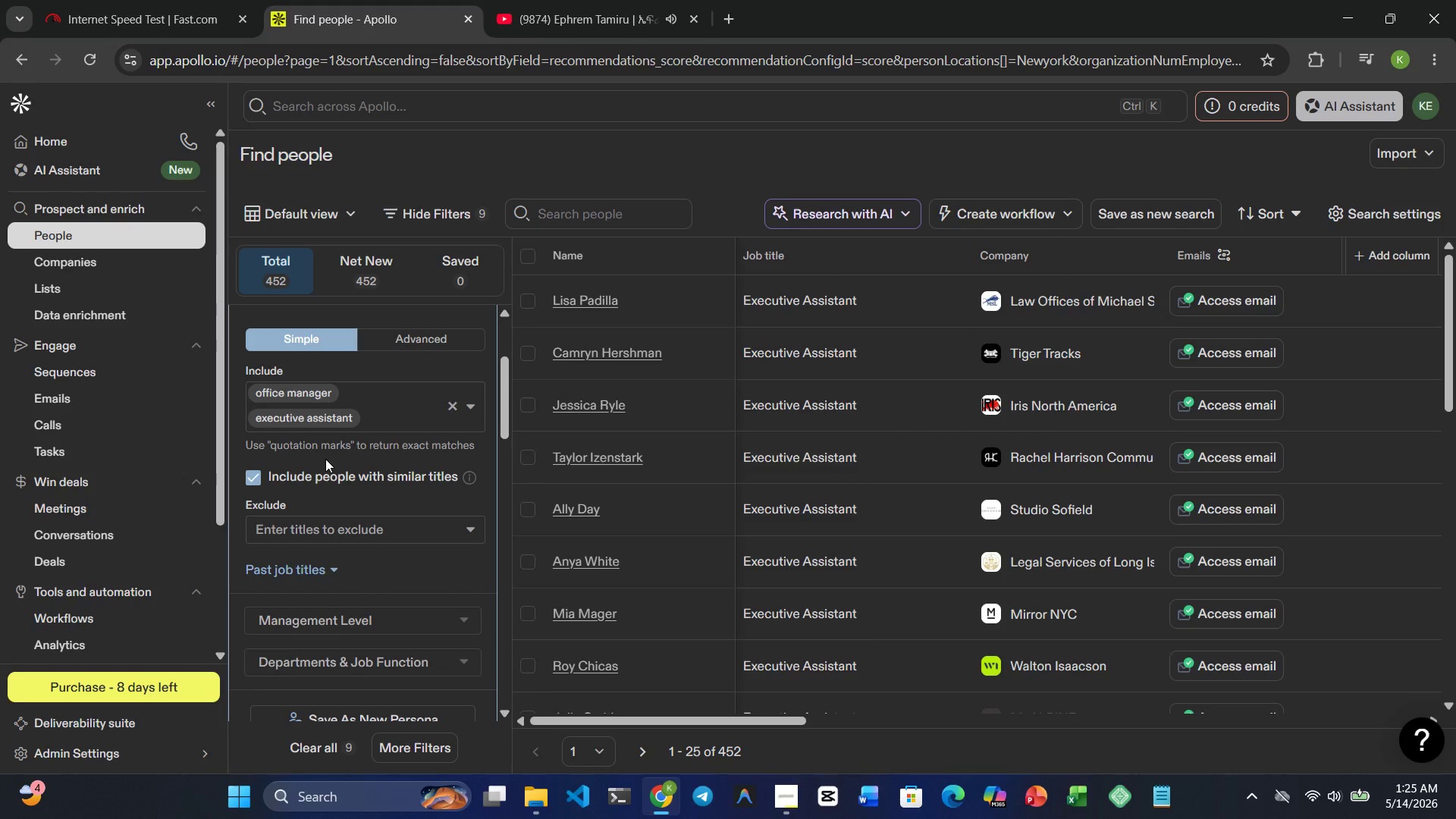 
wait(7.25)
 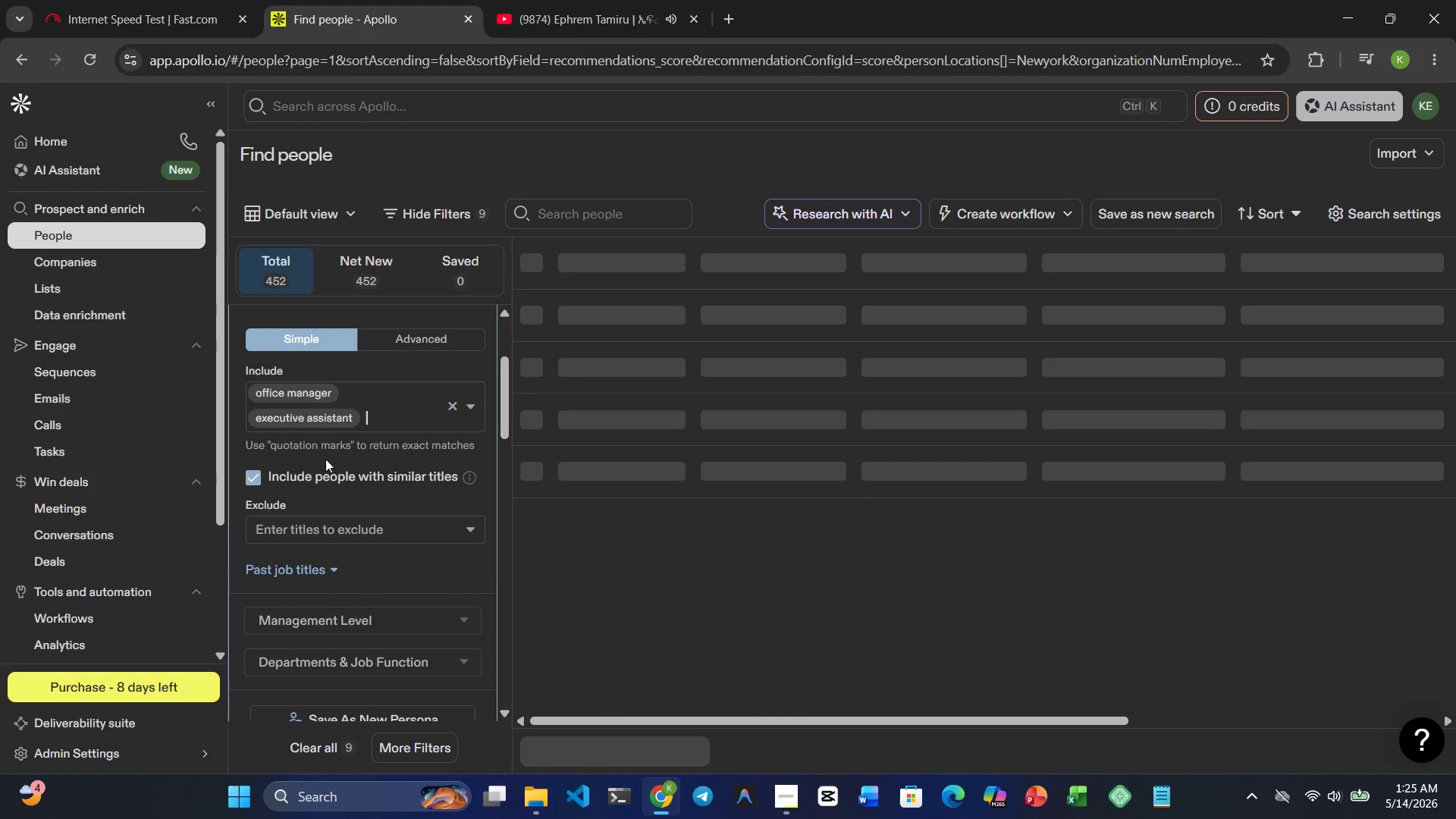 
type(workplace )
 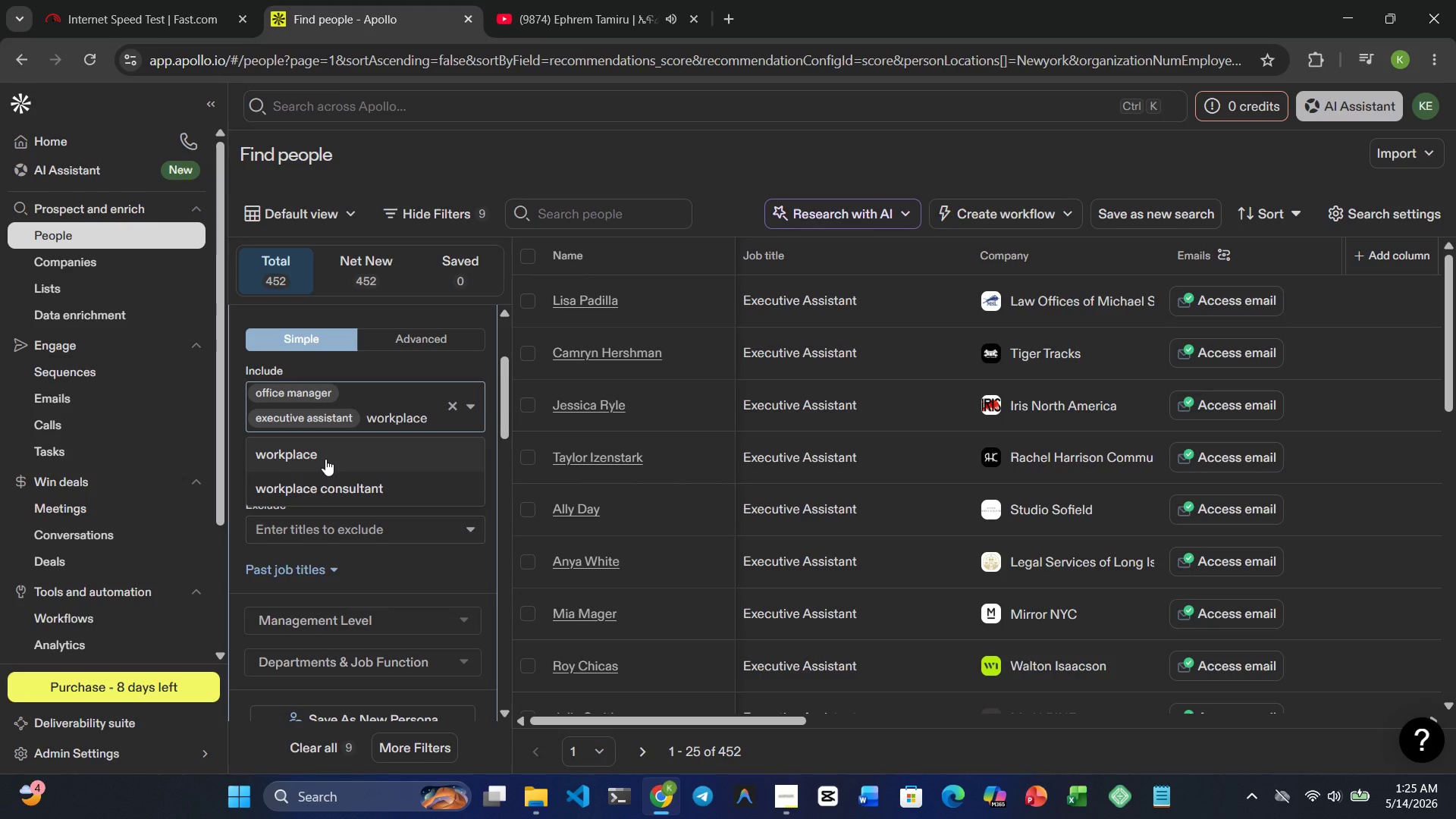 
type(experience coordinator)
 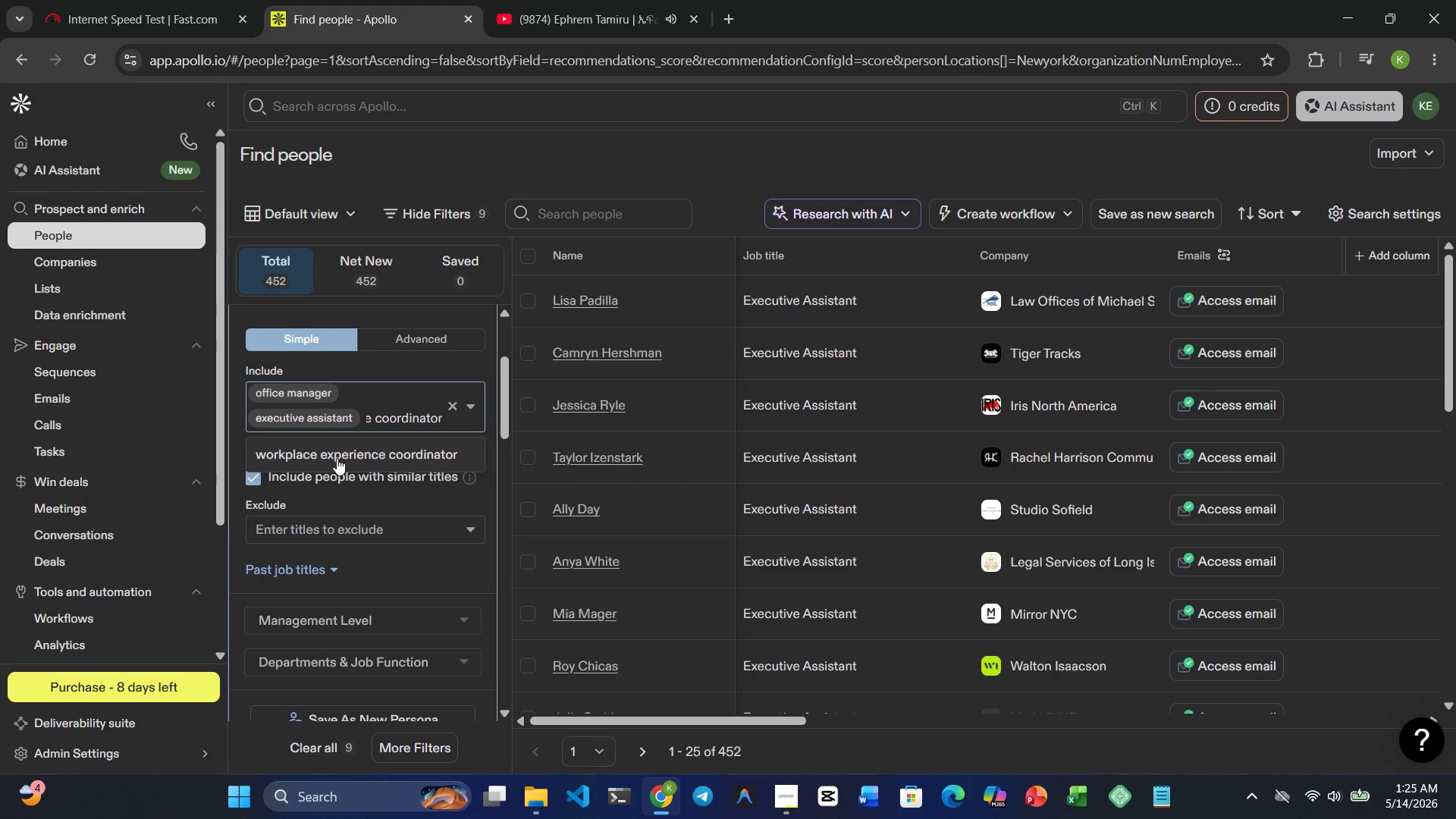 
left_click([351, 454])
 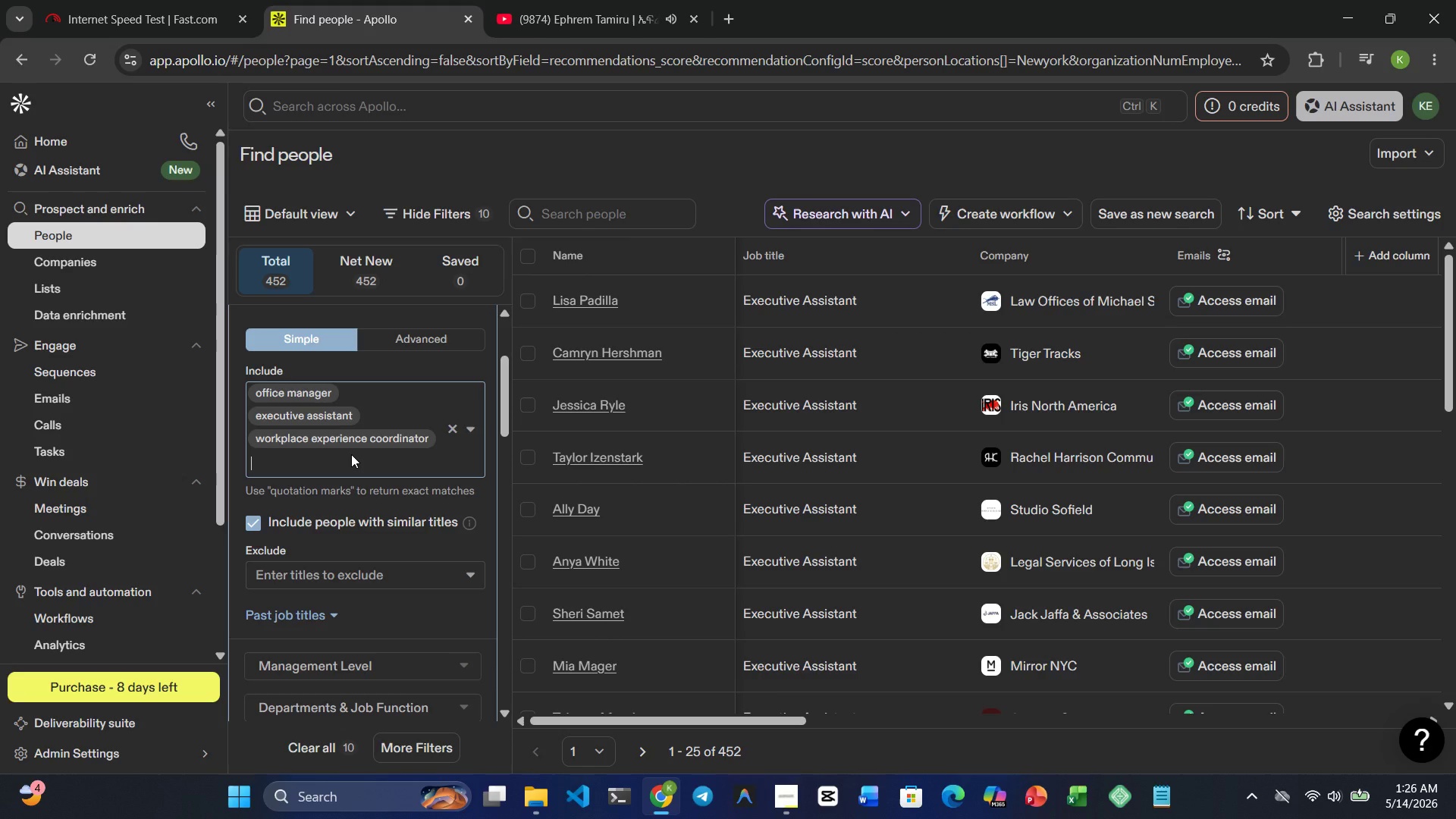 
wait(17.39)
 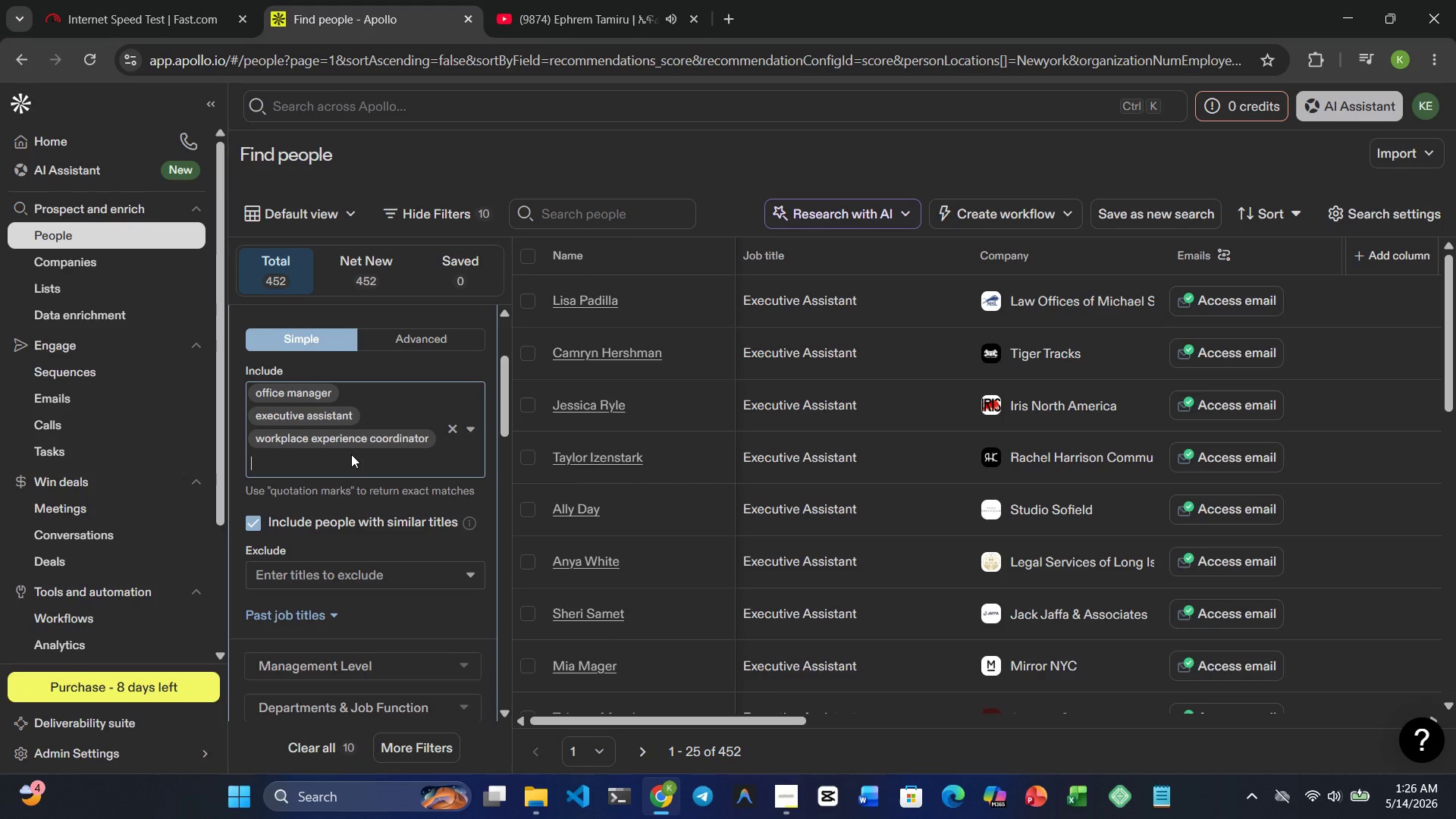 
left_click([469, 460])
 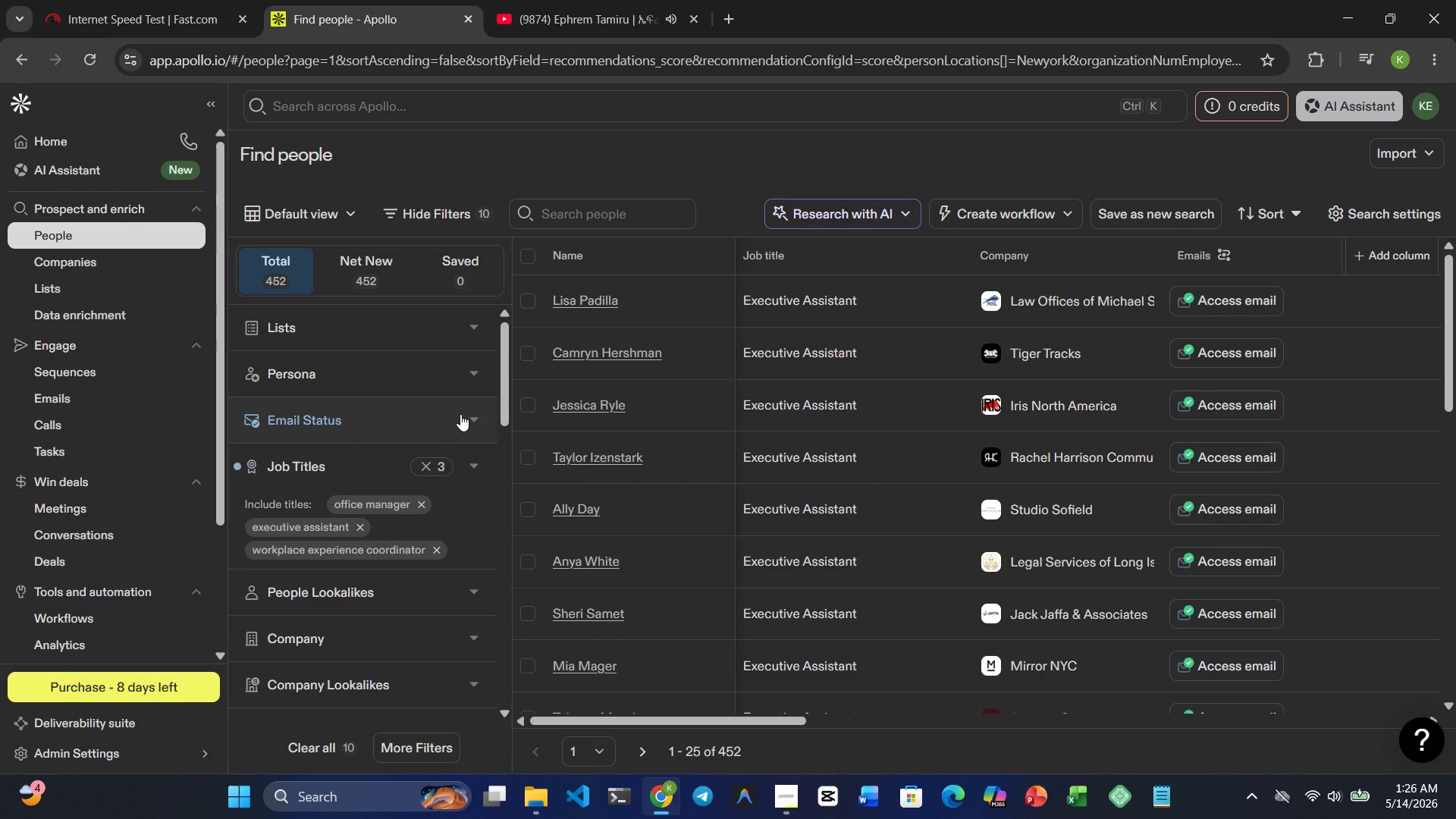 
left_click([460, 414])
 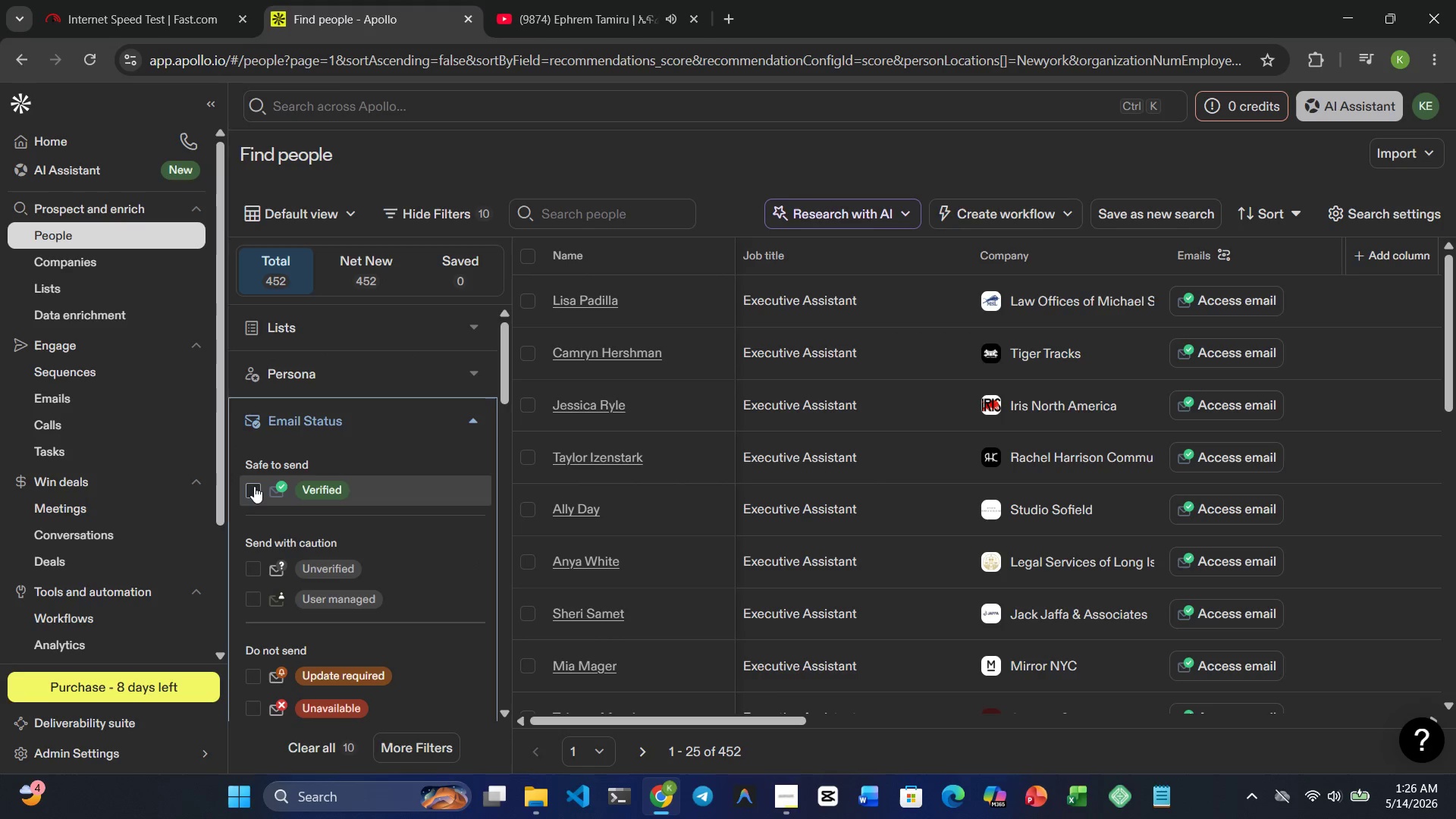 
left_click([252, 482])
 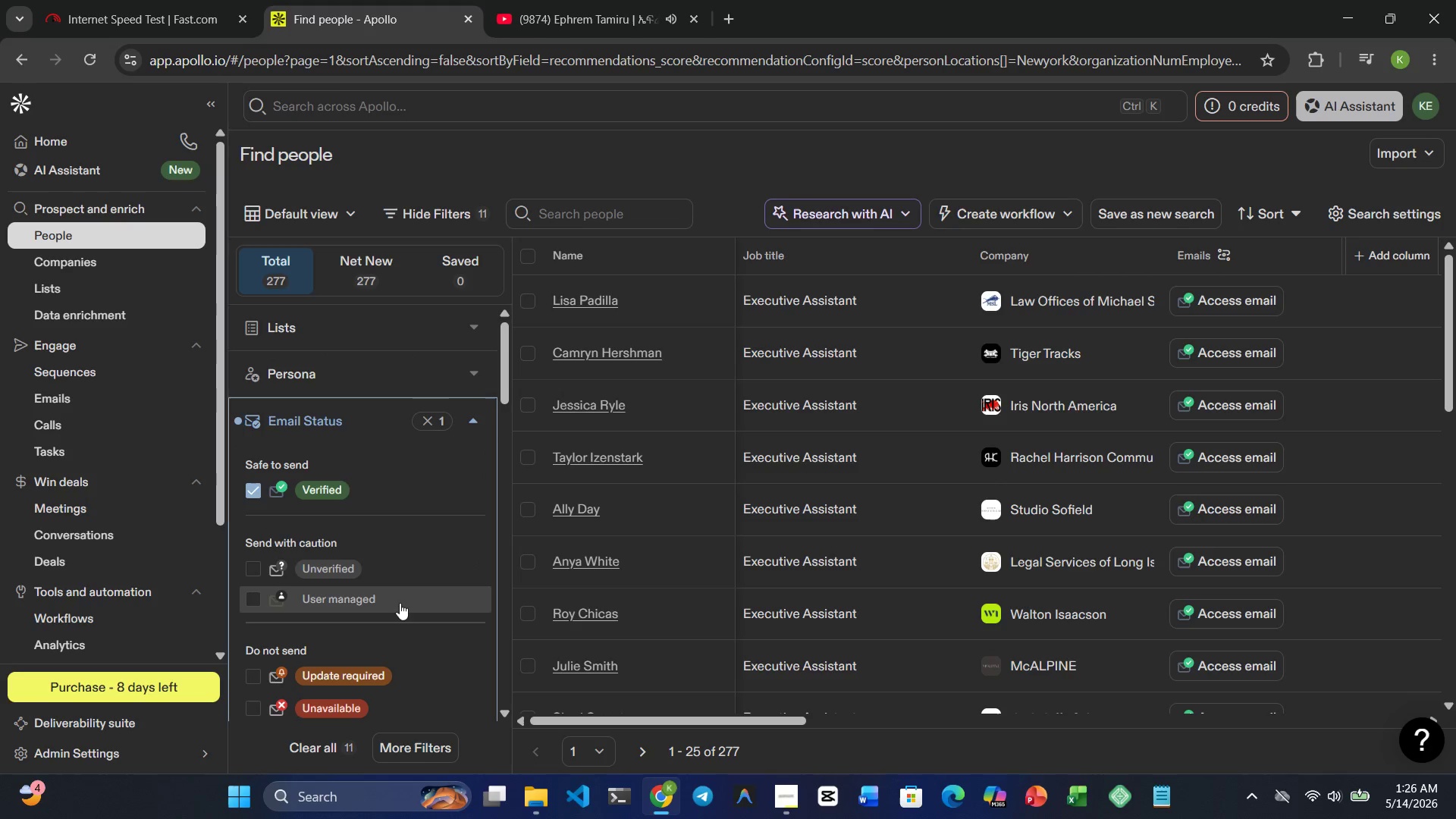 
left_click([475, 417])
 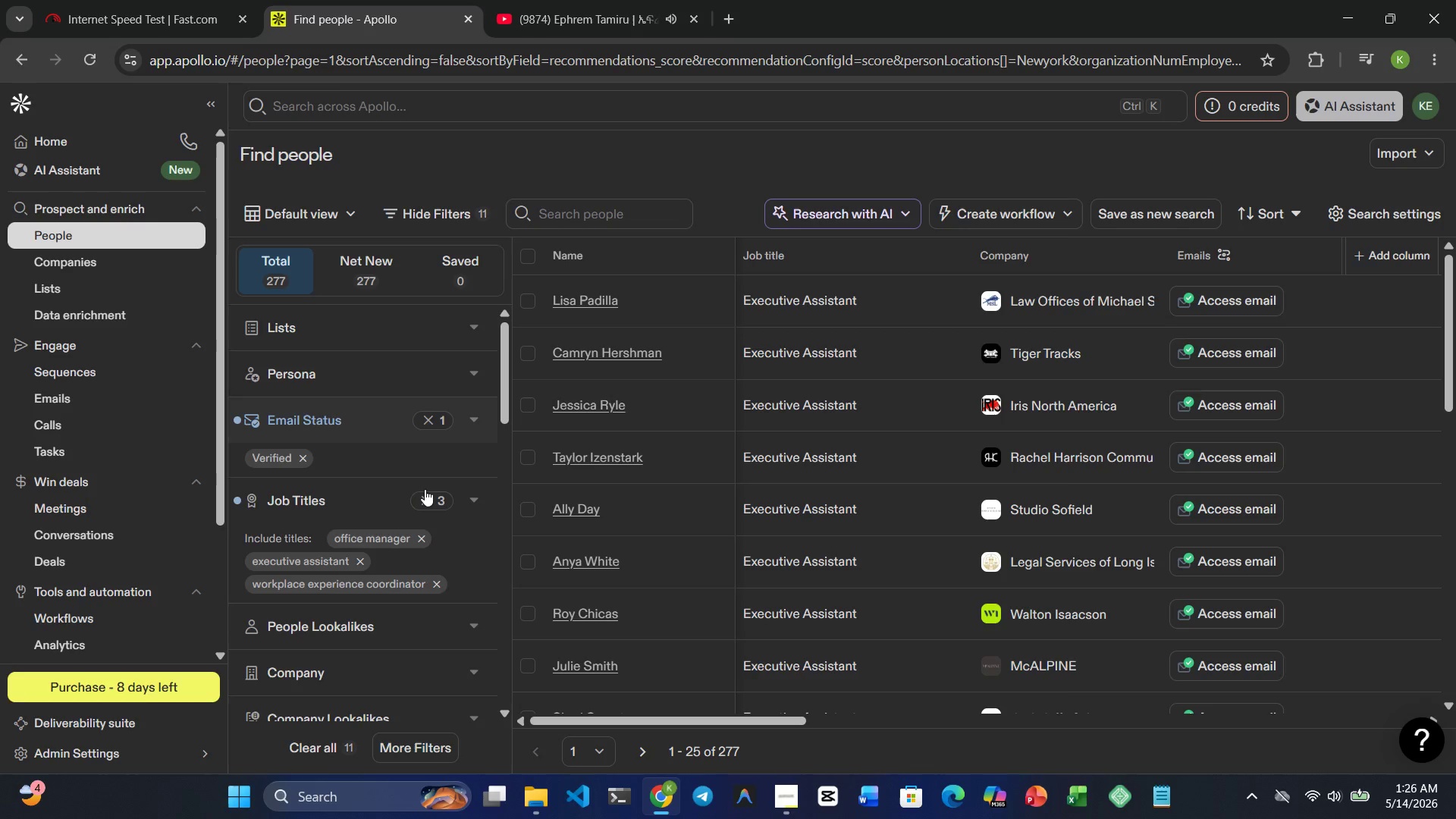 
mouse_move([427, 507])
 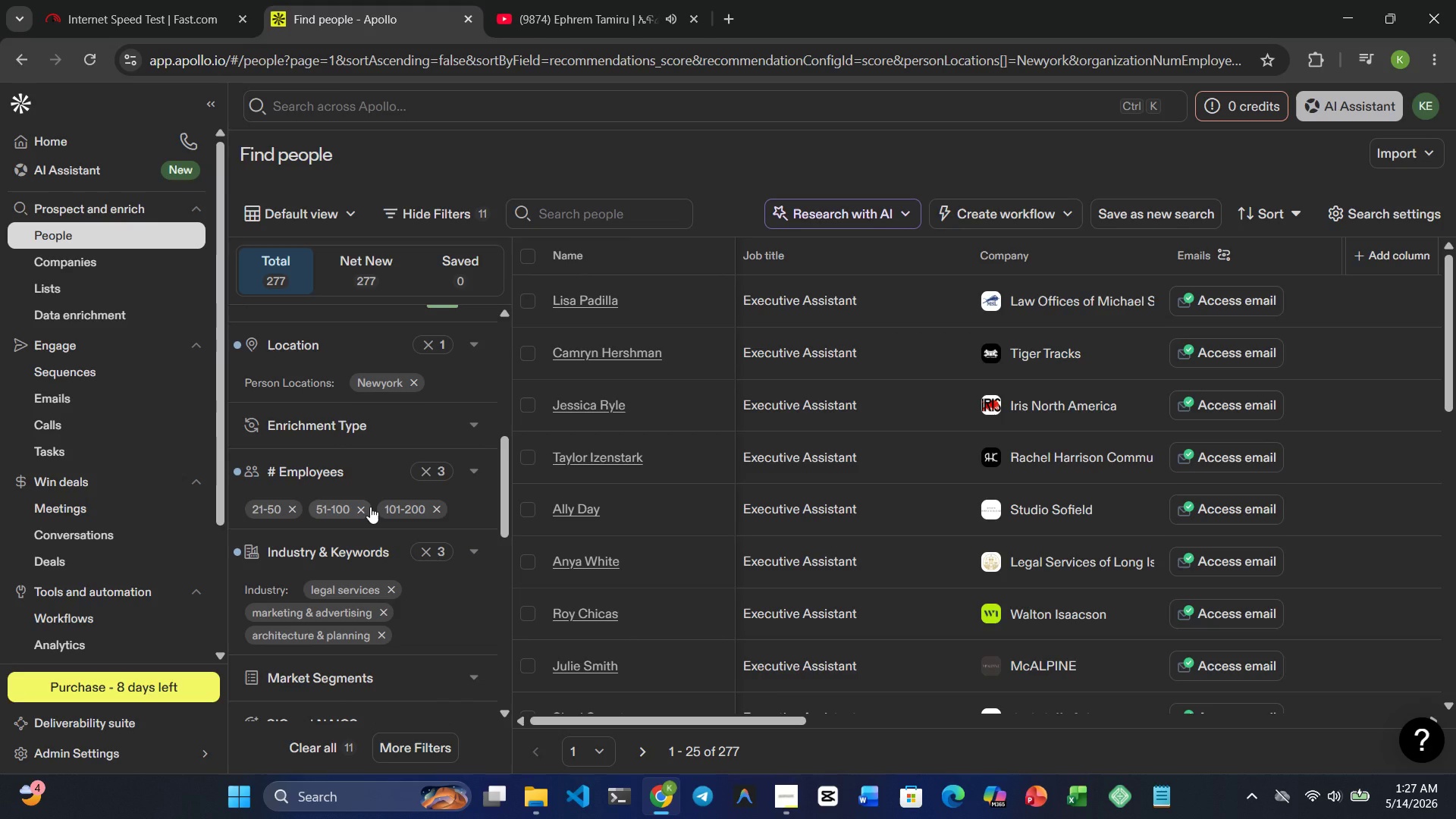 
wait(32.29)
 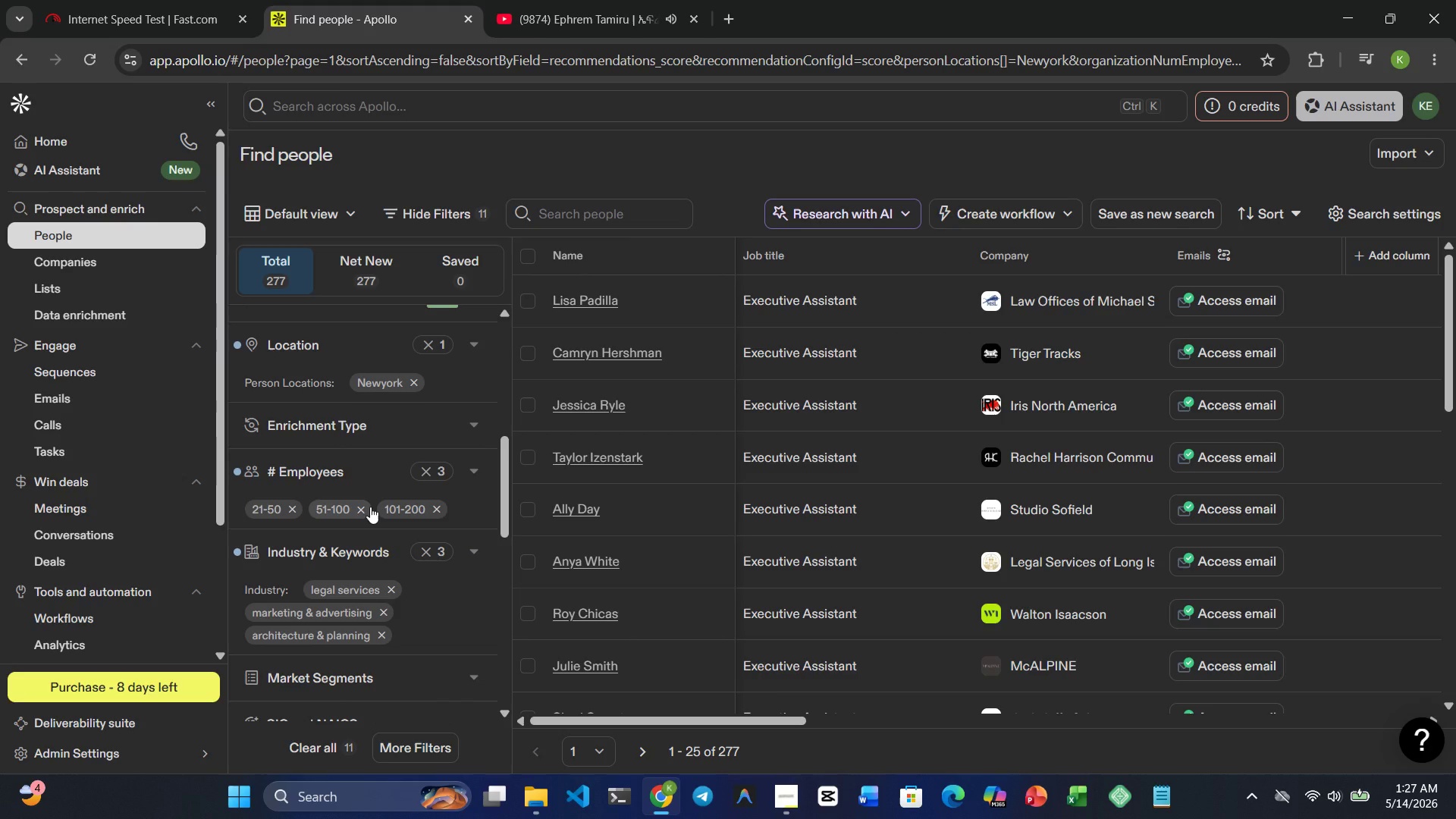 
scroll: coordinate [294, 558], scroll_direction: up, amount: 9.0
 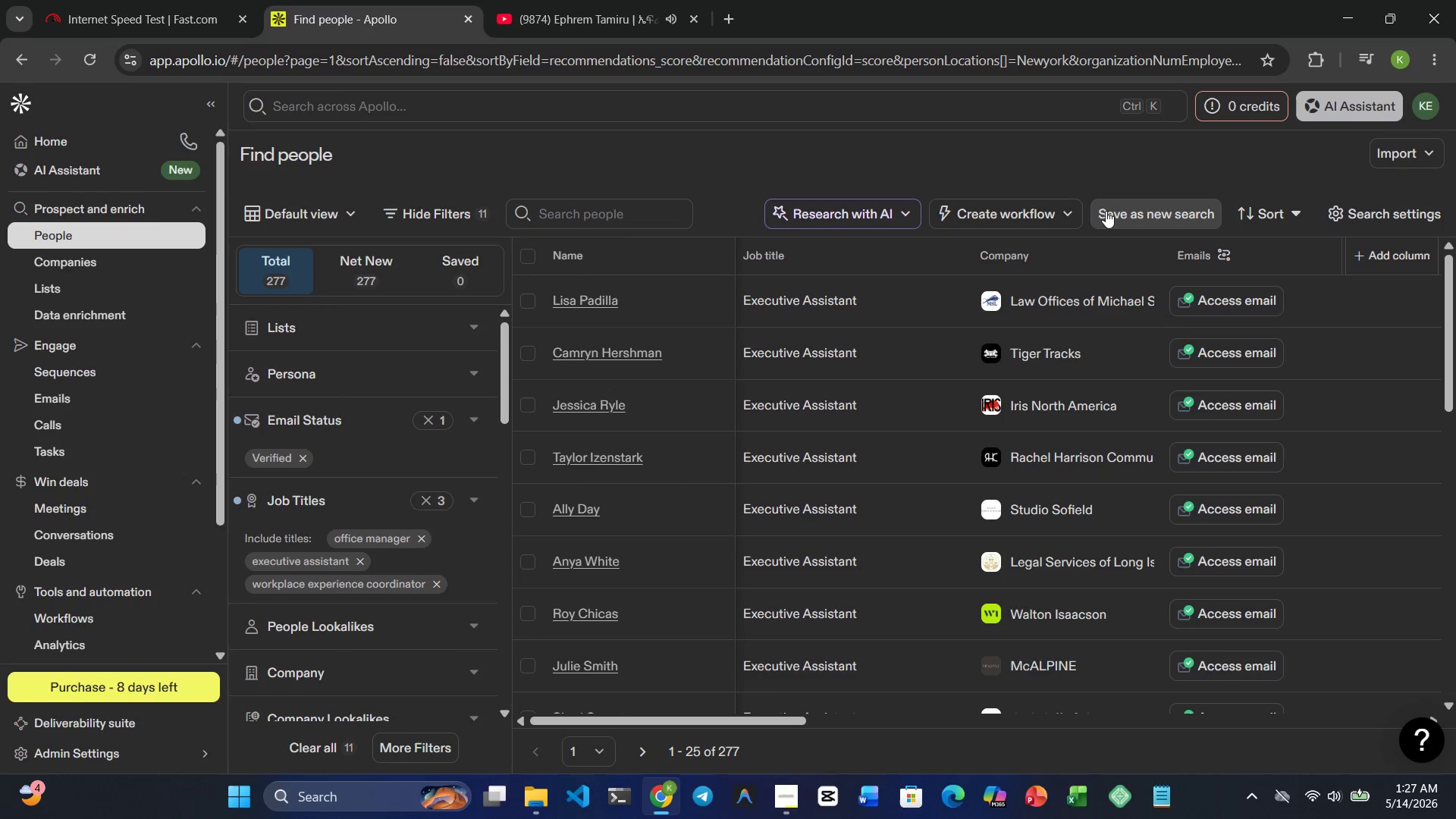 
left_click([1152, 211])
 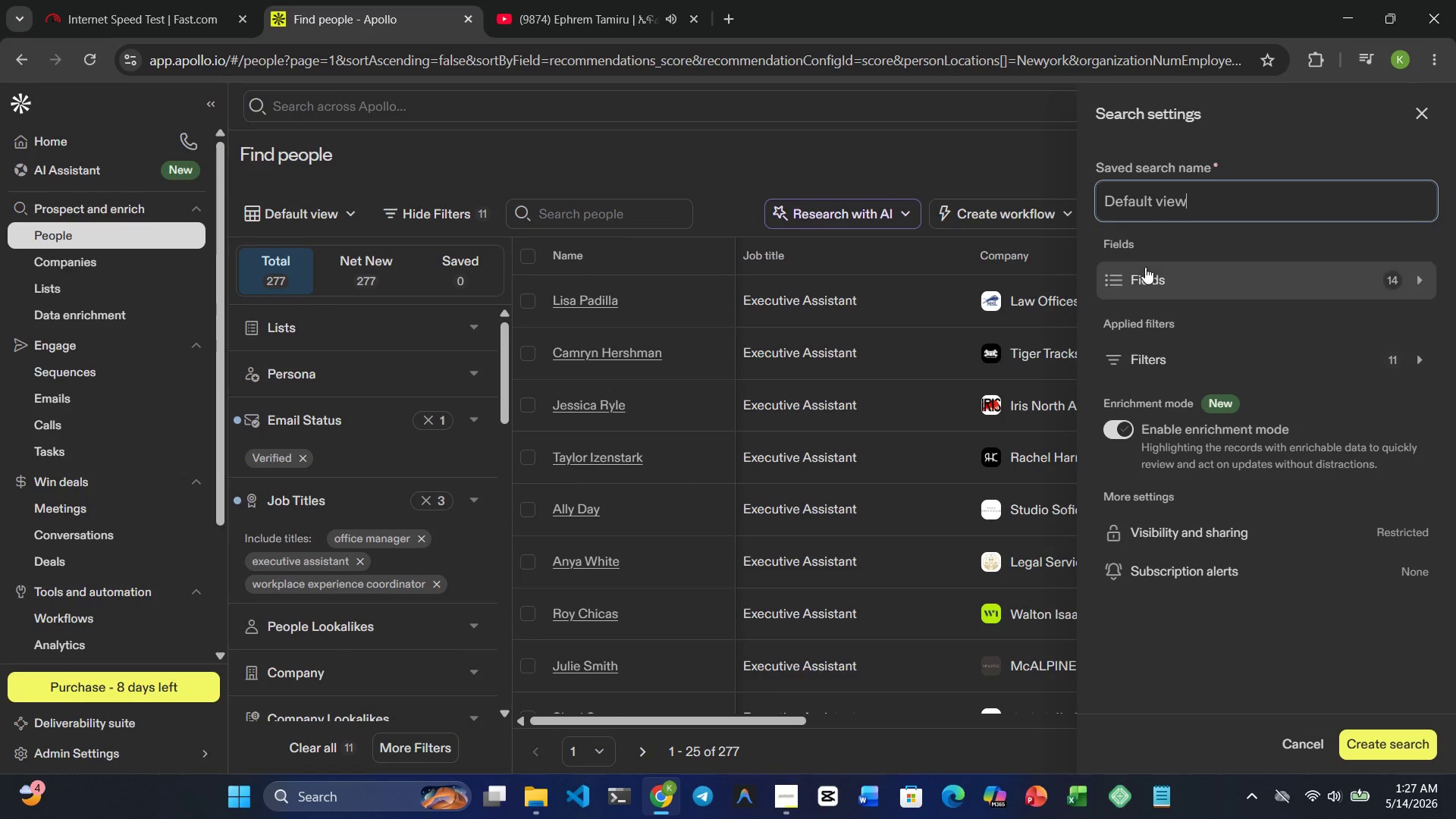 
wait(5.53)
 